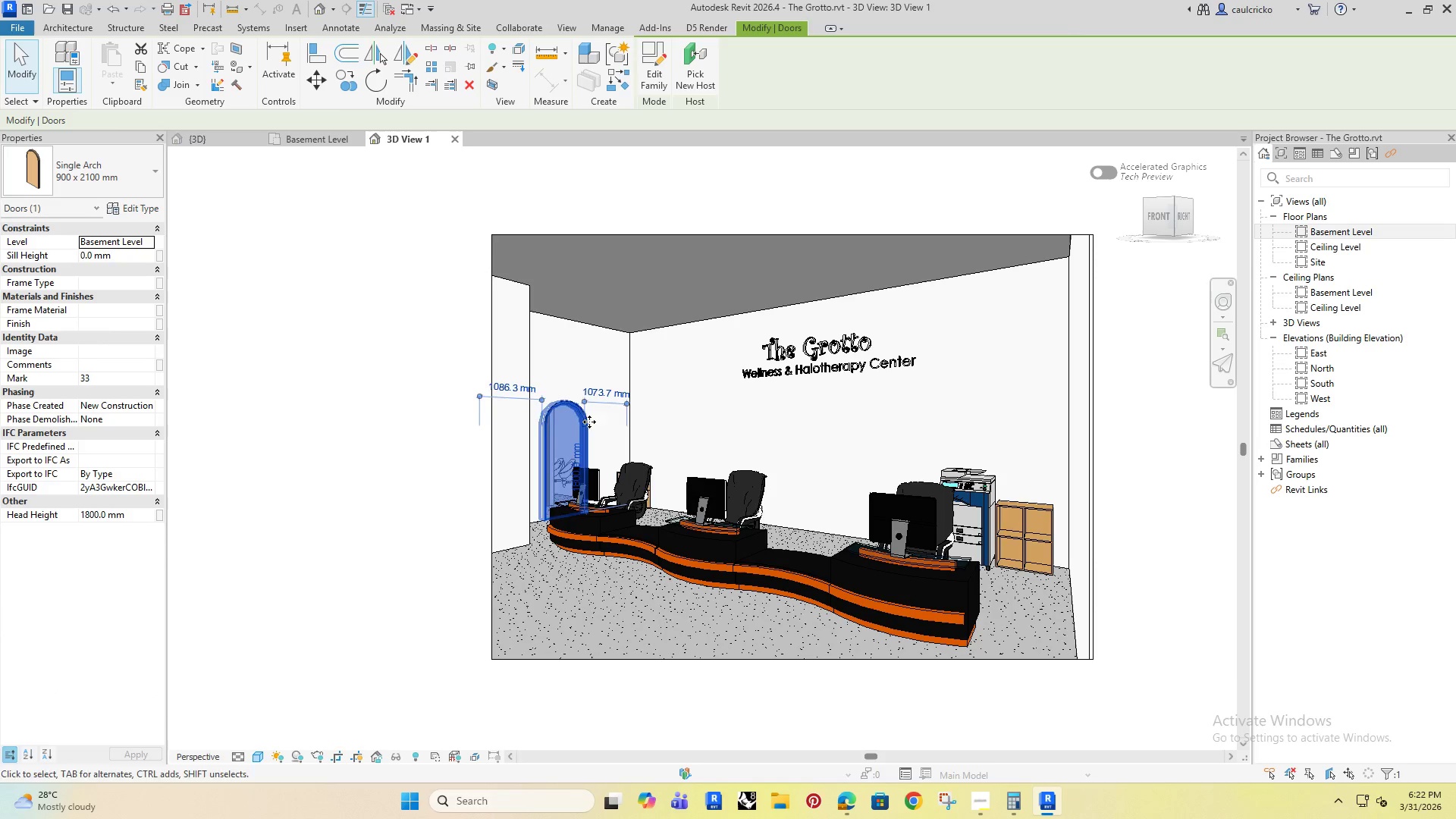 
key(ArrowRight)
 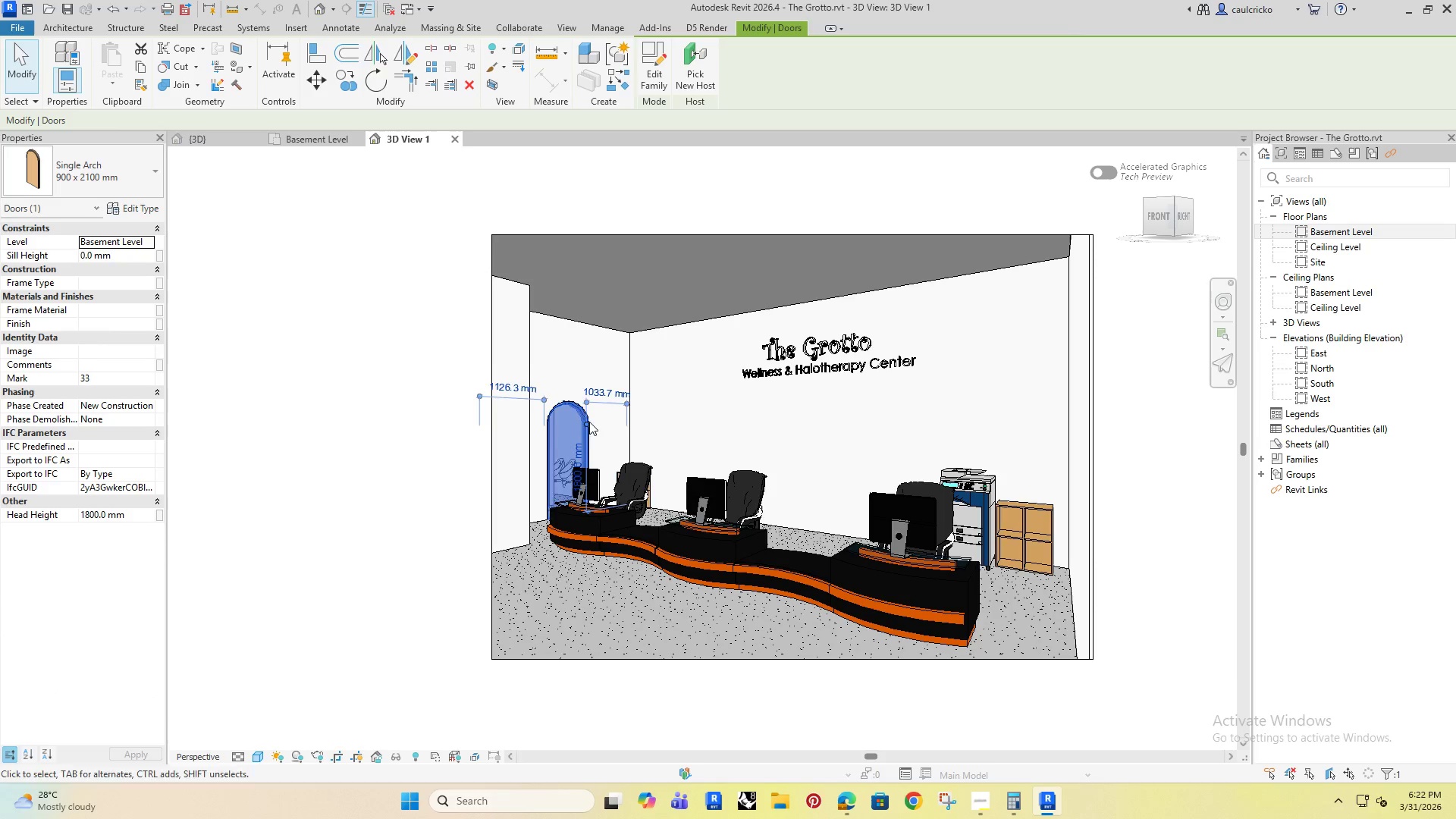 
key(ArrowRight)
 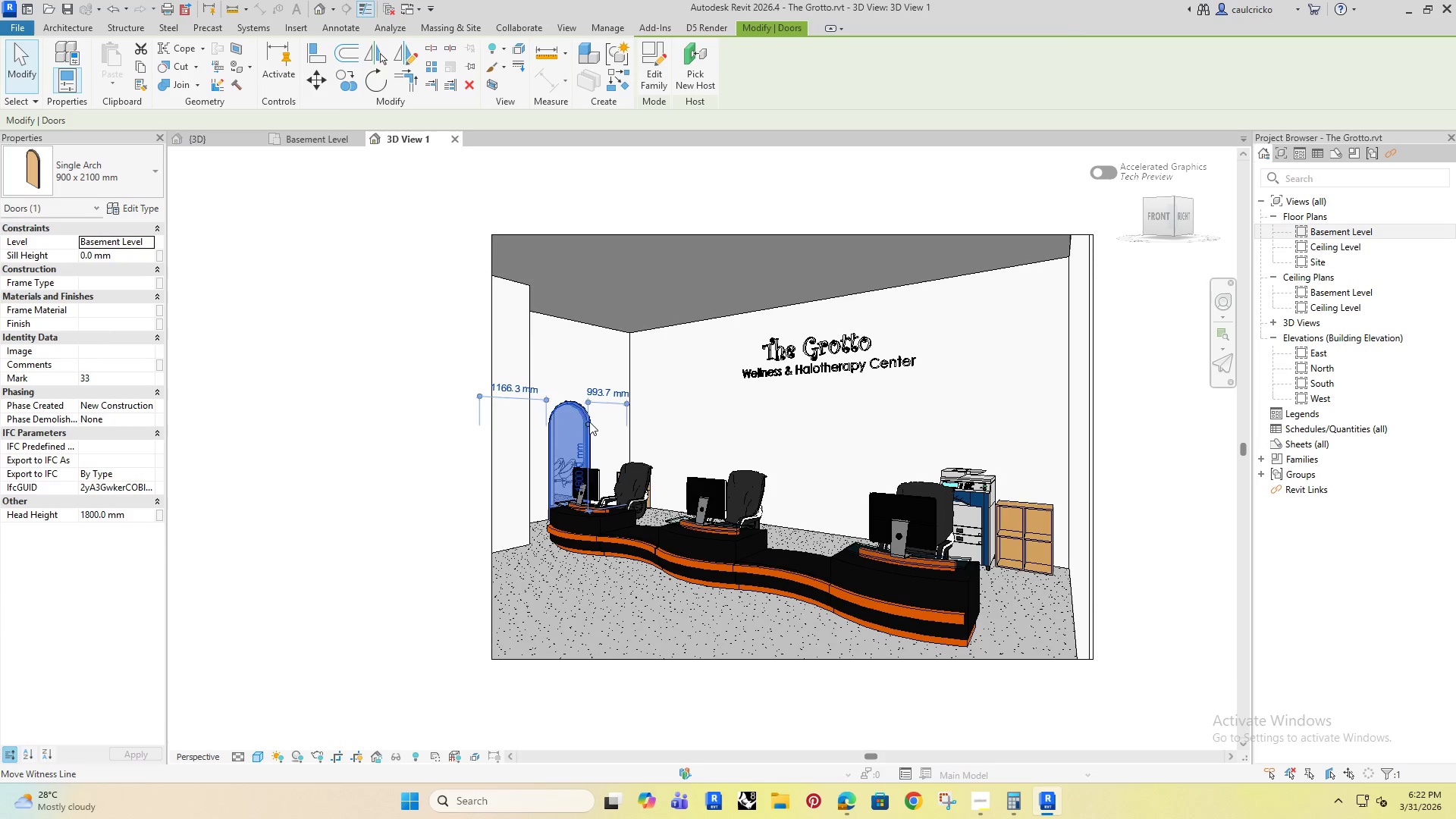 
key(ArrowRight)
 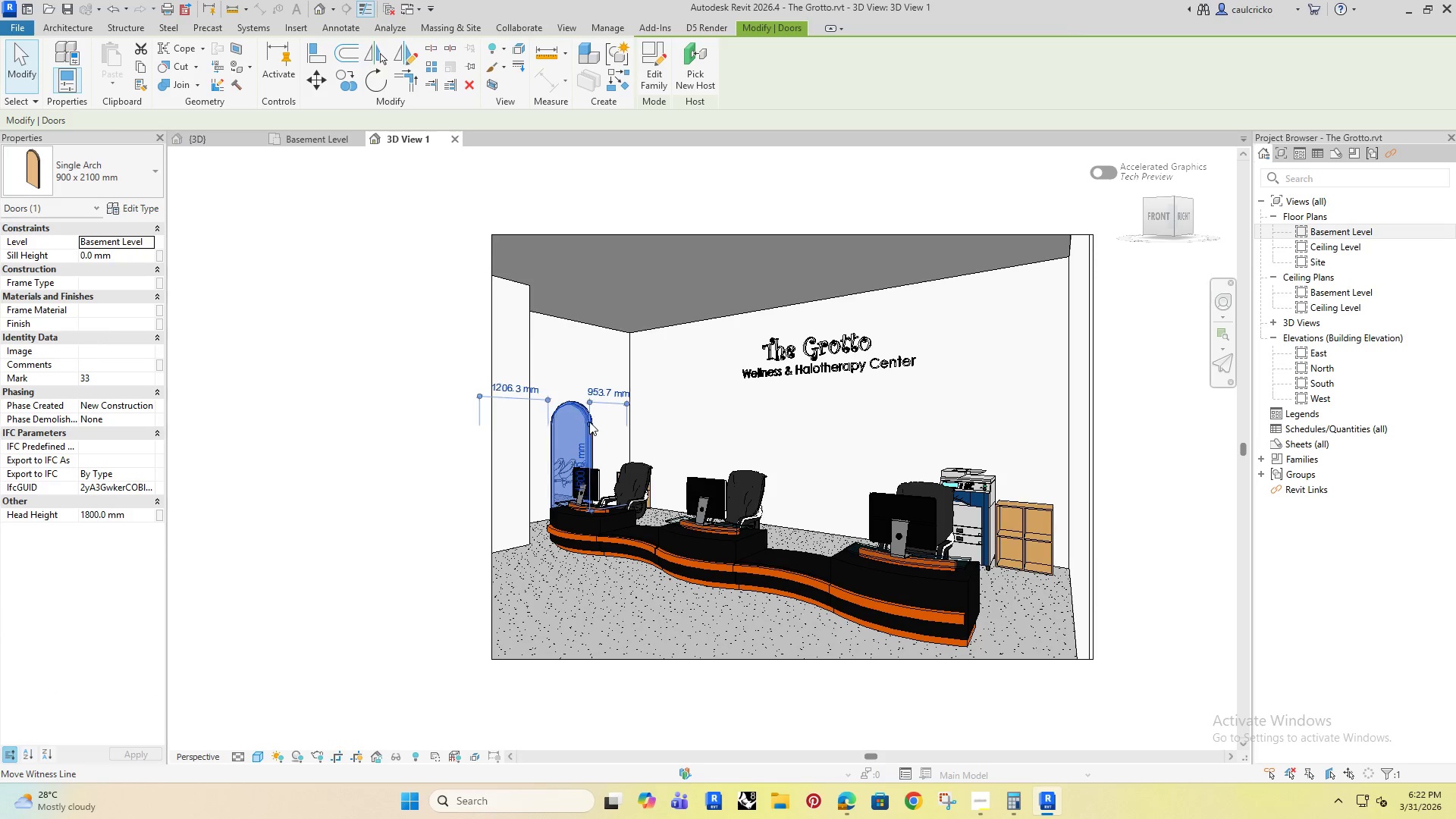 
hold_key(key=ArrowRight, duration=0.97)
 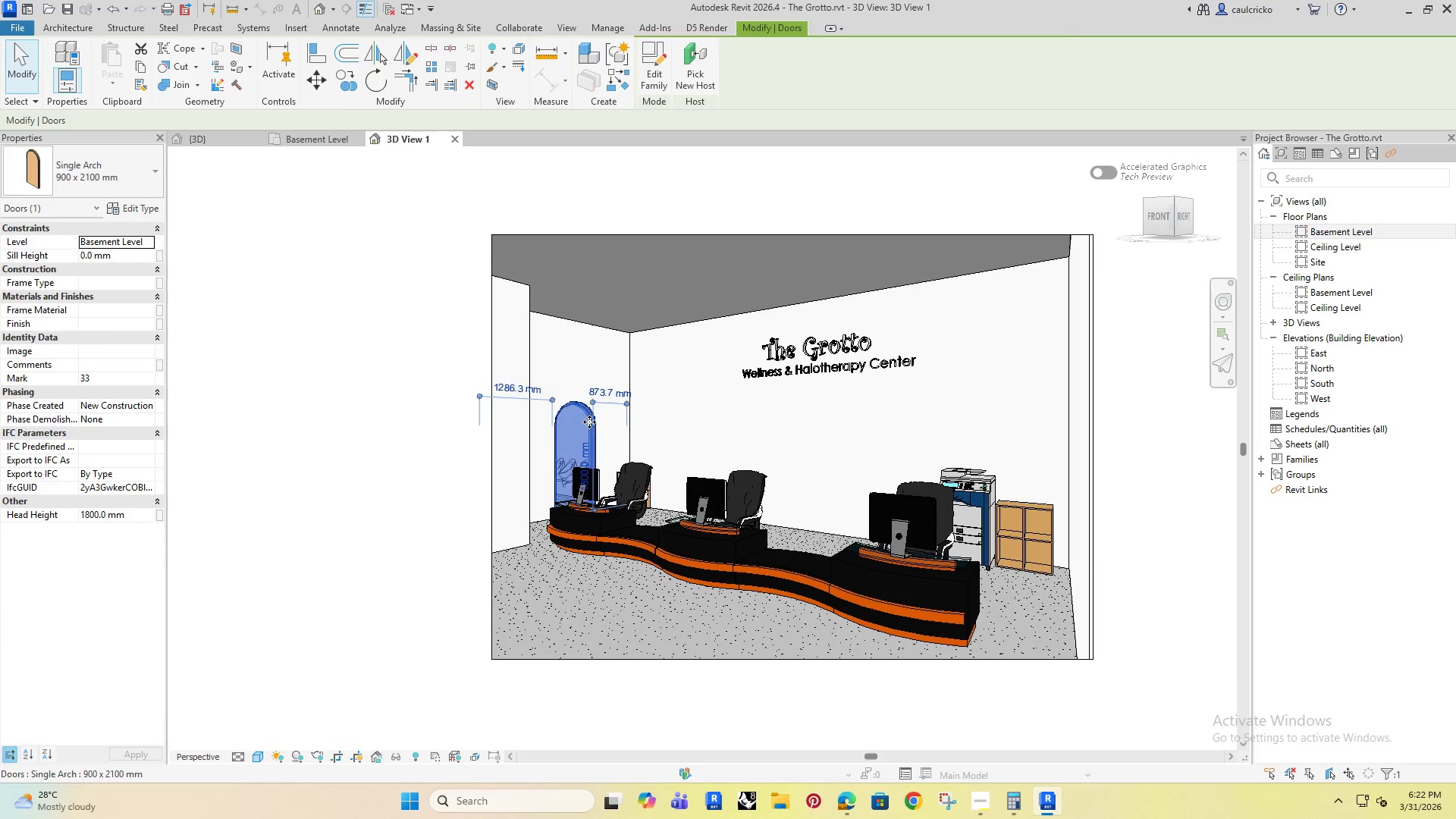 
key(ArrowRight)
 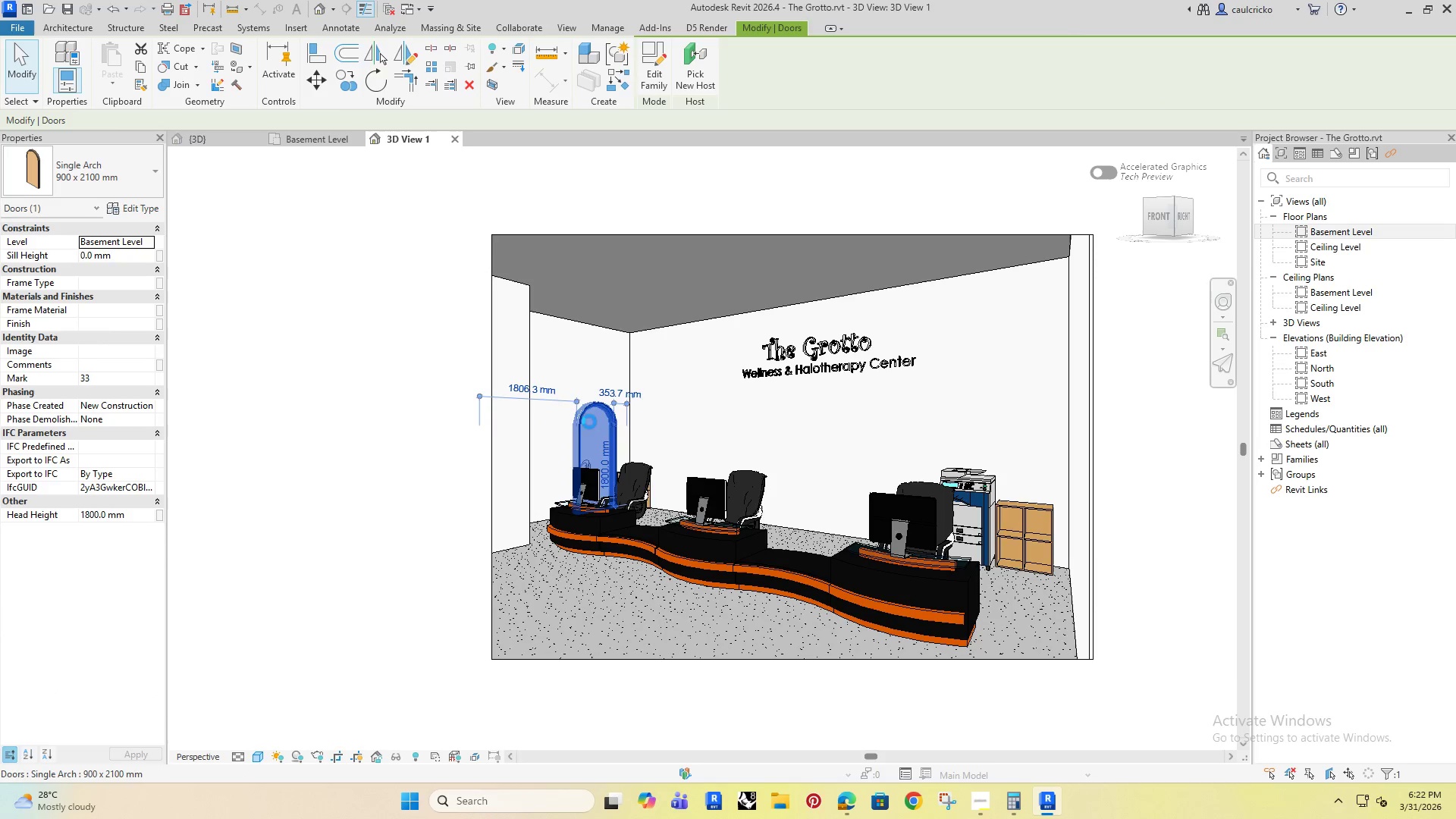 
key(ArrowRight)
 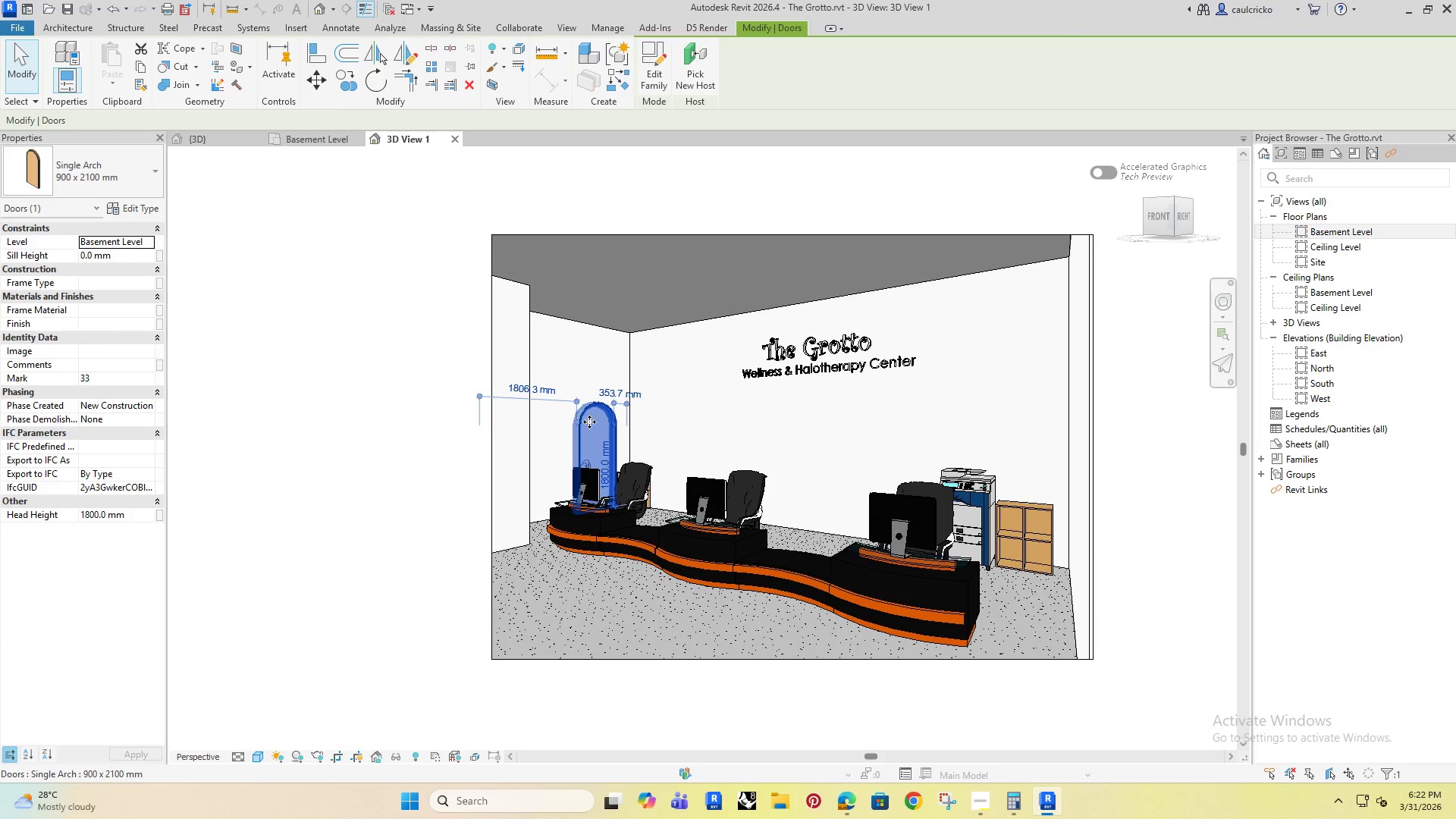 
key(ArrowRight)
 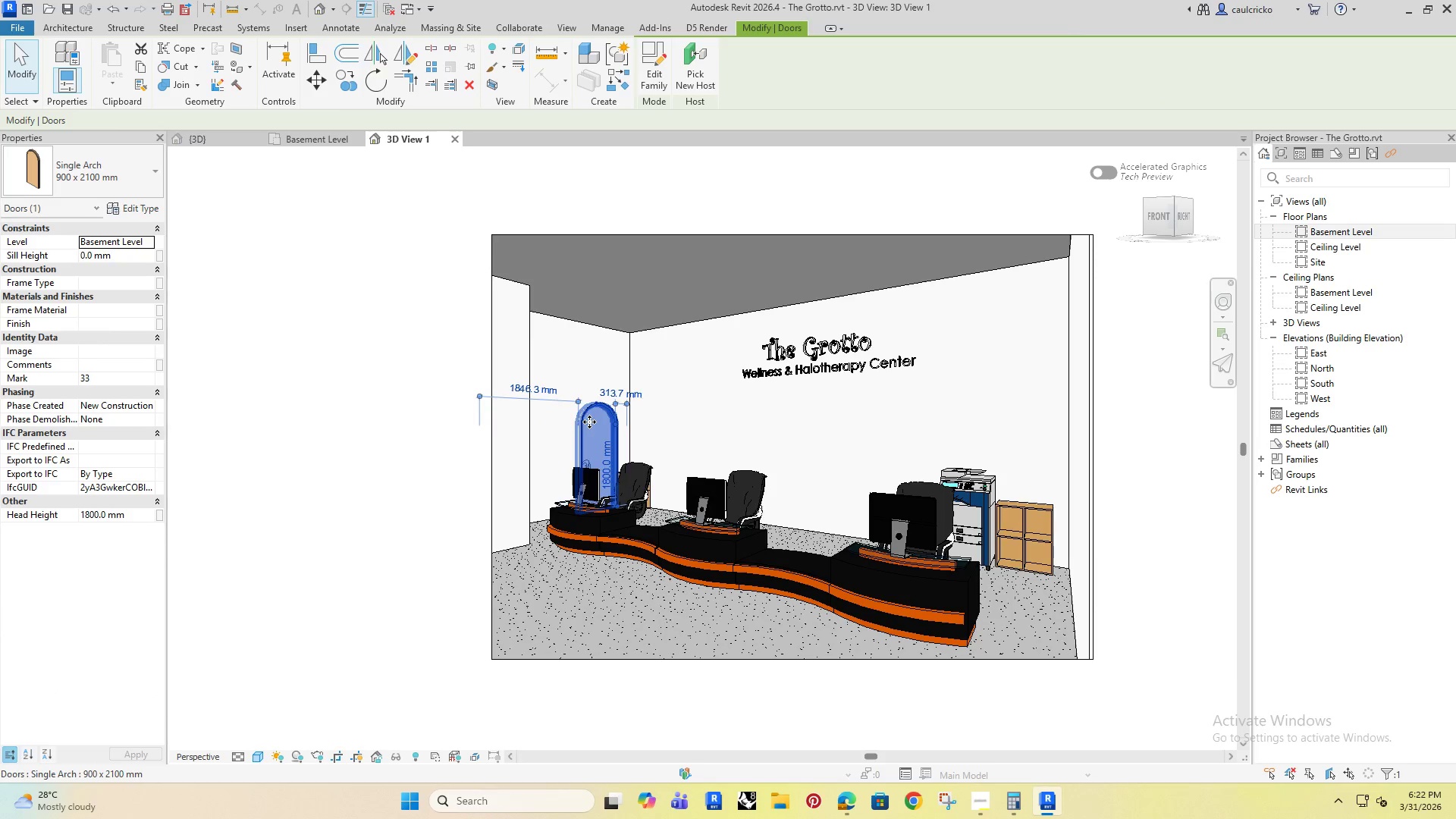 
key(ArrowRight)
 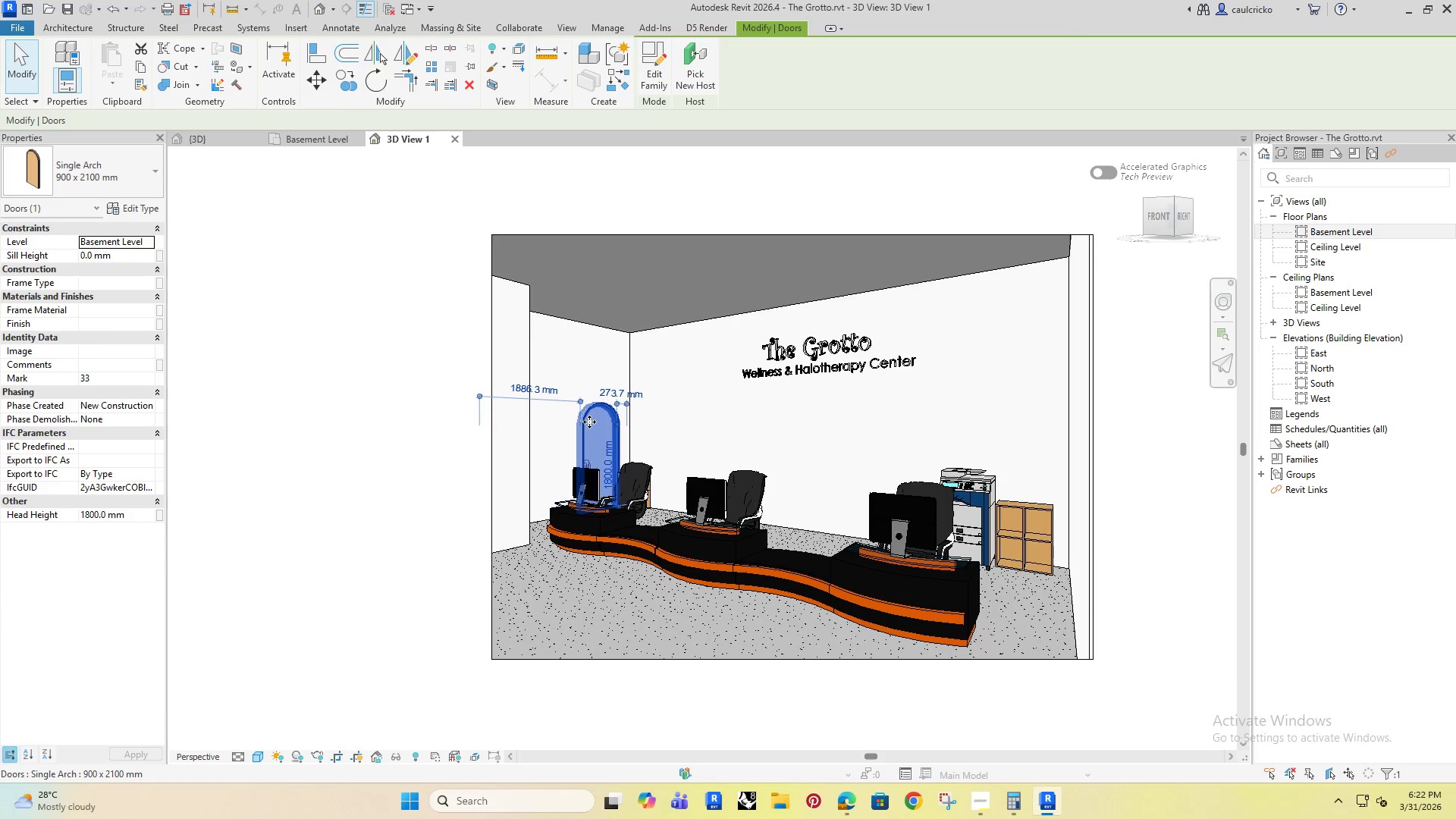 
key(ArrowRight)
 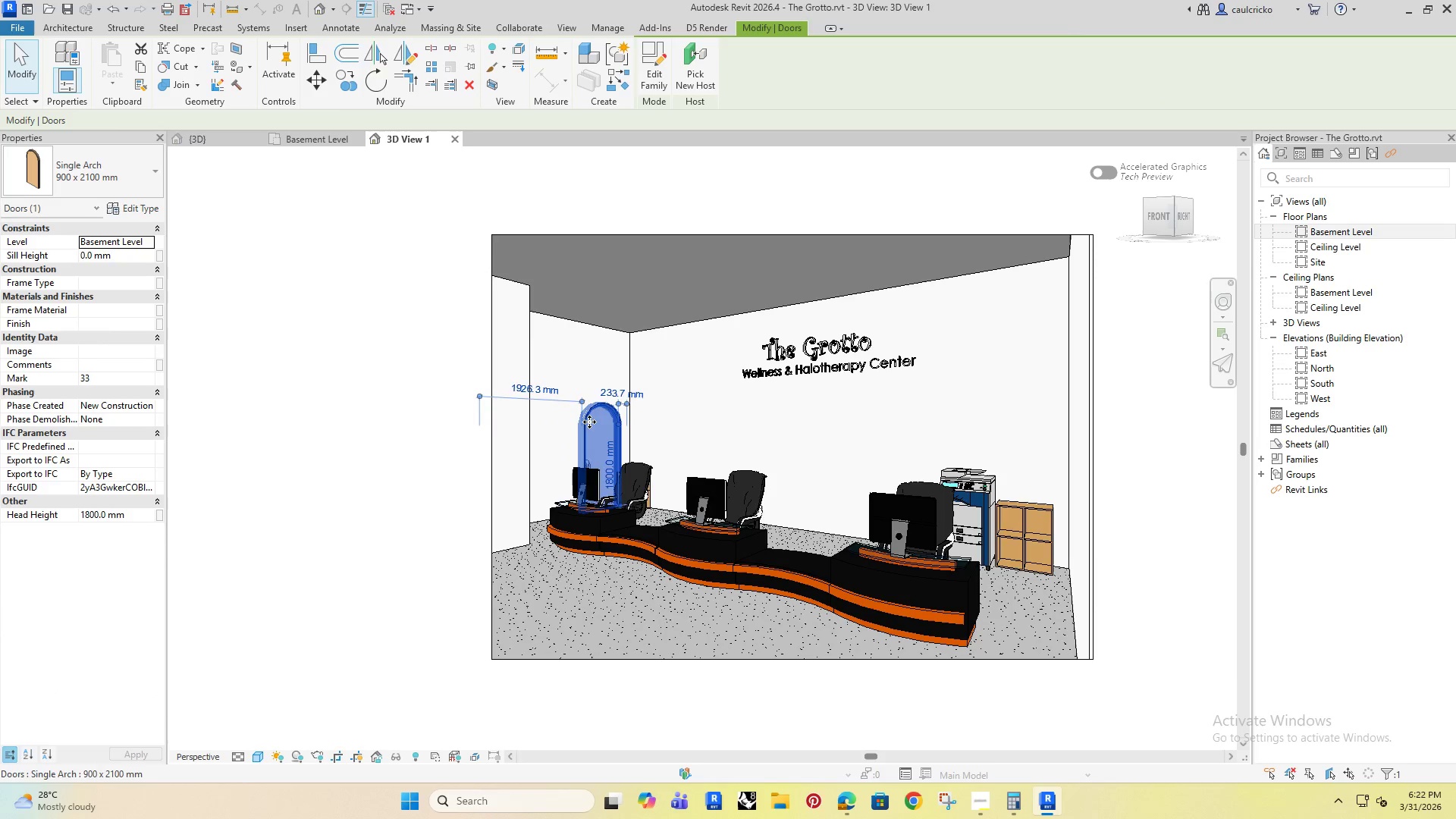 
key(ArrowRight)
 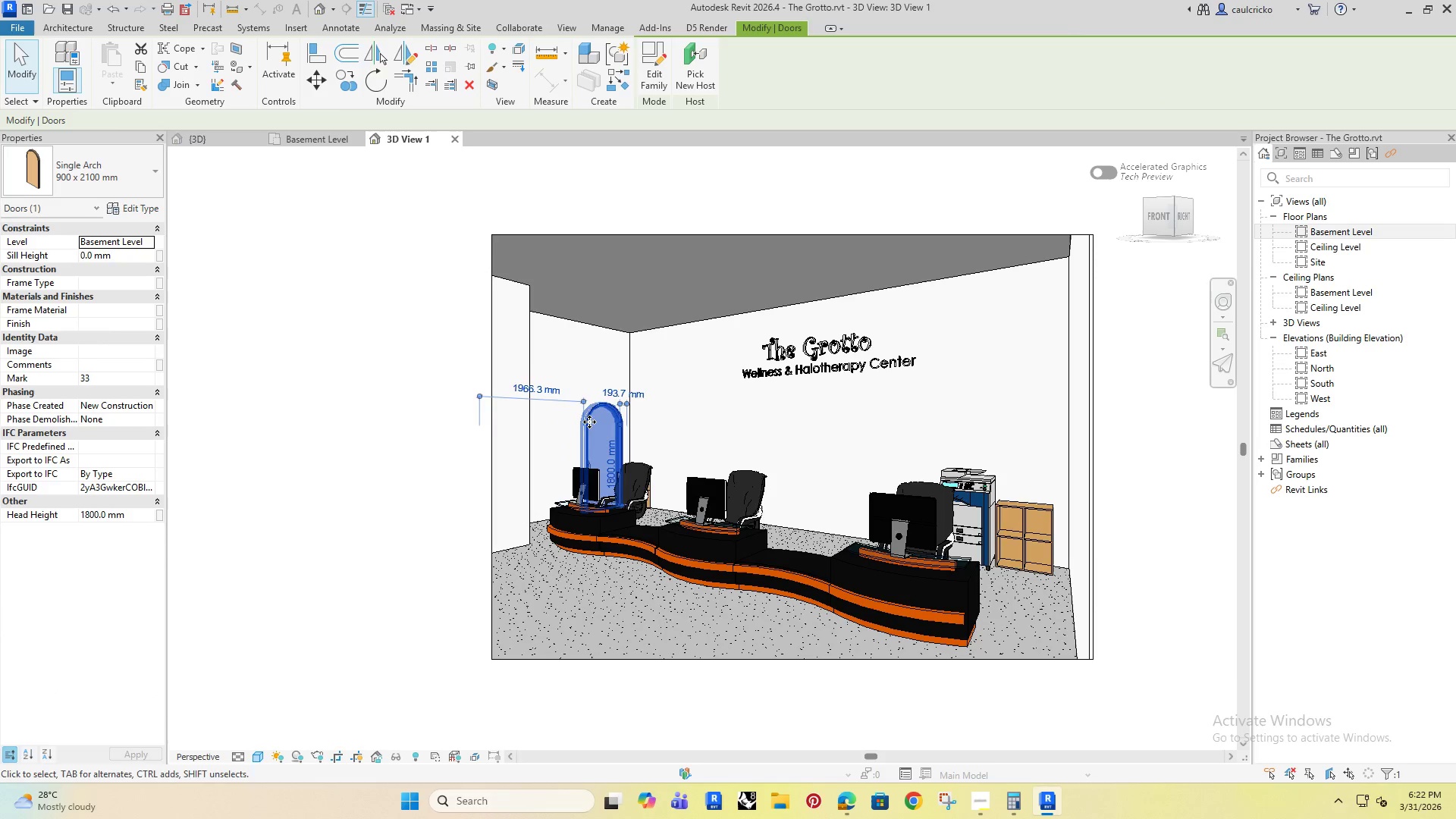 
key(ArrowRight)
 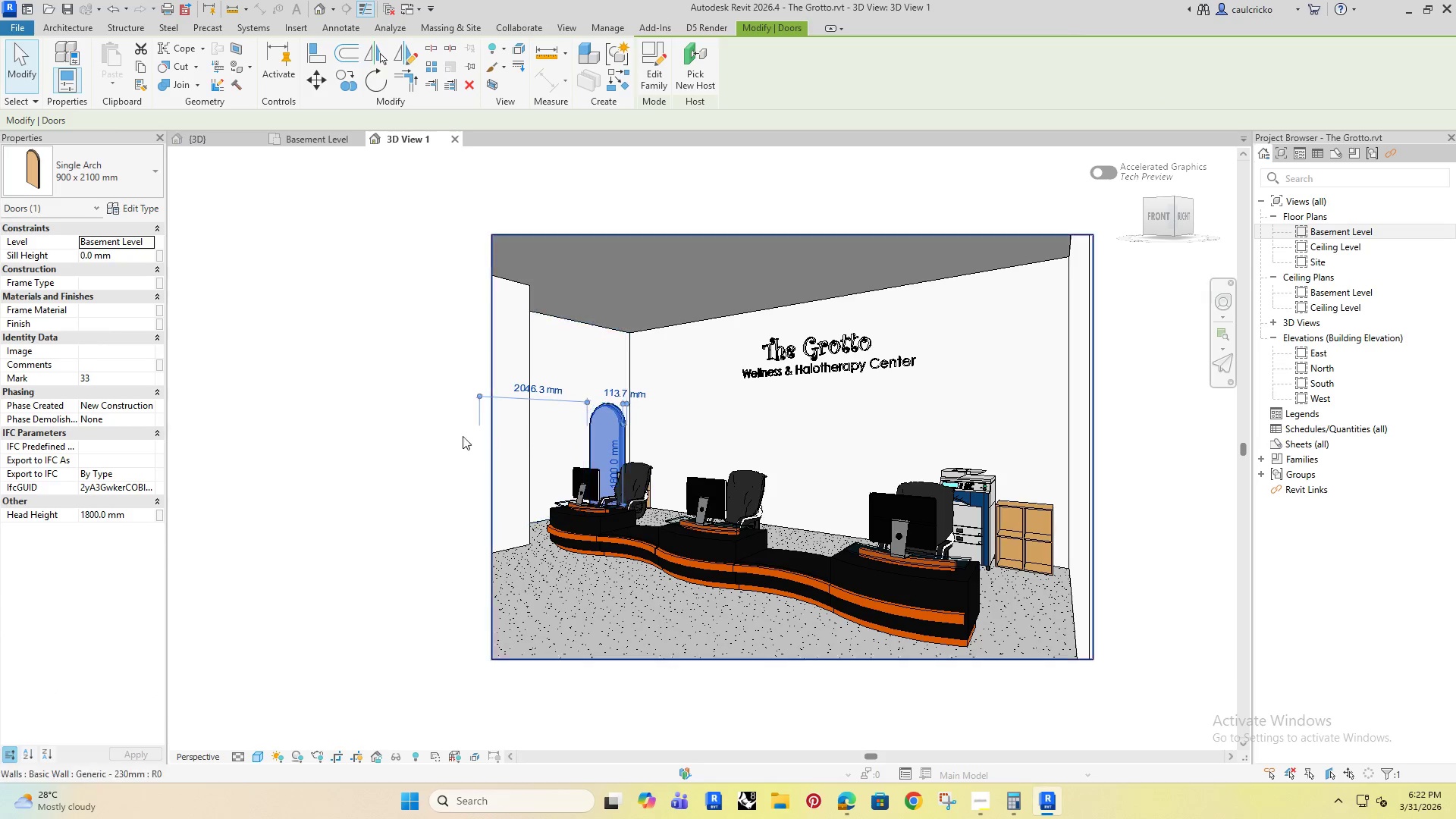 
left_click([424, 428])
 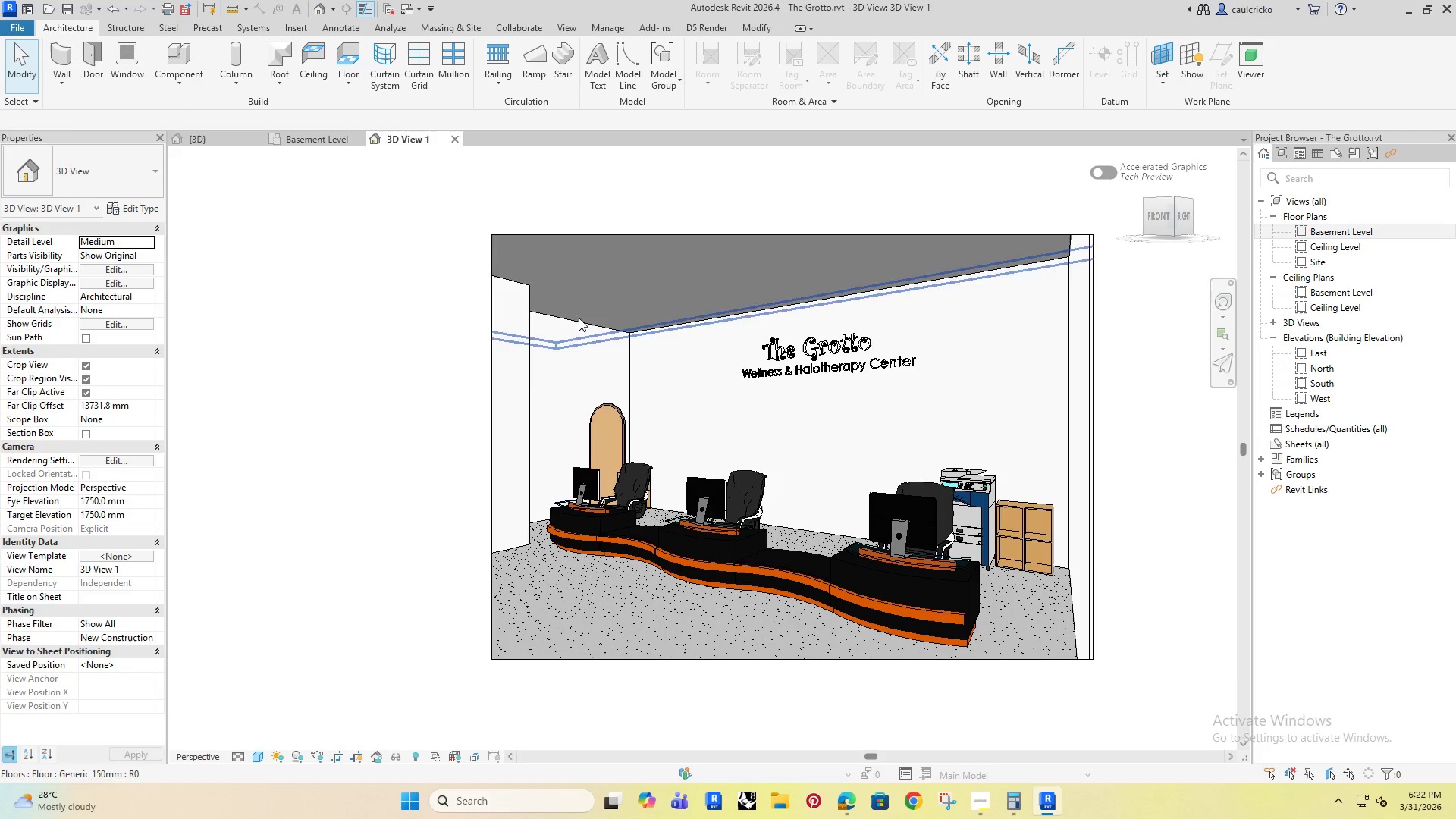 
left_click([431, 413])
 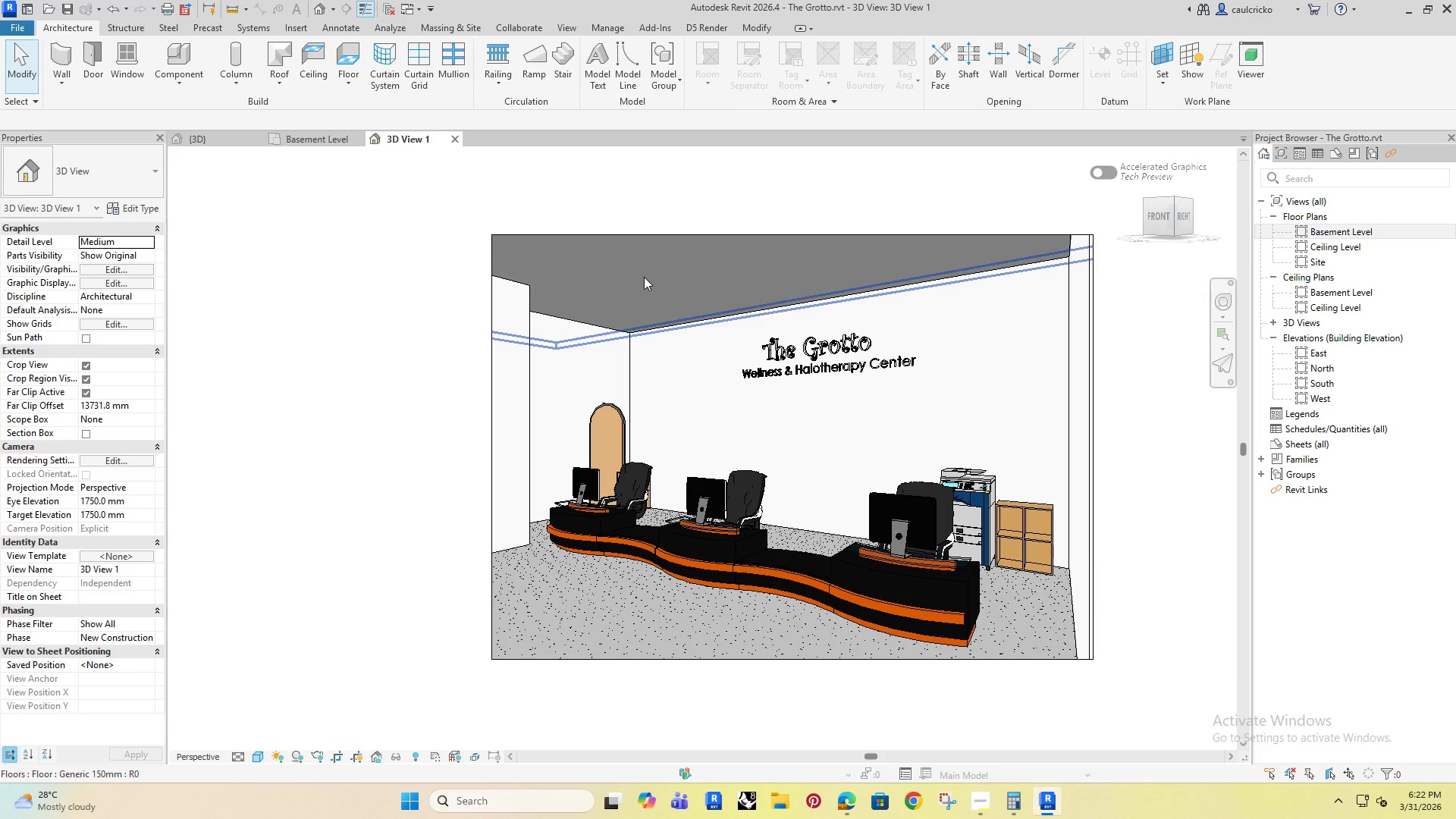 
left_click([644, 277])
 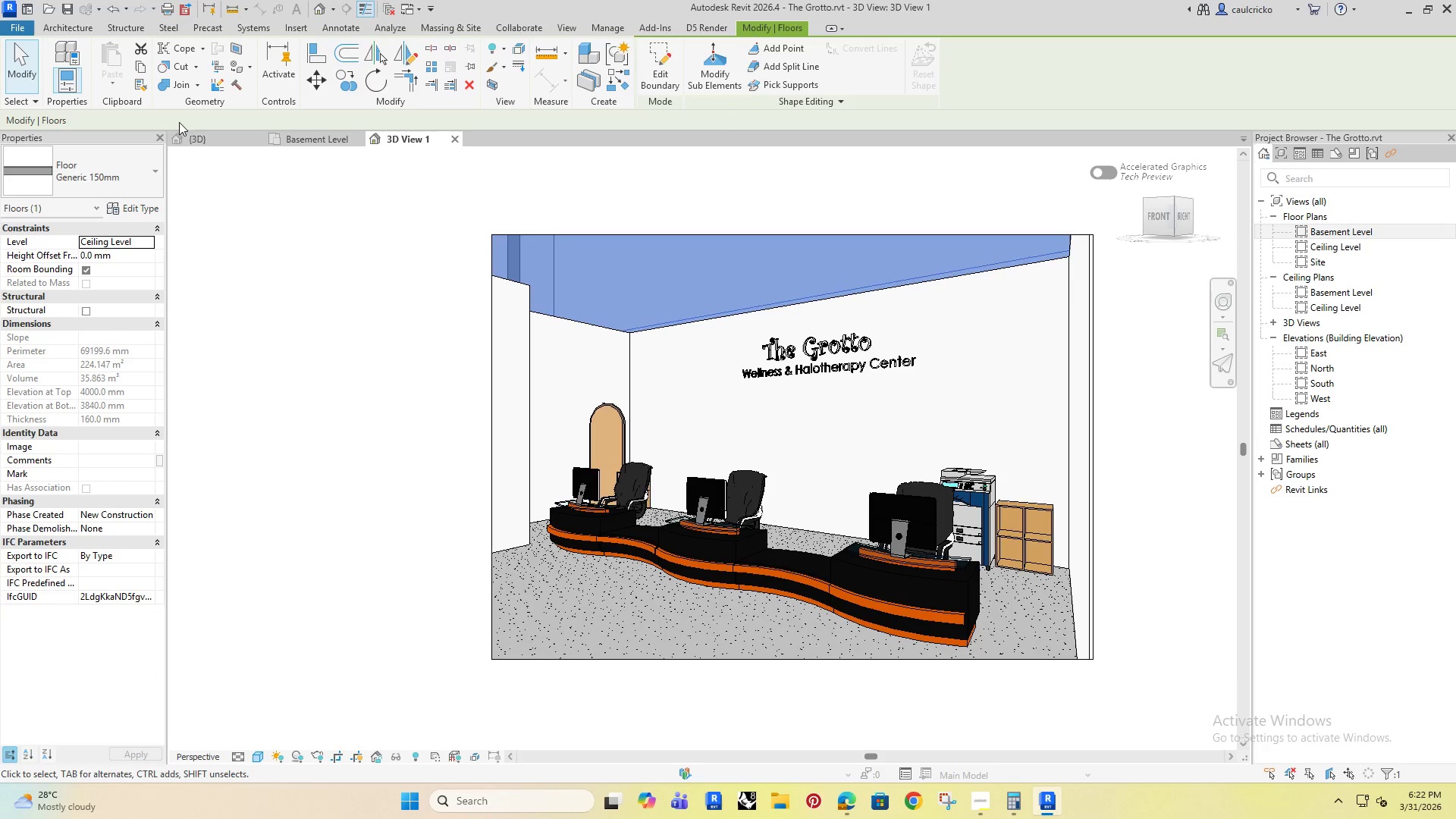 
left_click([212, 136])
 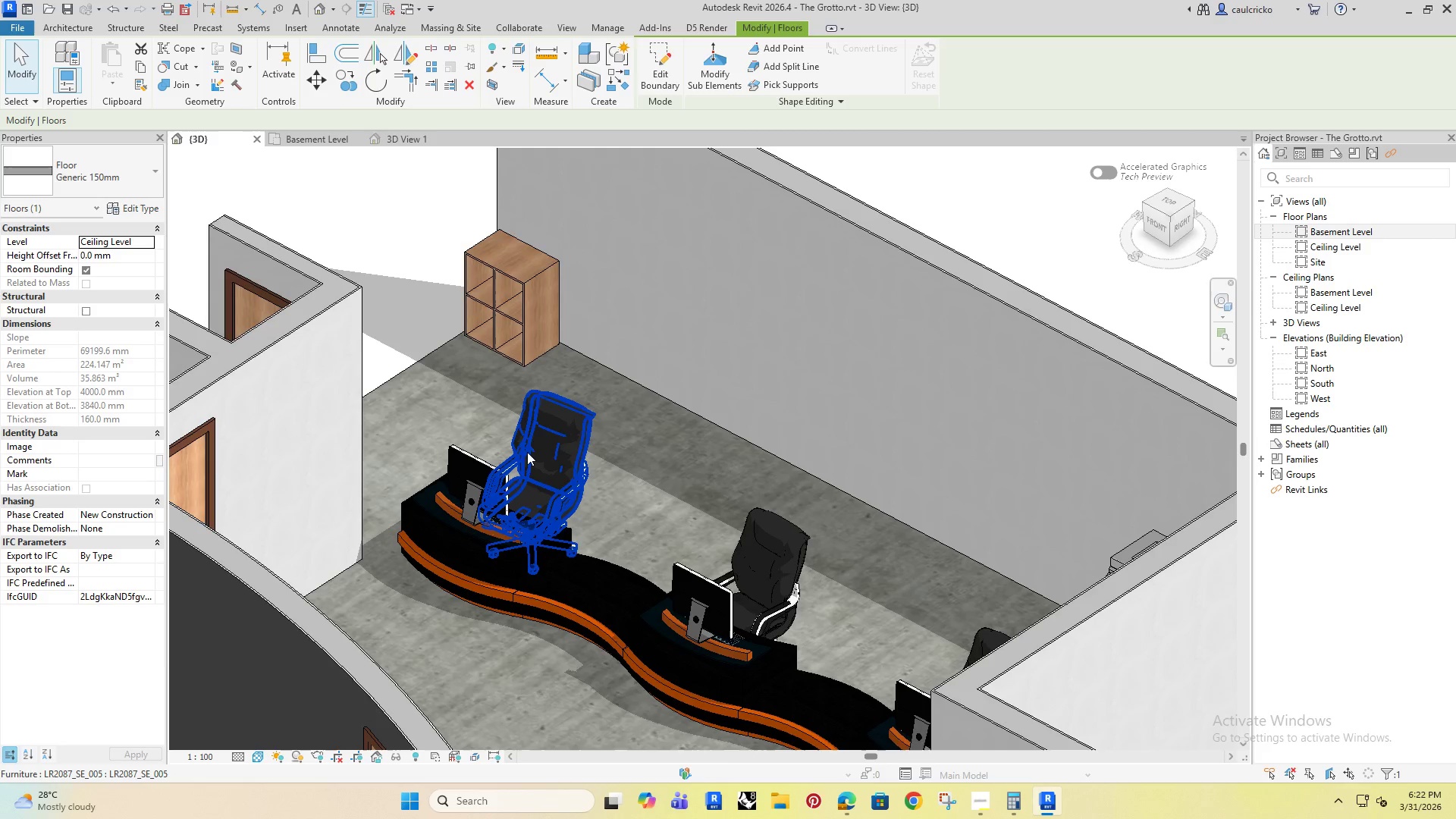 
hold_key(key=ShiftRight, duration=0.64)
 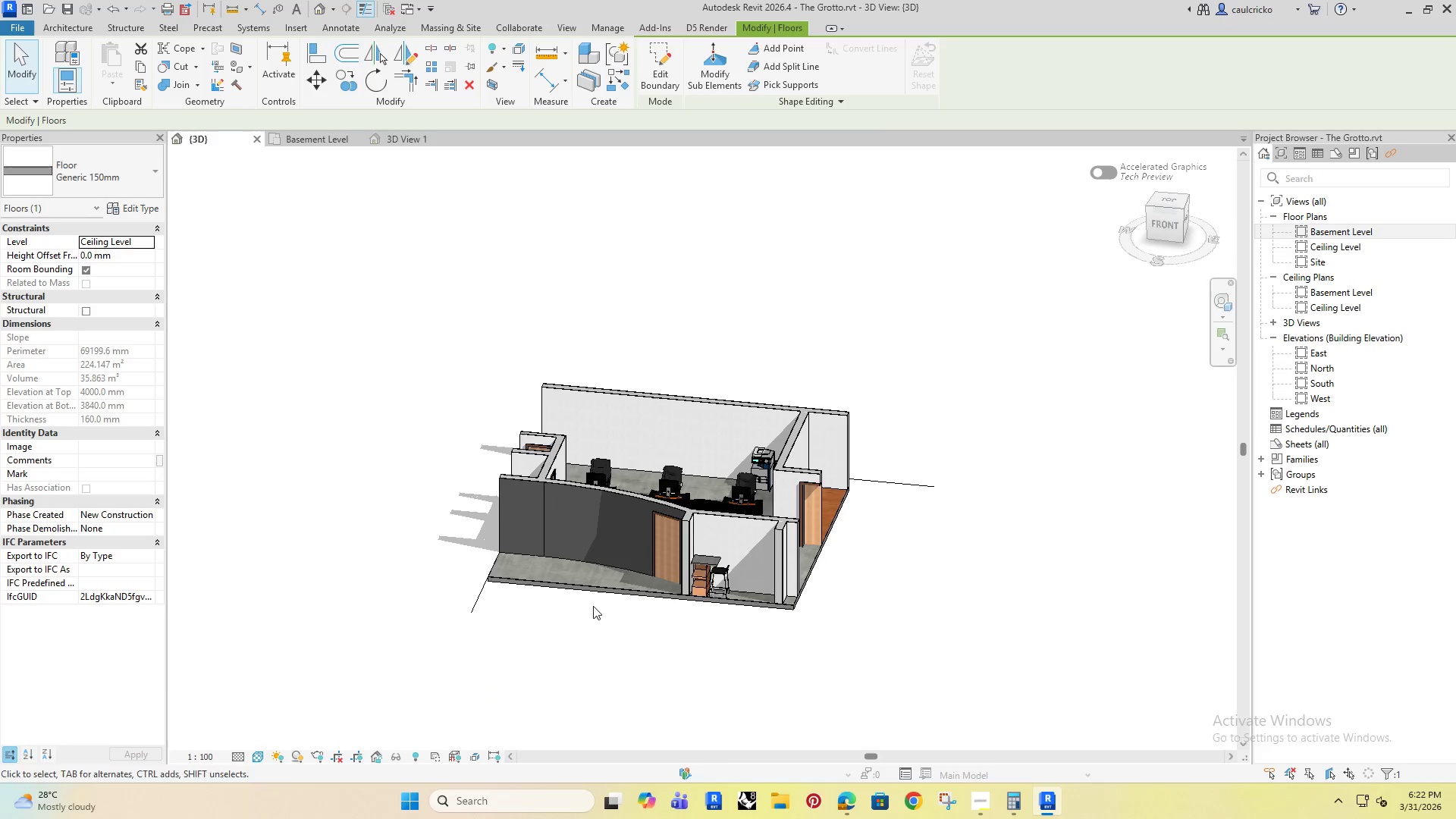 
scroll: coordinate [529, 452], scroll_direction: down, amount: 10.0
 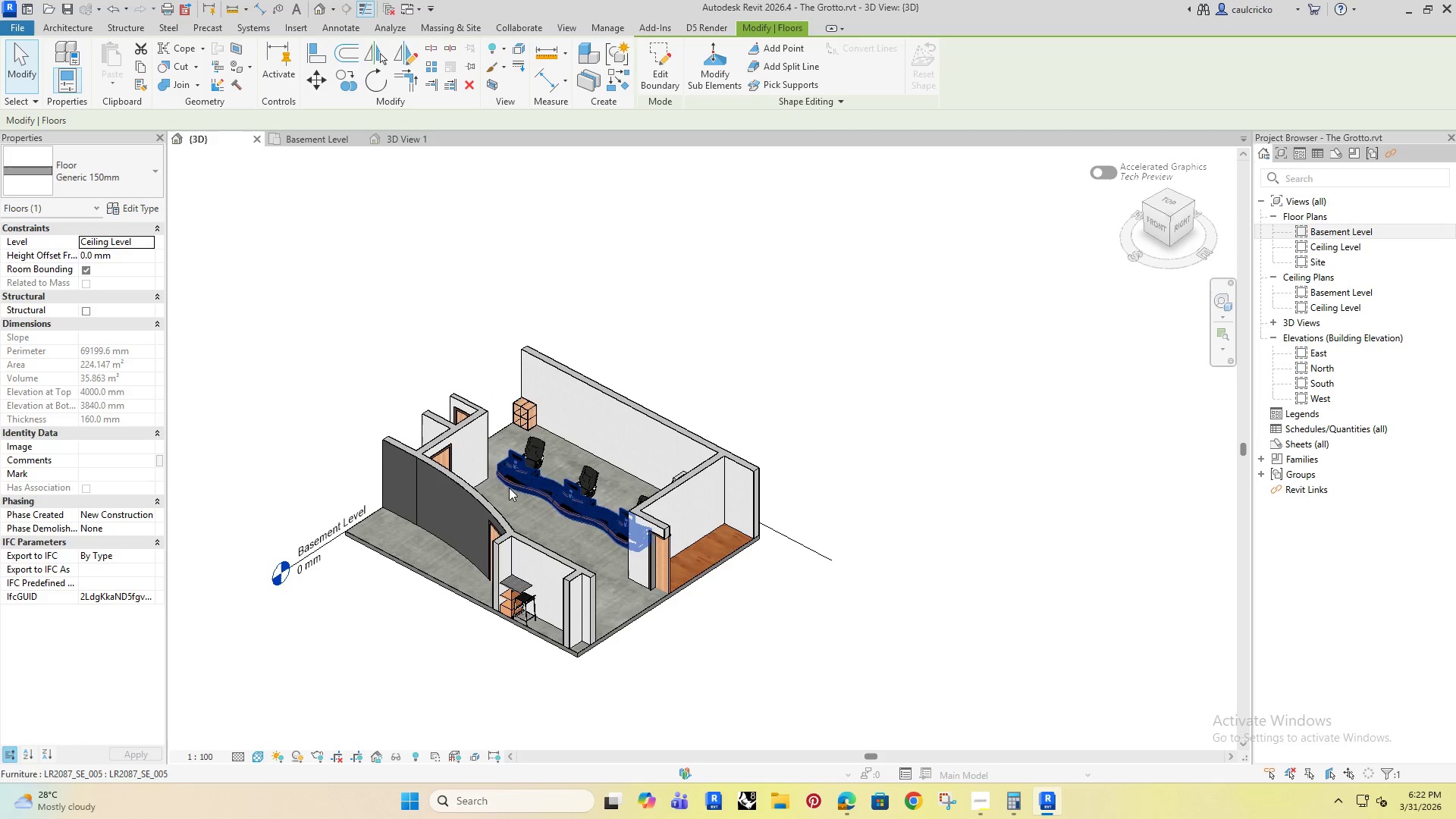 
hold_key(key=ShiftRight, duration=7.94)
left_click([396, 754])
 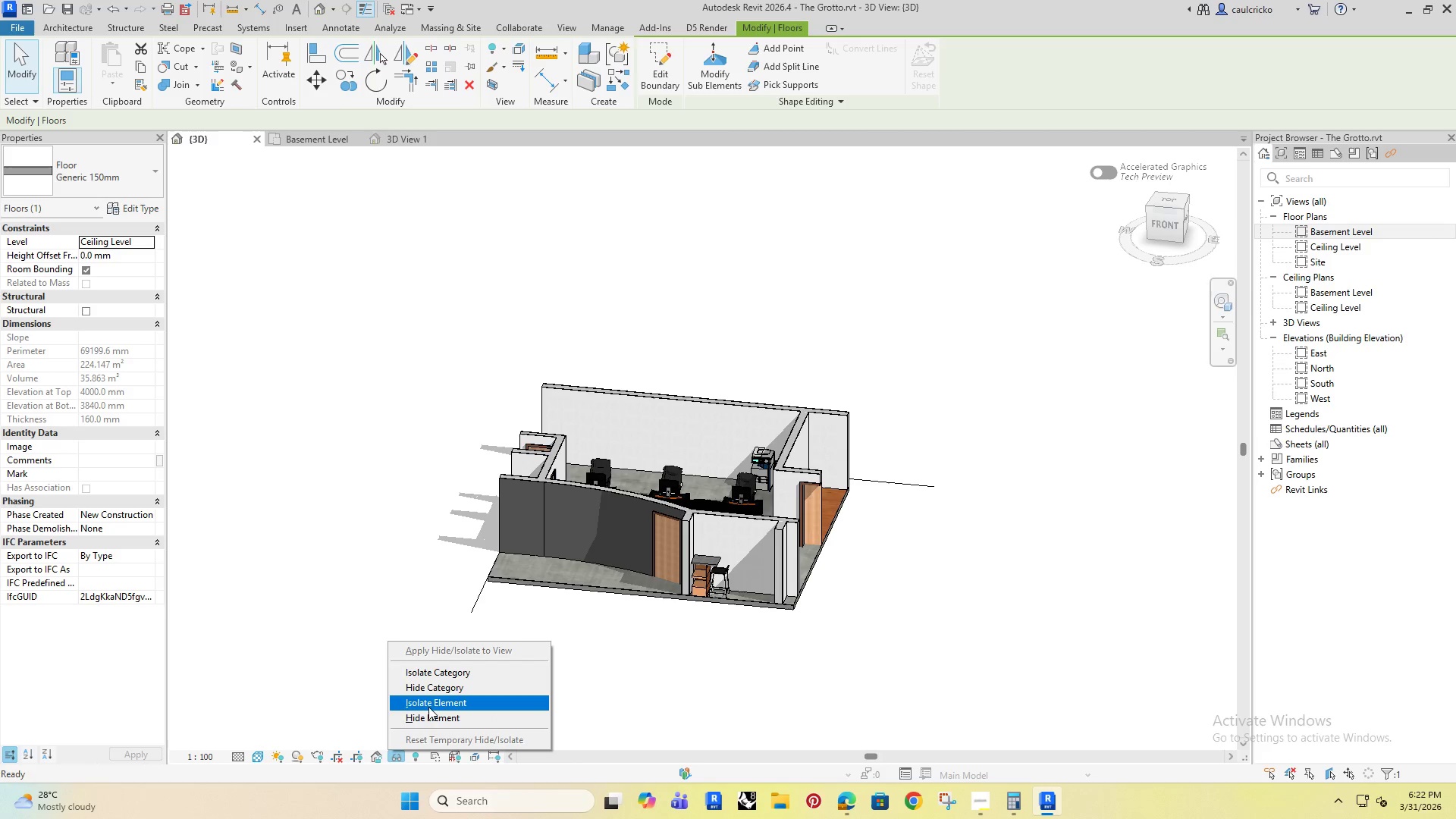 
left_click([429, 704])
 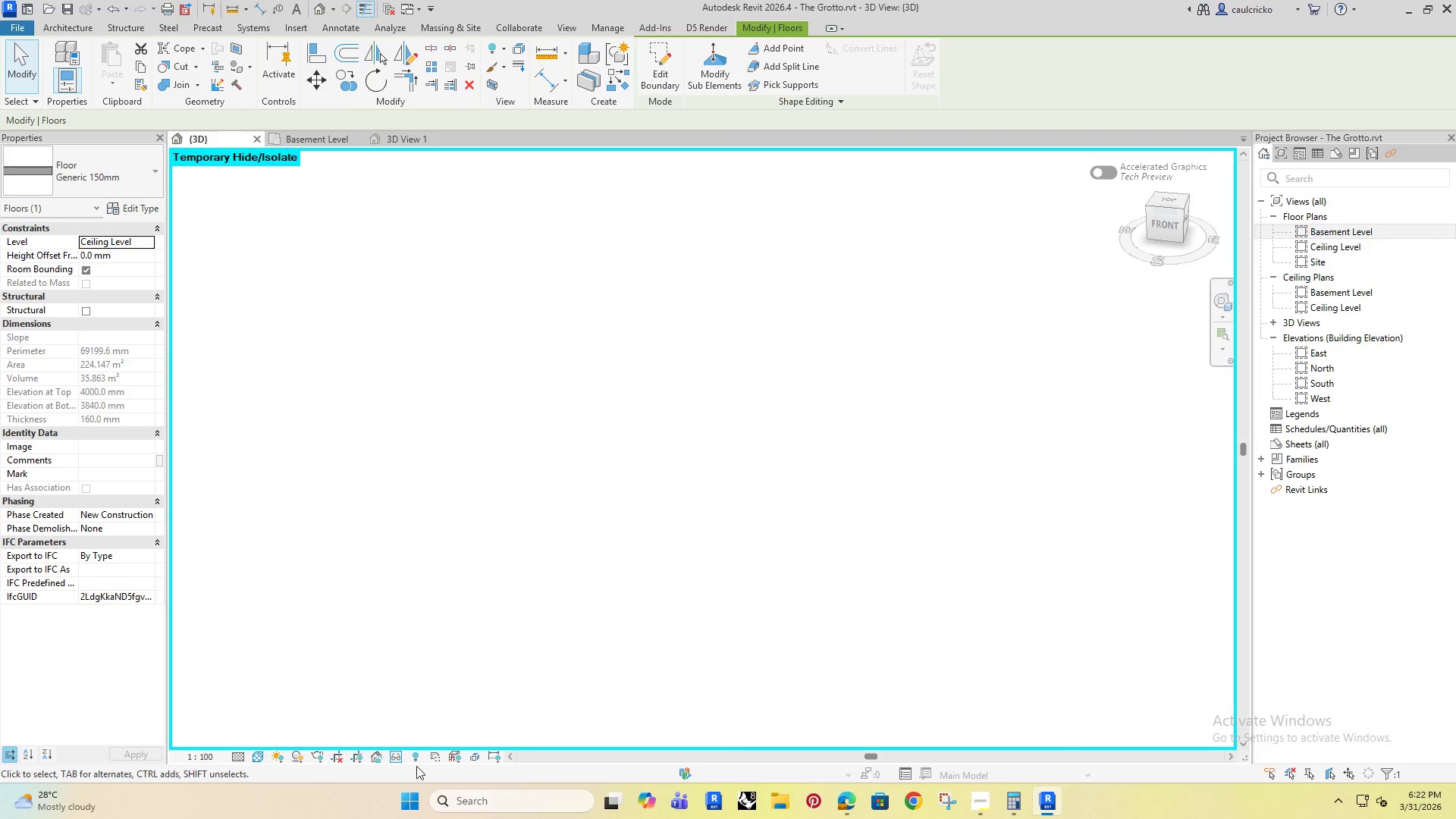 
left_click([424, 758])
 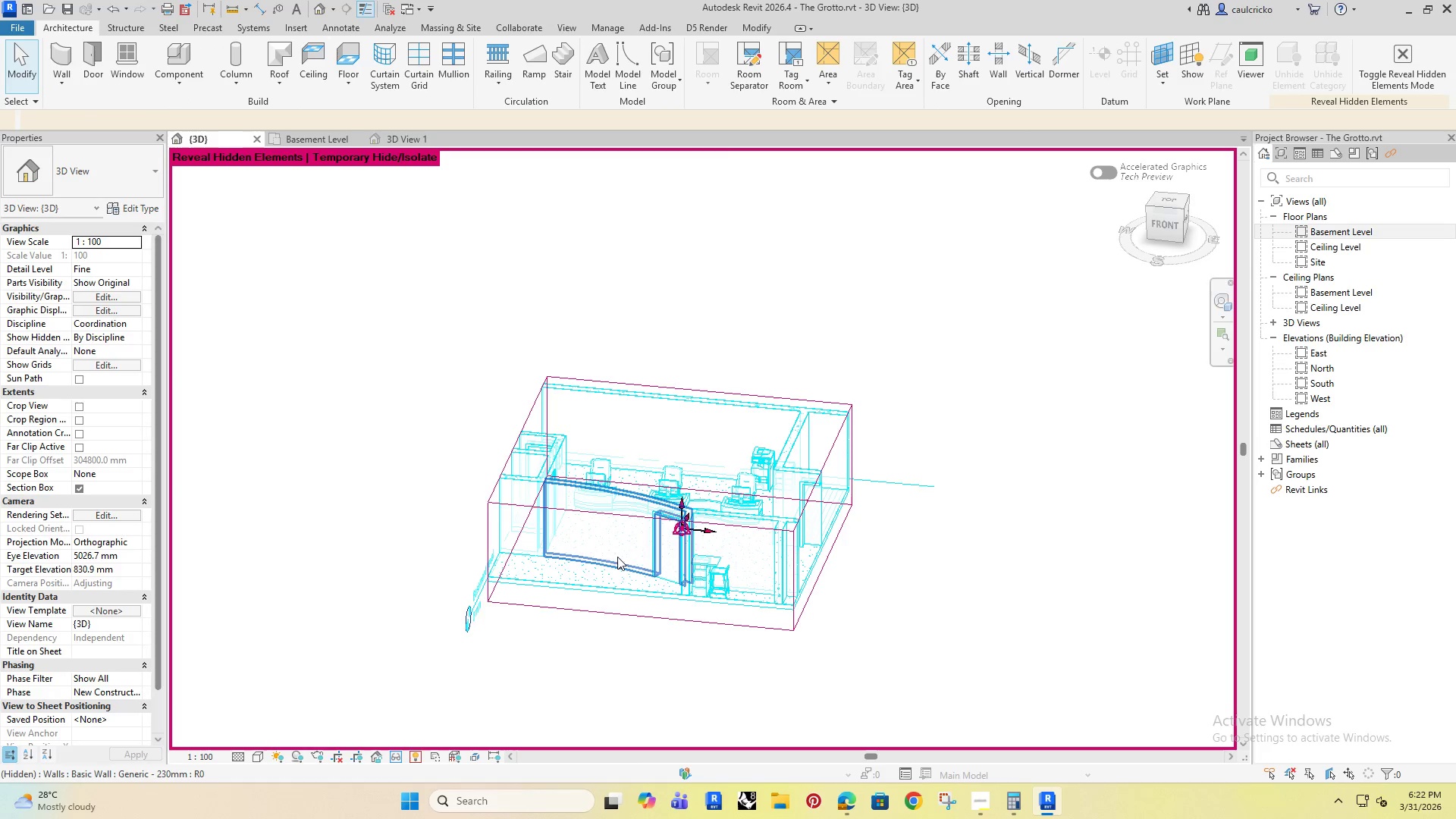 
hold_key(key=ShiftRight, duration=0.66)
 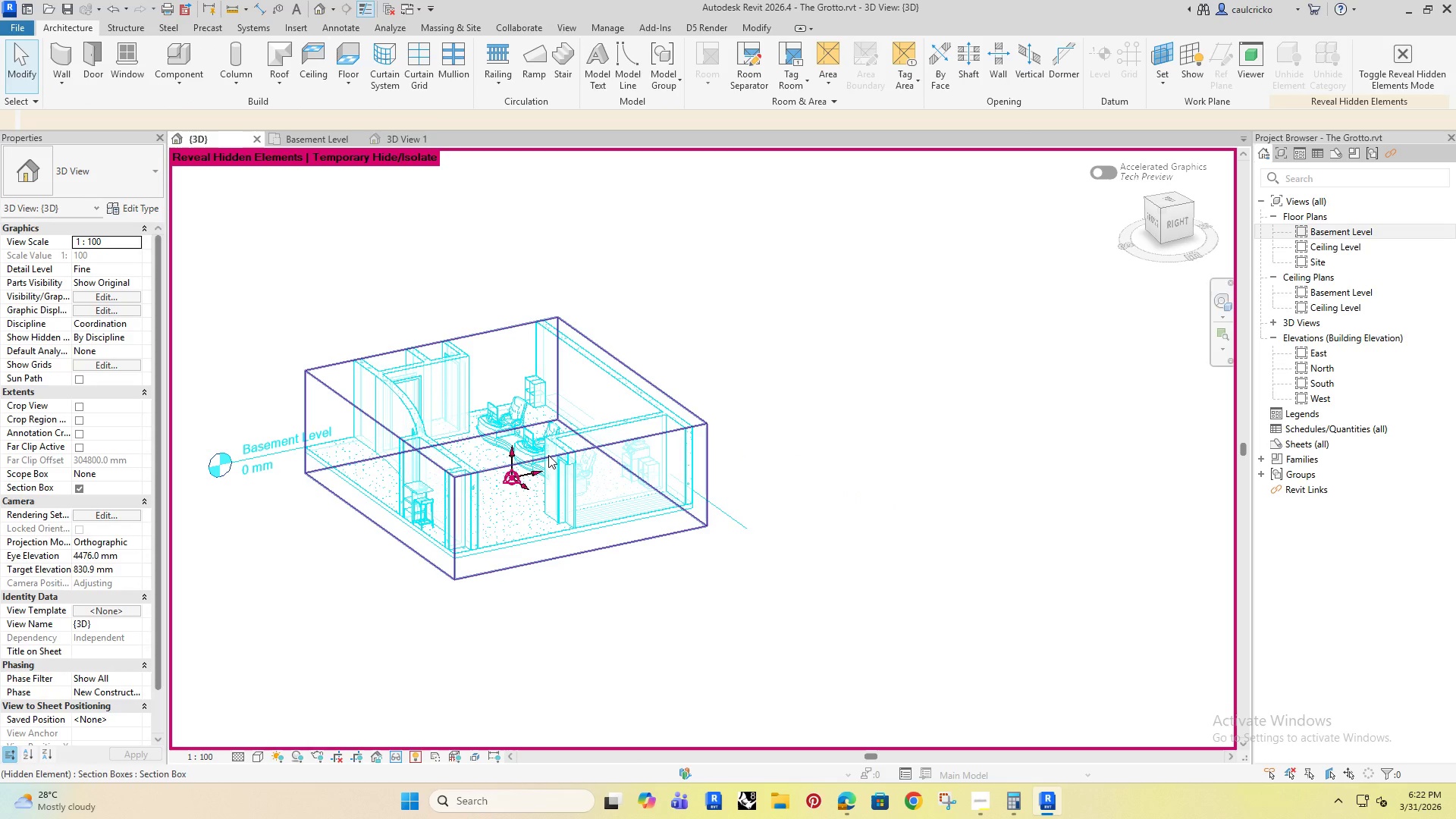 
hold_key(key=ShiftRight, duration=11.55)
left_click([548, 455])
 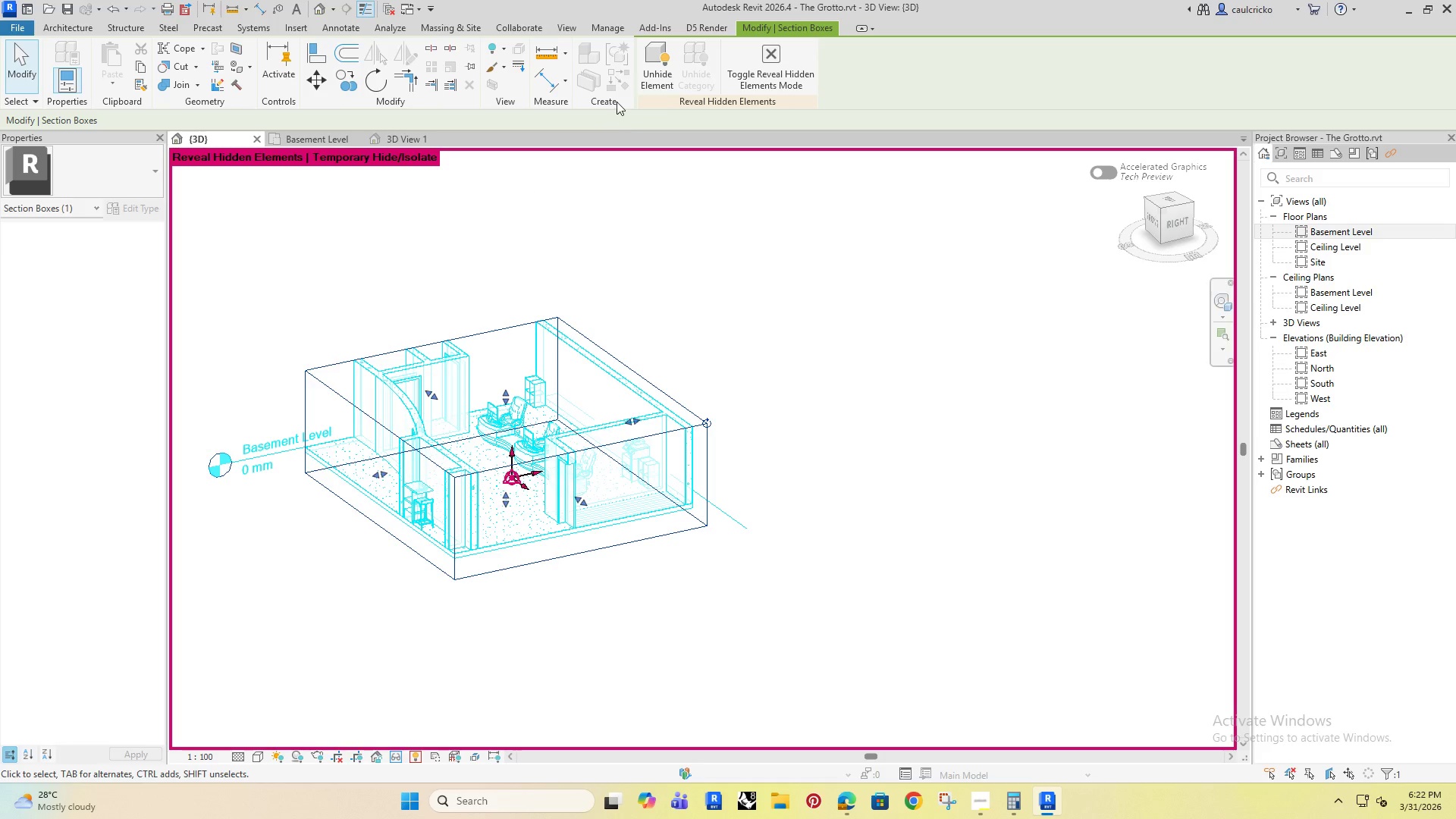 
left_click([533, 225])
 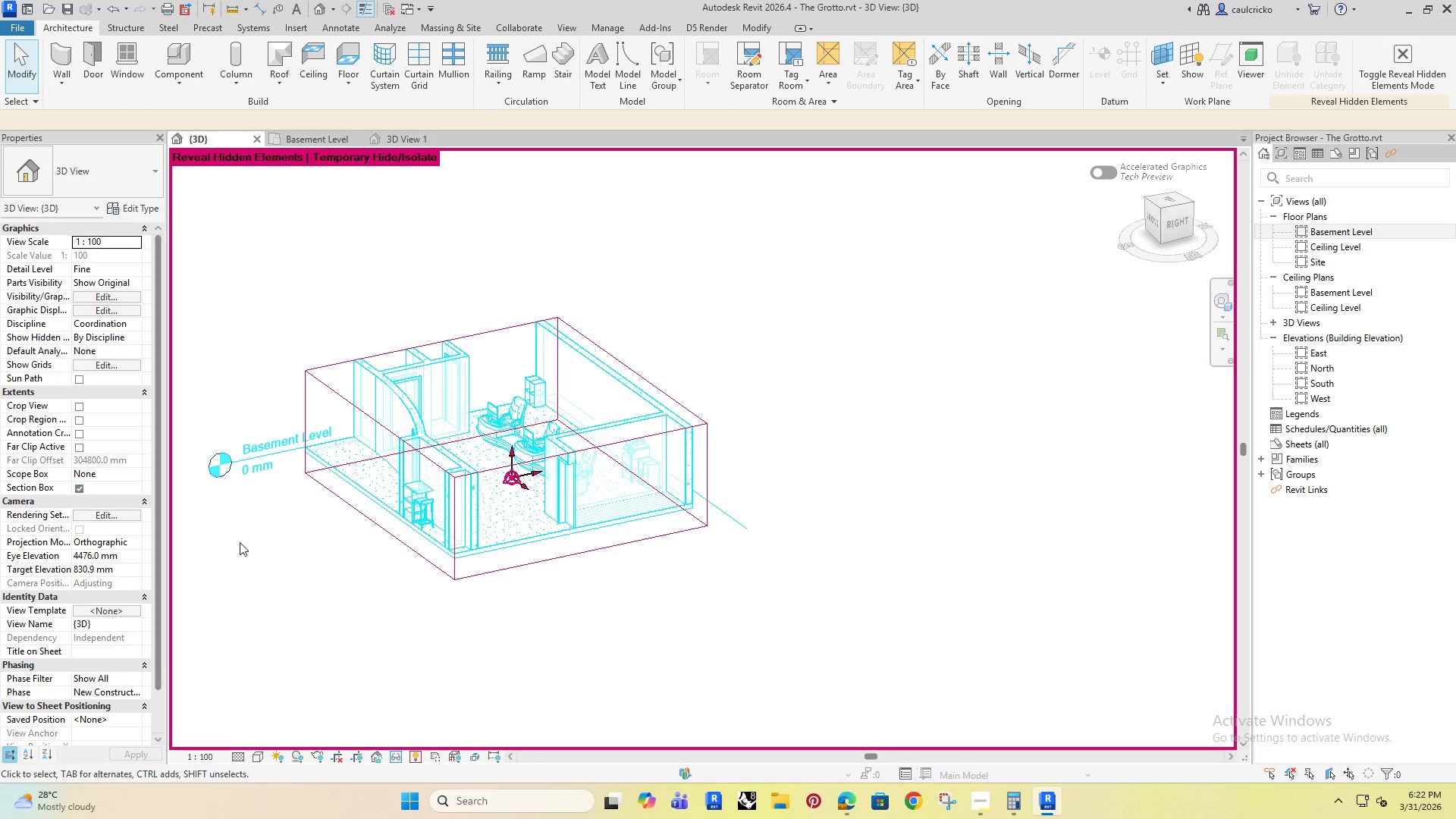 
left_click([271, 630])
 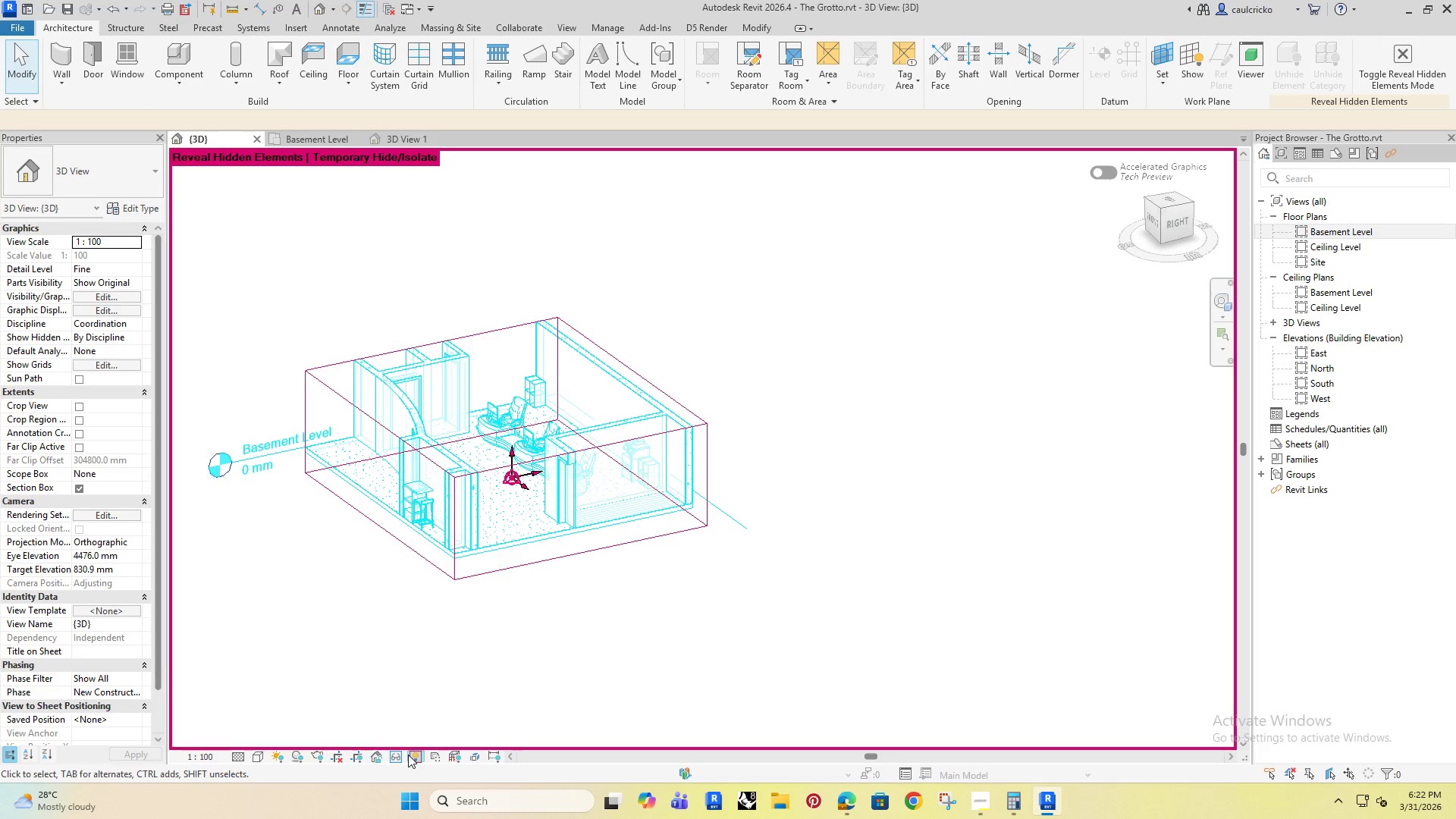 
left_click([412, 754])
 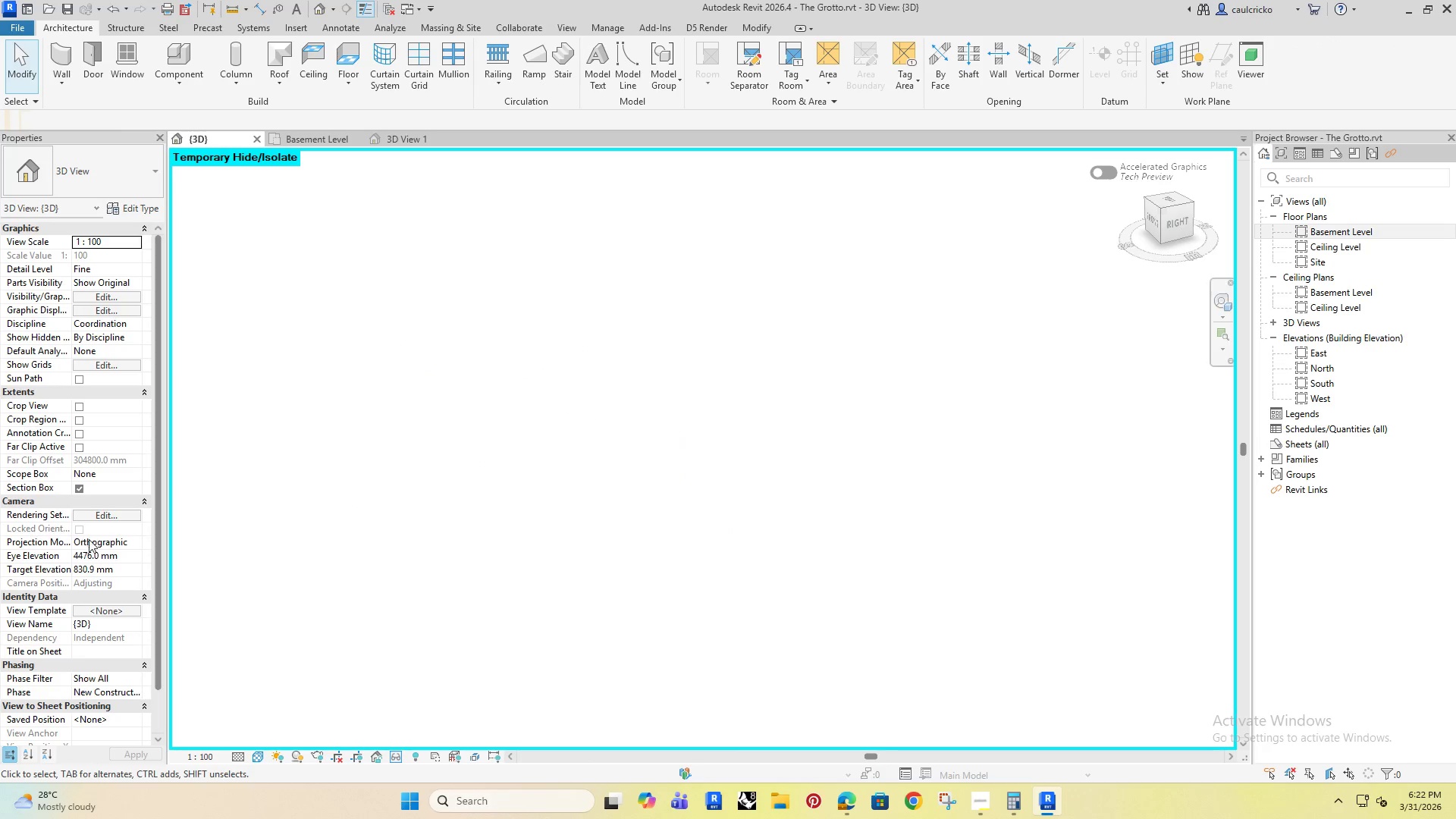 
left_click([319, 557])
 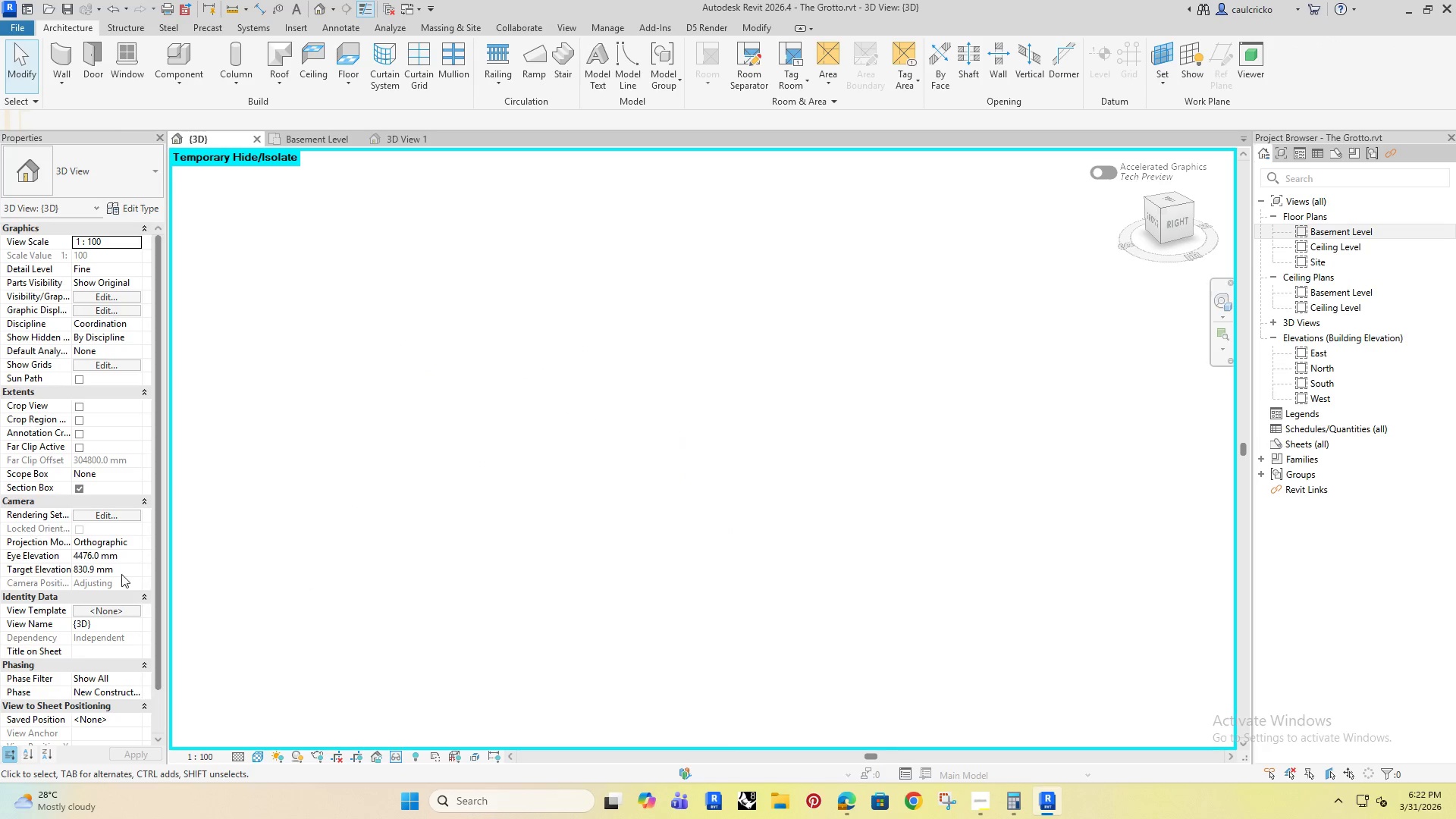 
left_click([74, 487])
 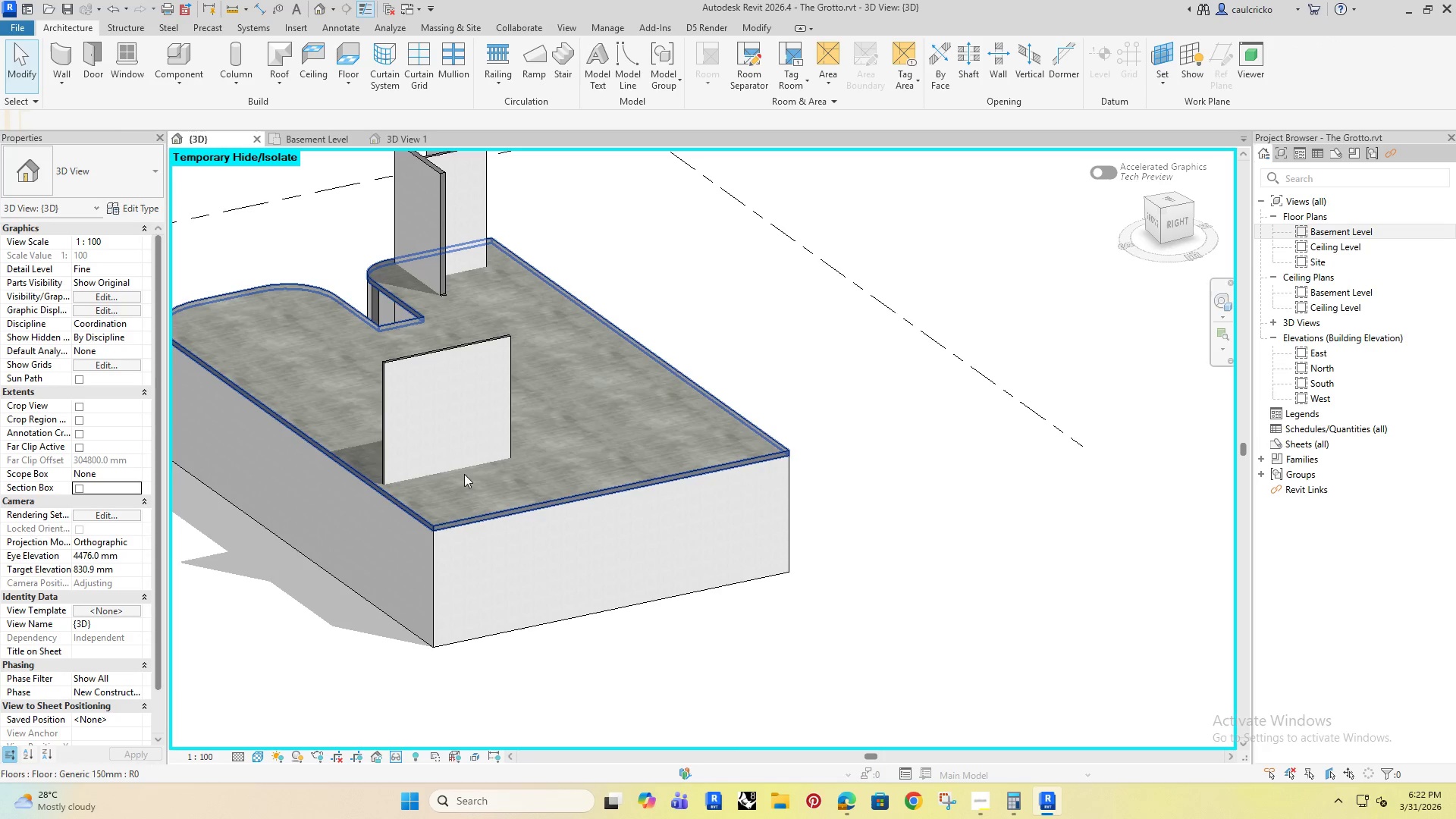 
left_click([451, 519])
 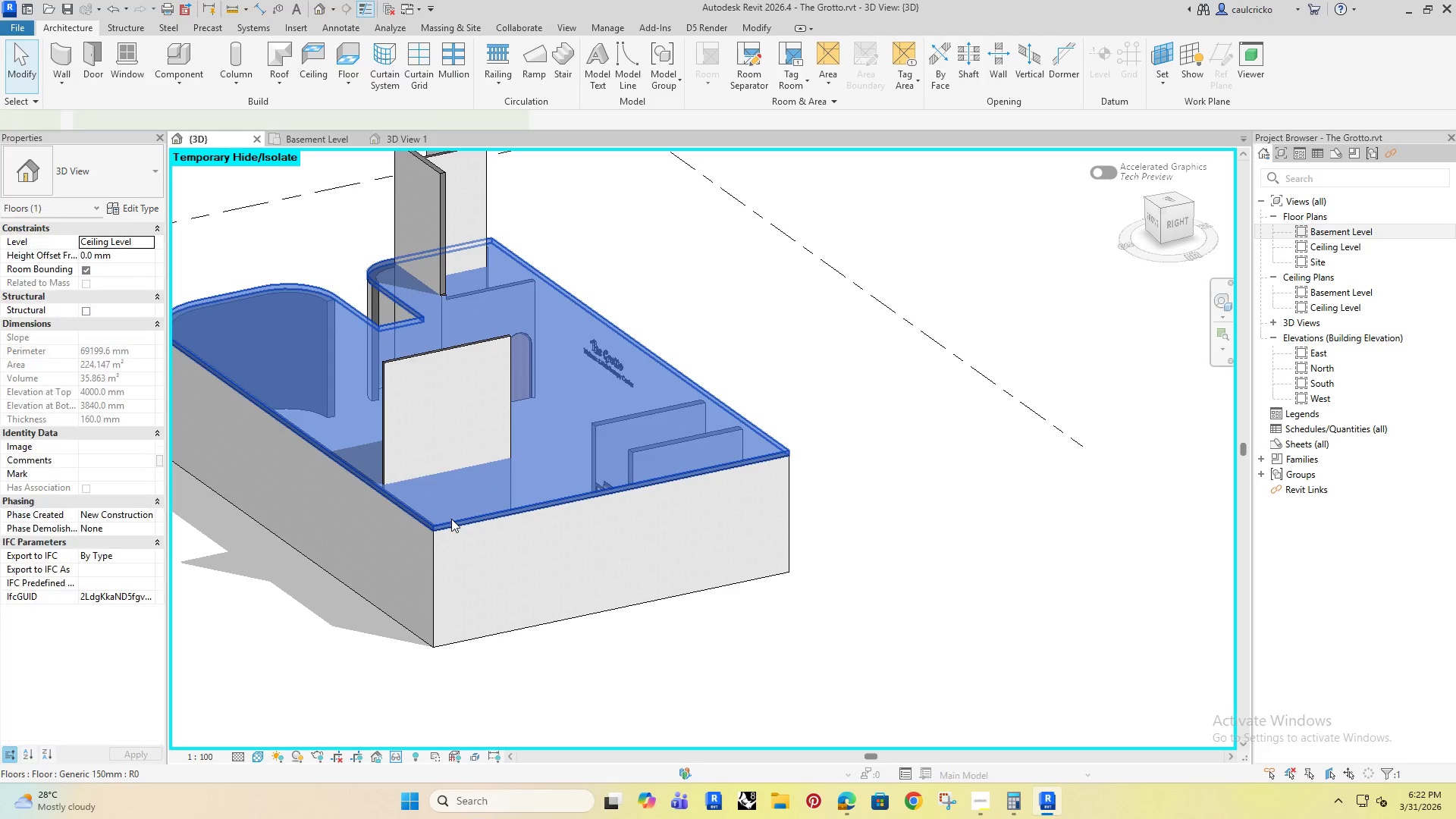 
hold_key(key=ShiftRight, duration=0.89)
 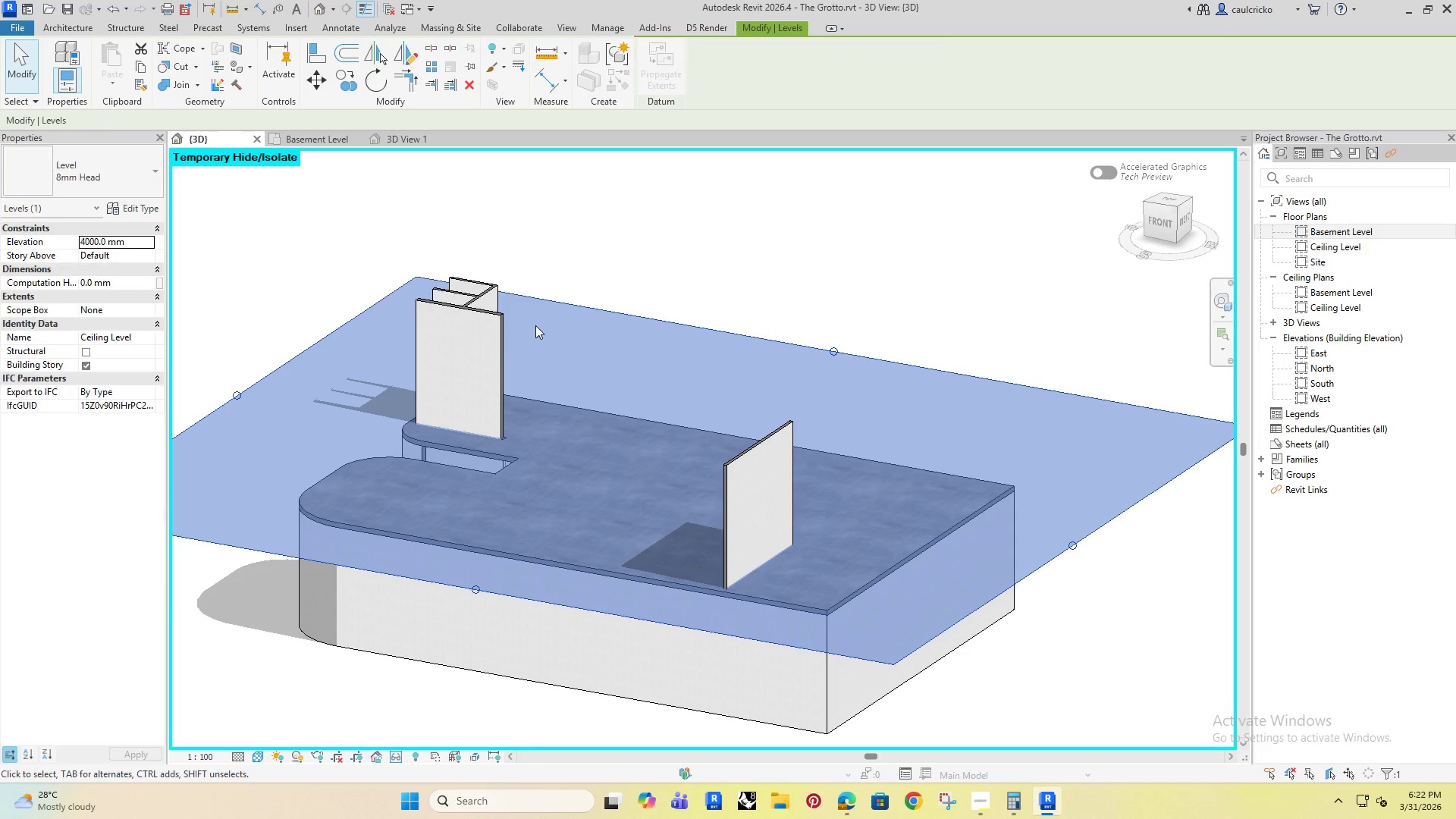 
left_click([505, 235])
 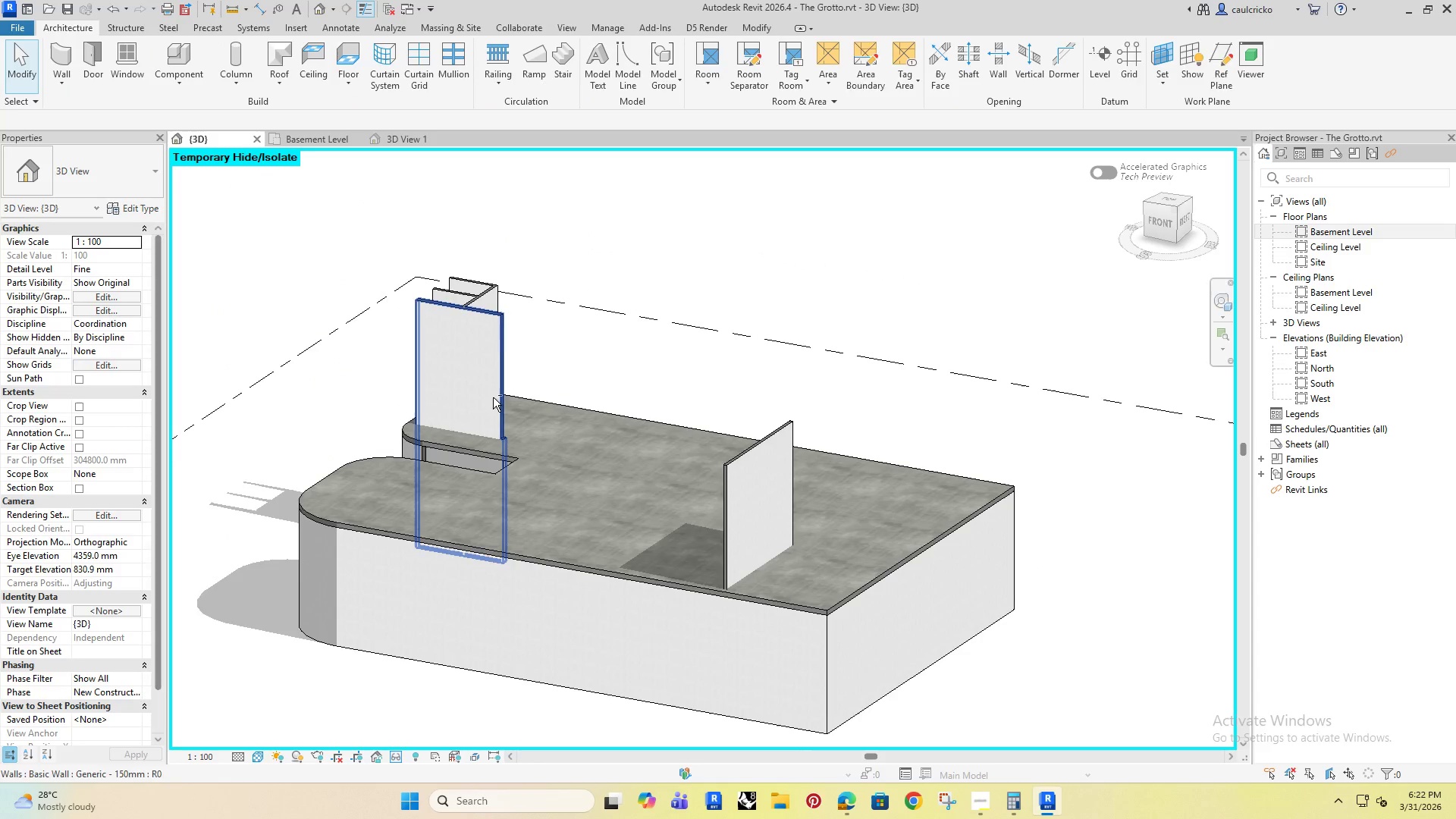 
hold_key(key=ShiftRight, duration=1.5)
 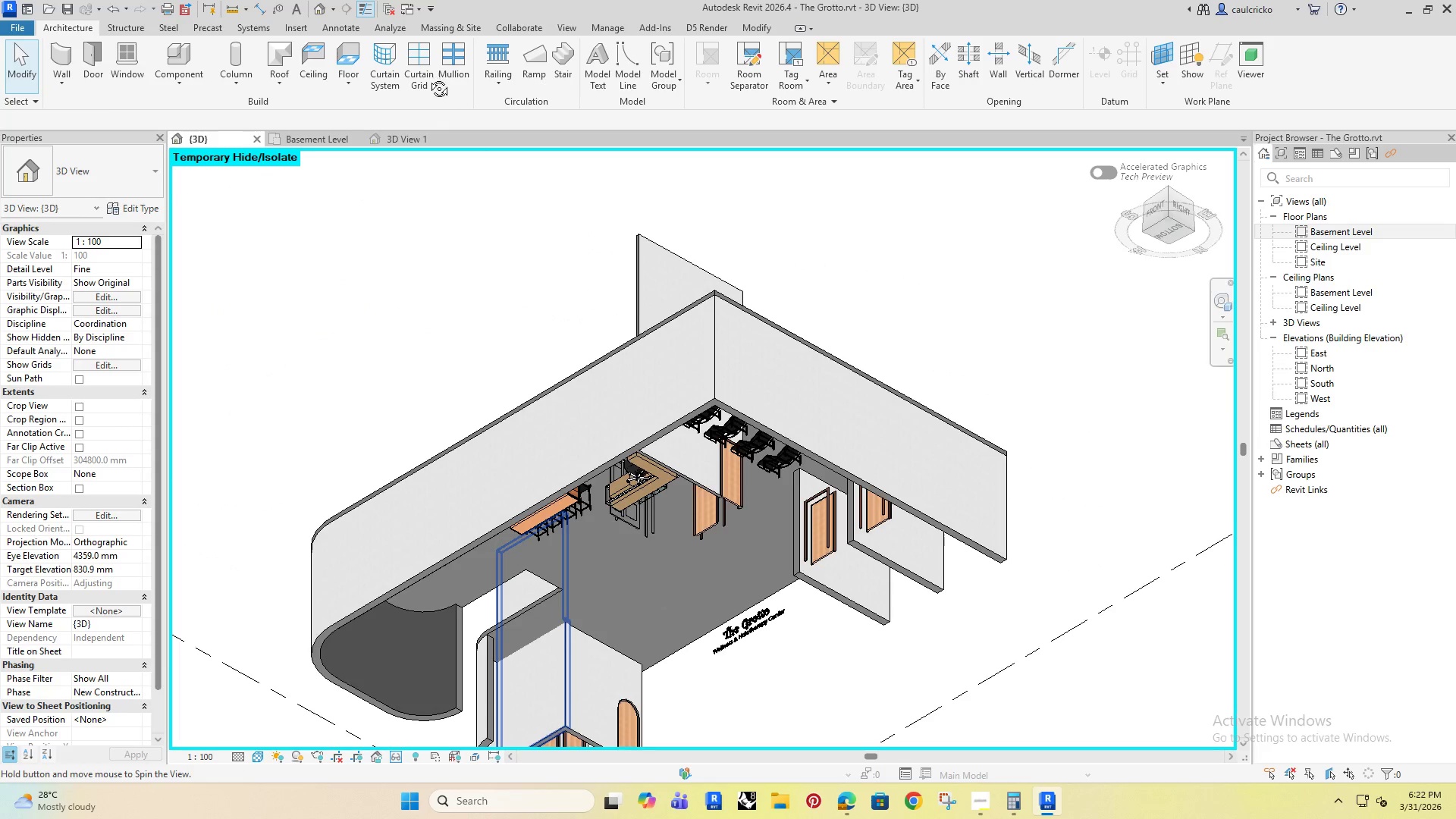 
hold_key(key=ShiftRight, duration=1.5)
 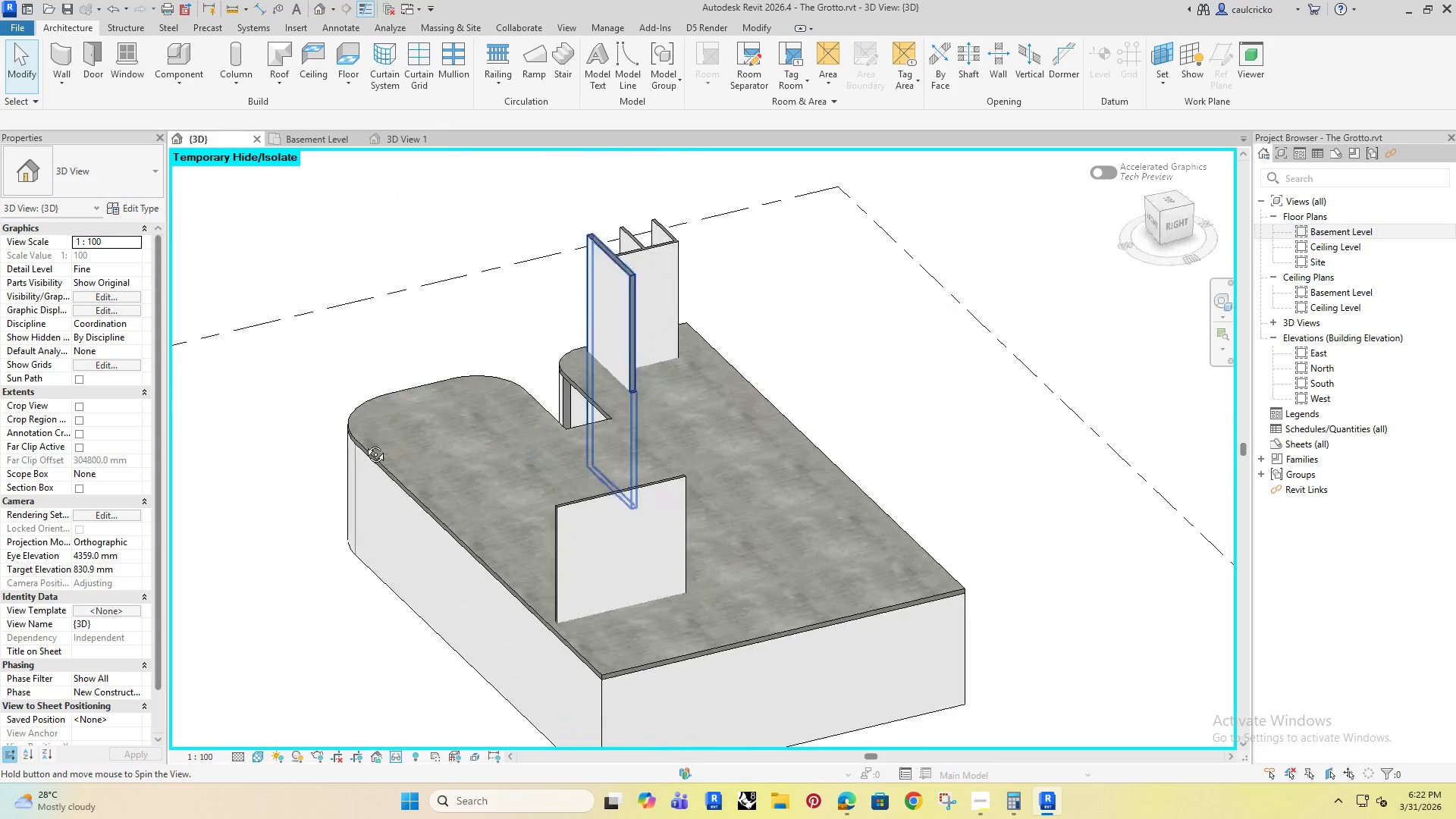 
hold_key(key=ShiftRight, duration=1.5)
 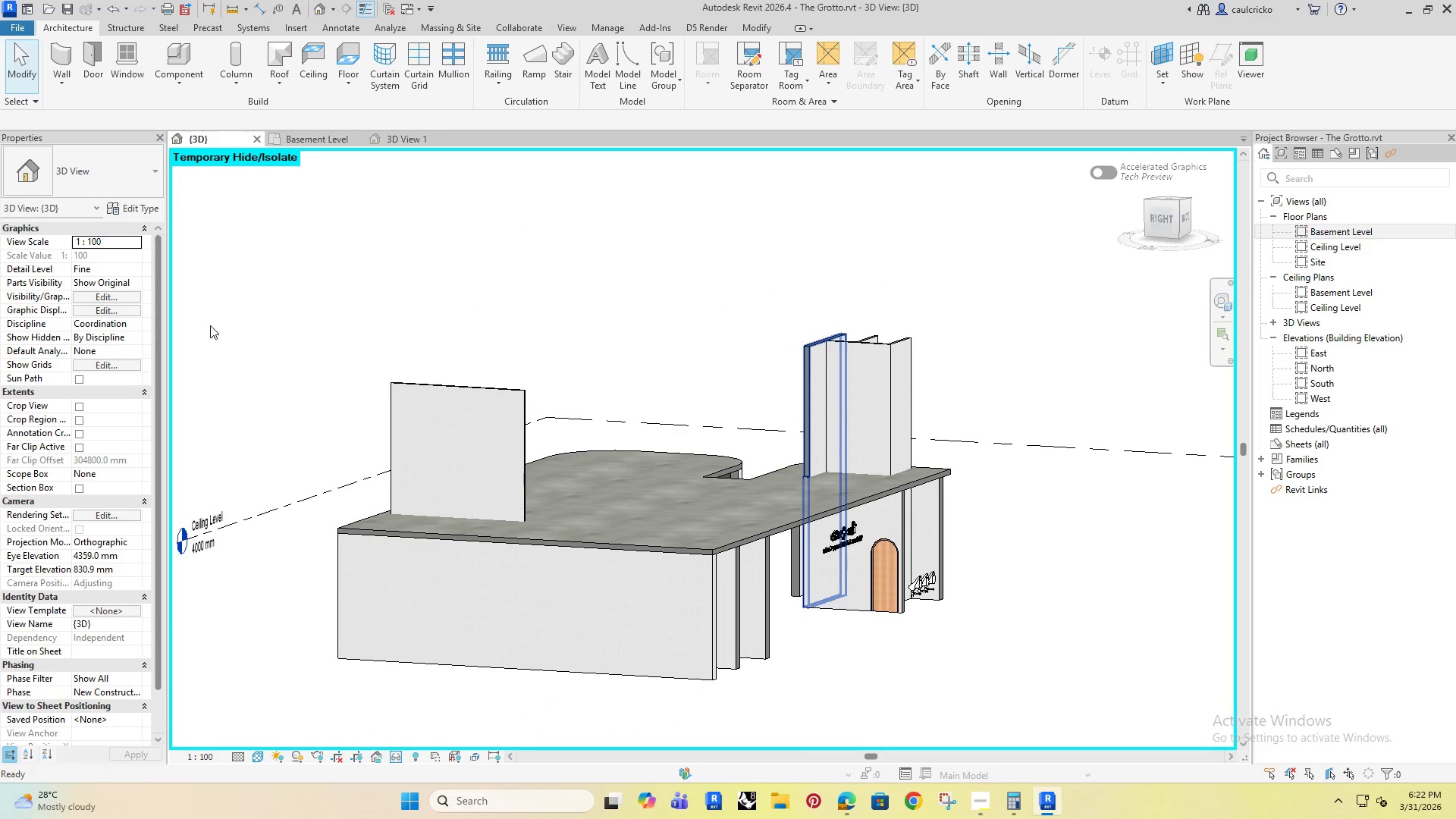 
key(Shift+ShiftRight)
 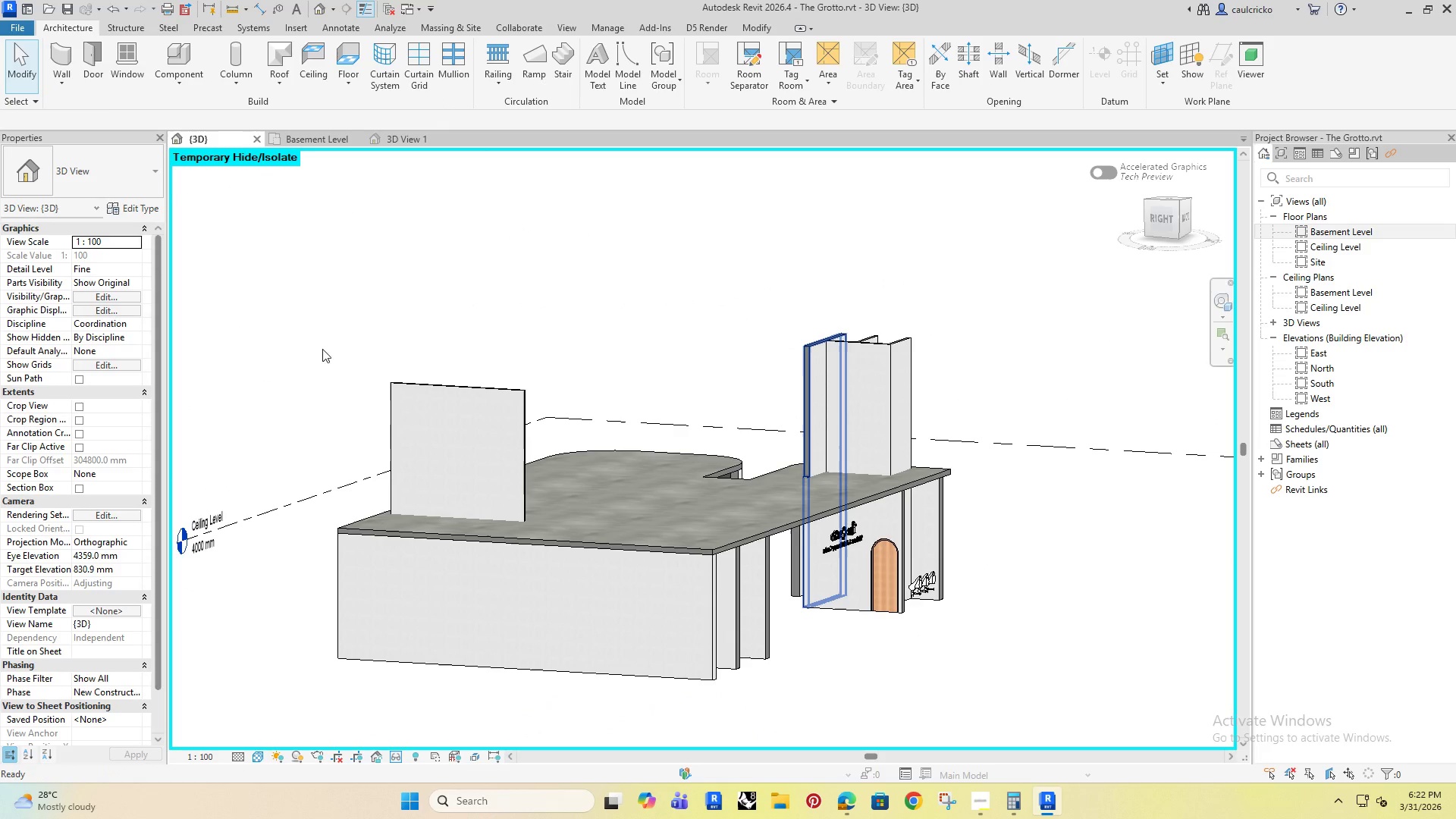 
key(Shift+ShiftRight)
 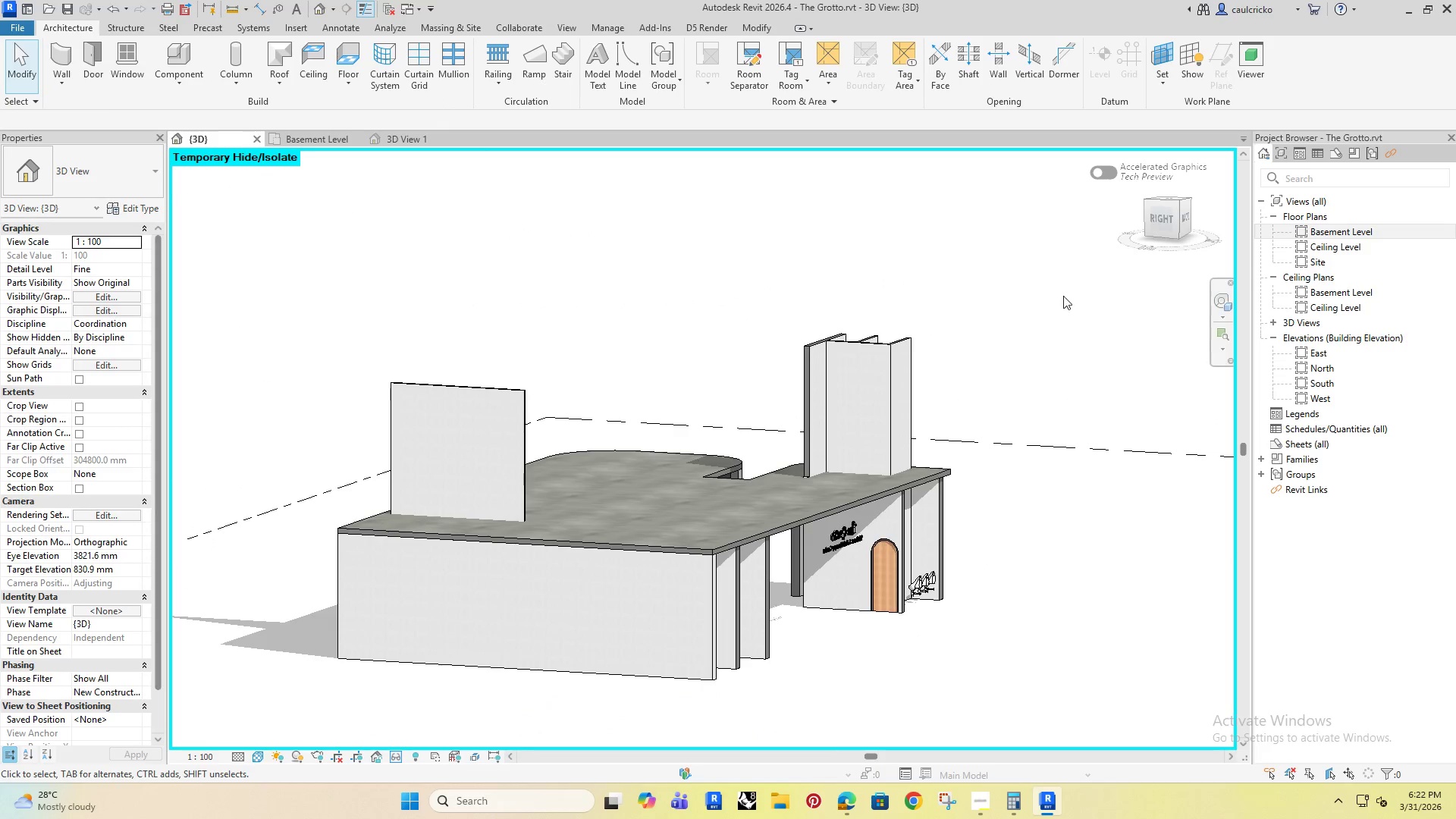 
left_click_drag(start_coordinate=[996, 280], to_coordinate=[577, 356])
 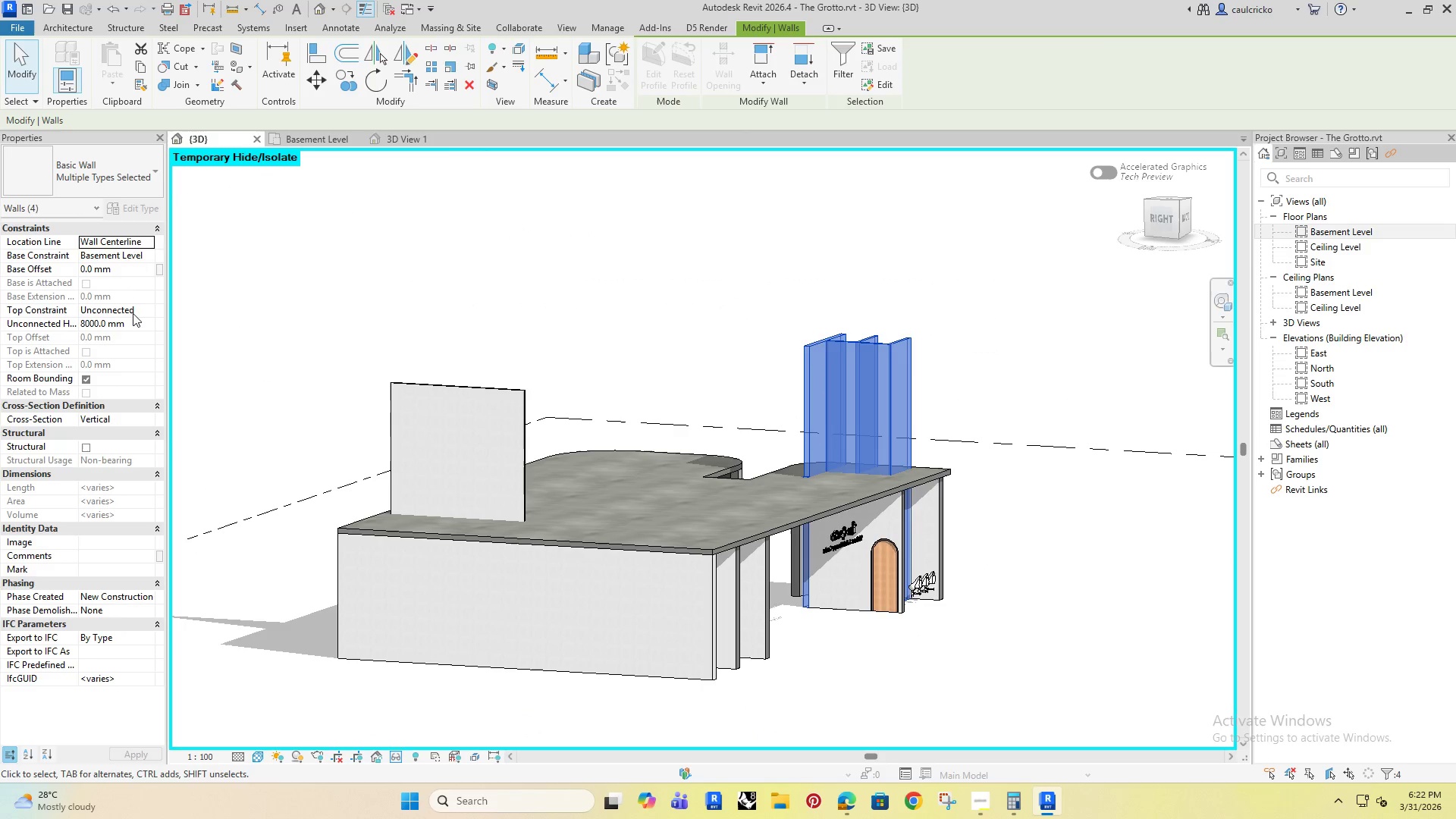 
double_click([146, 309])
 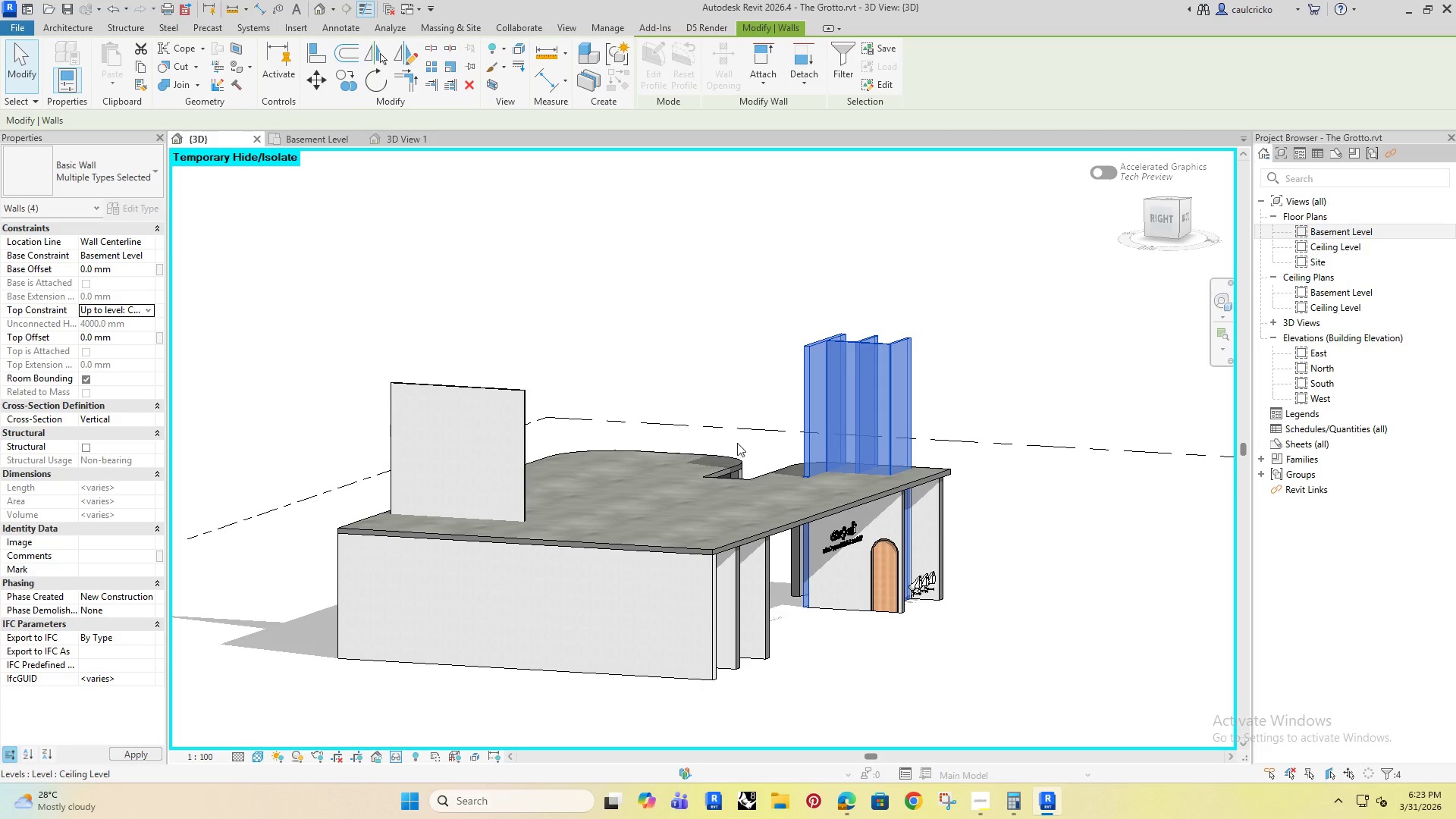 
hold_key(key=ShiftRight, duration=1.53)
 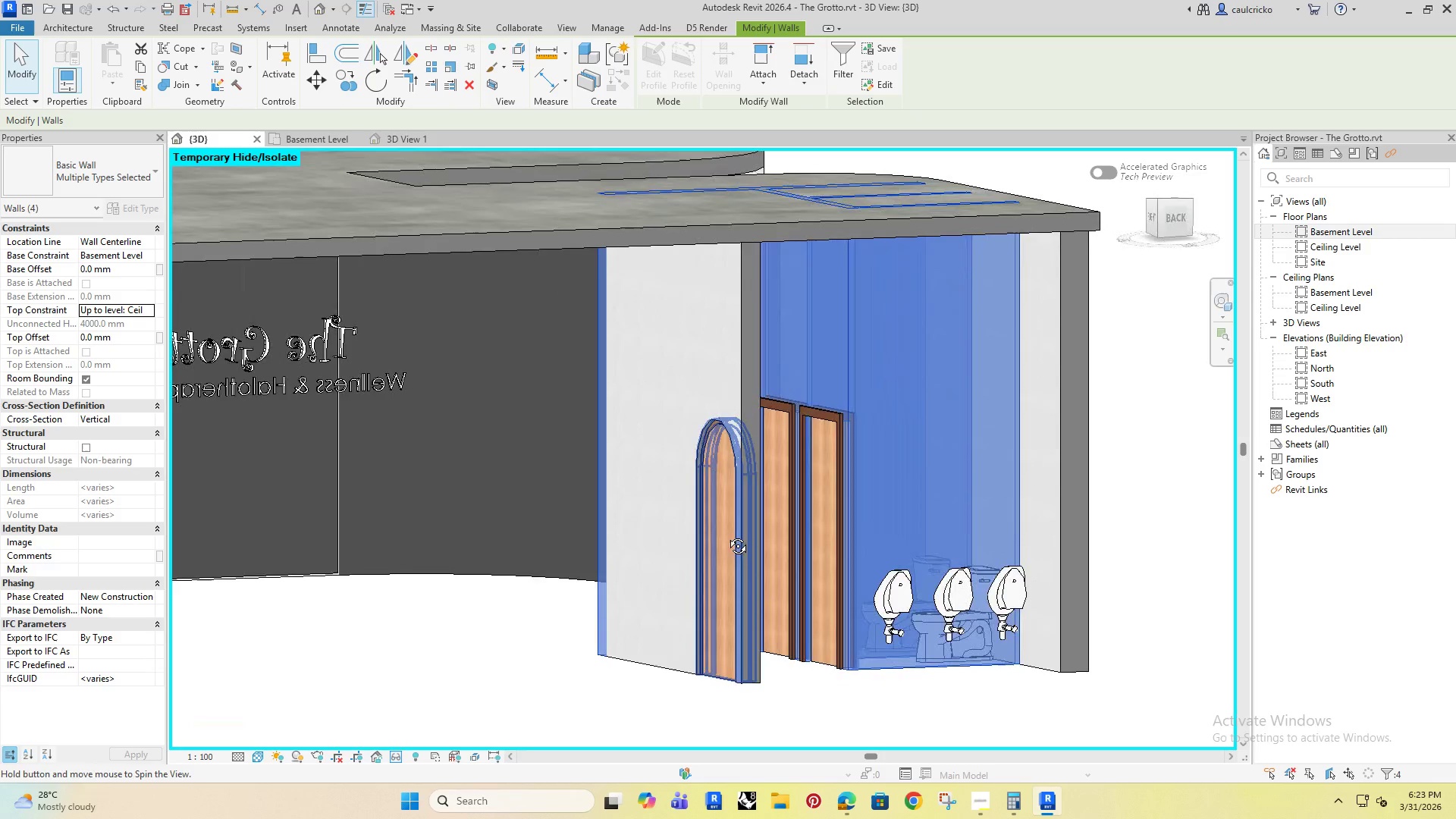 
scroll: coordinate [884, 559], scroll_direction: up, amount: 9.0
 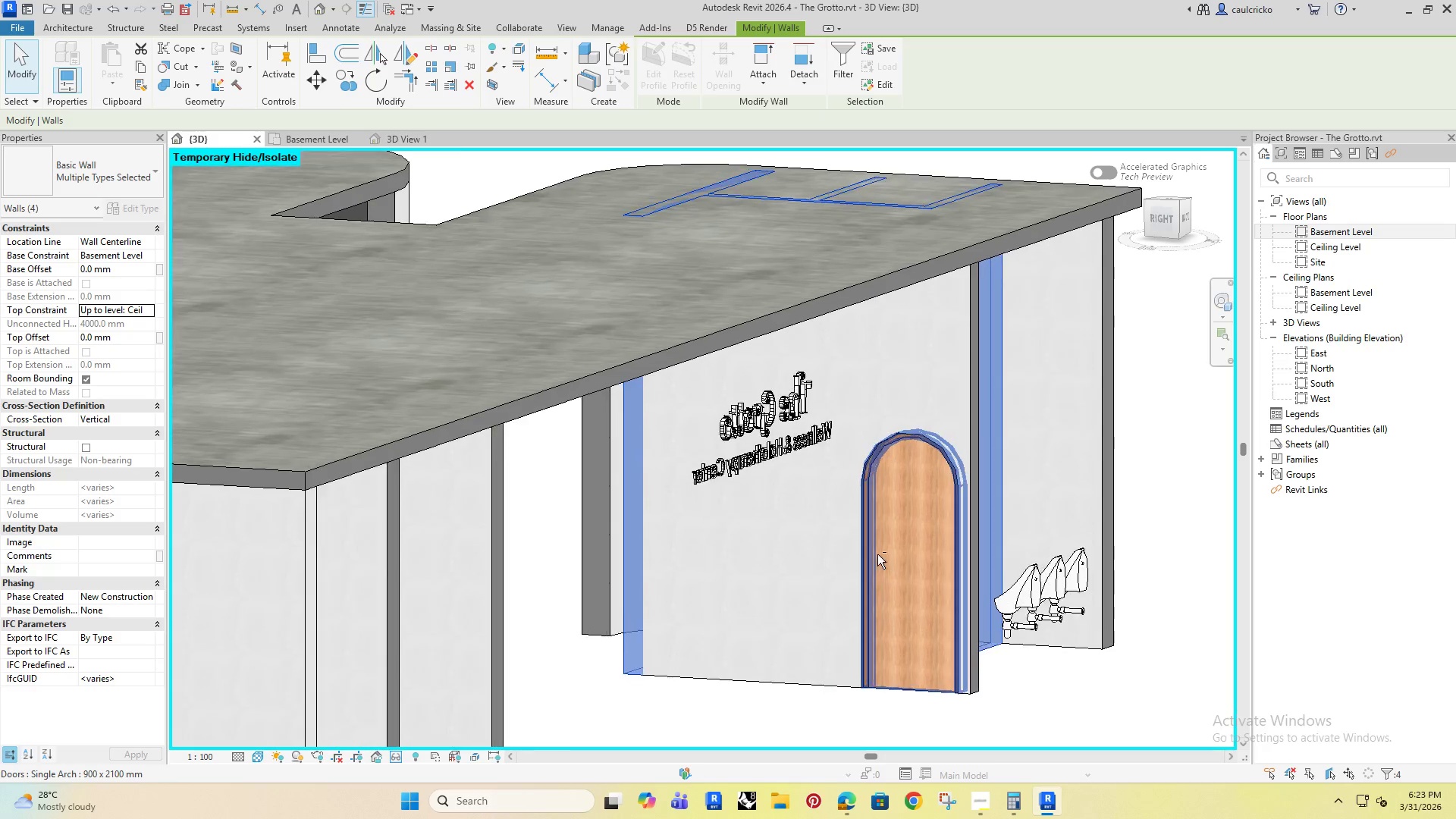 
hold_key(key=ShiftRight, duration=0.62)
 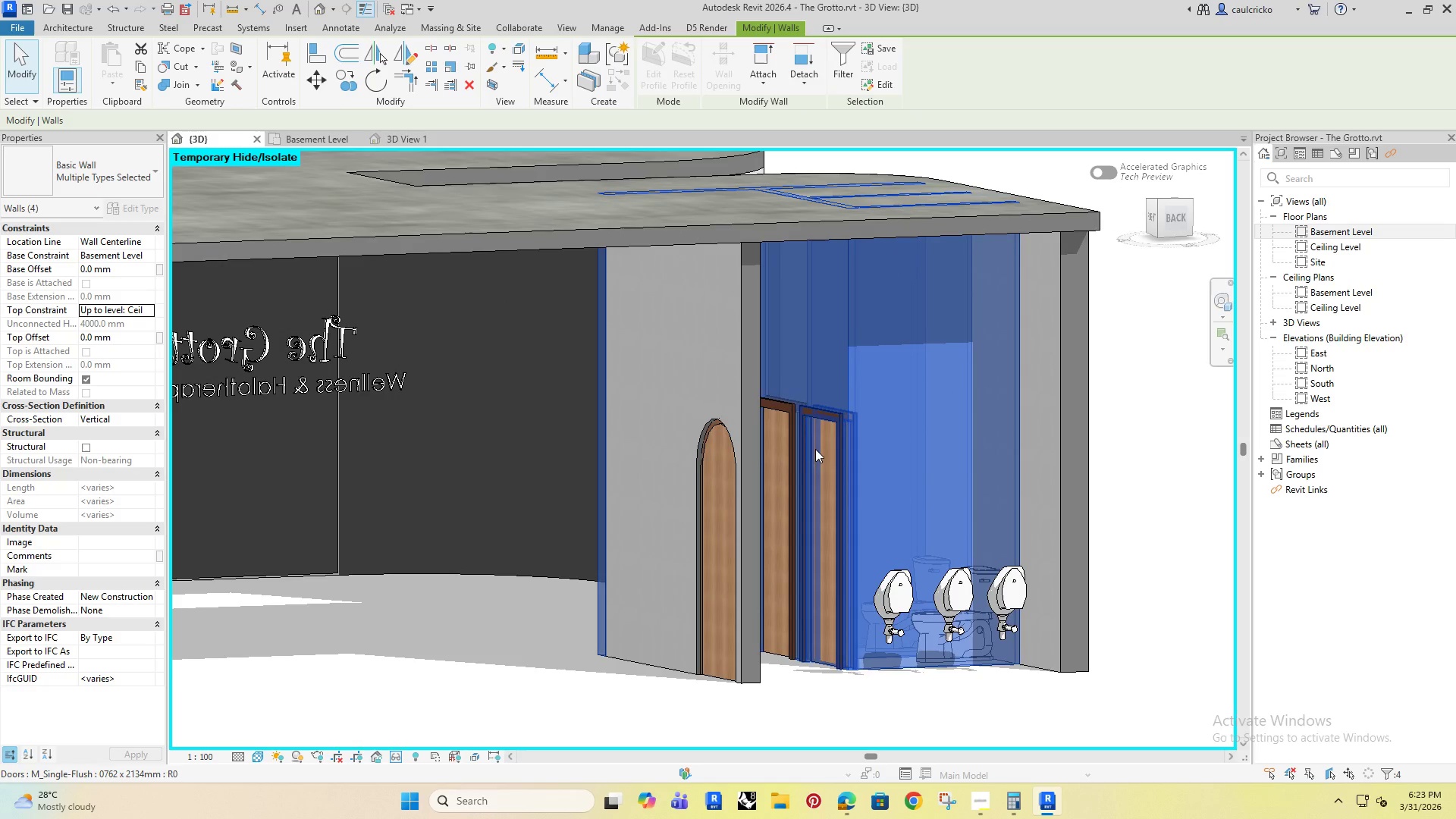 
left_click([815, 449])
 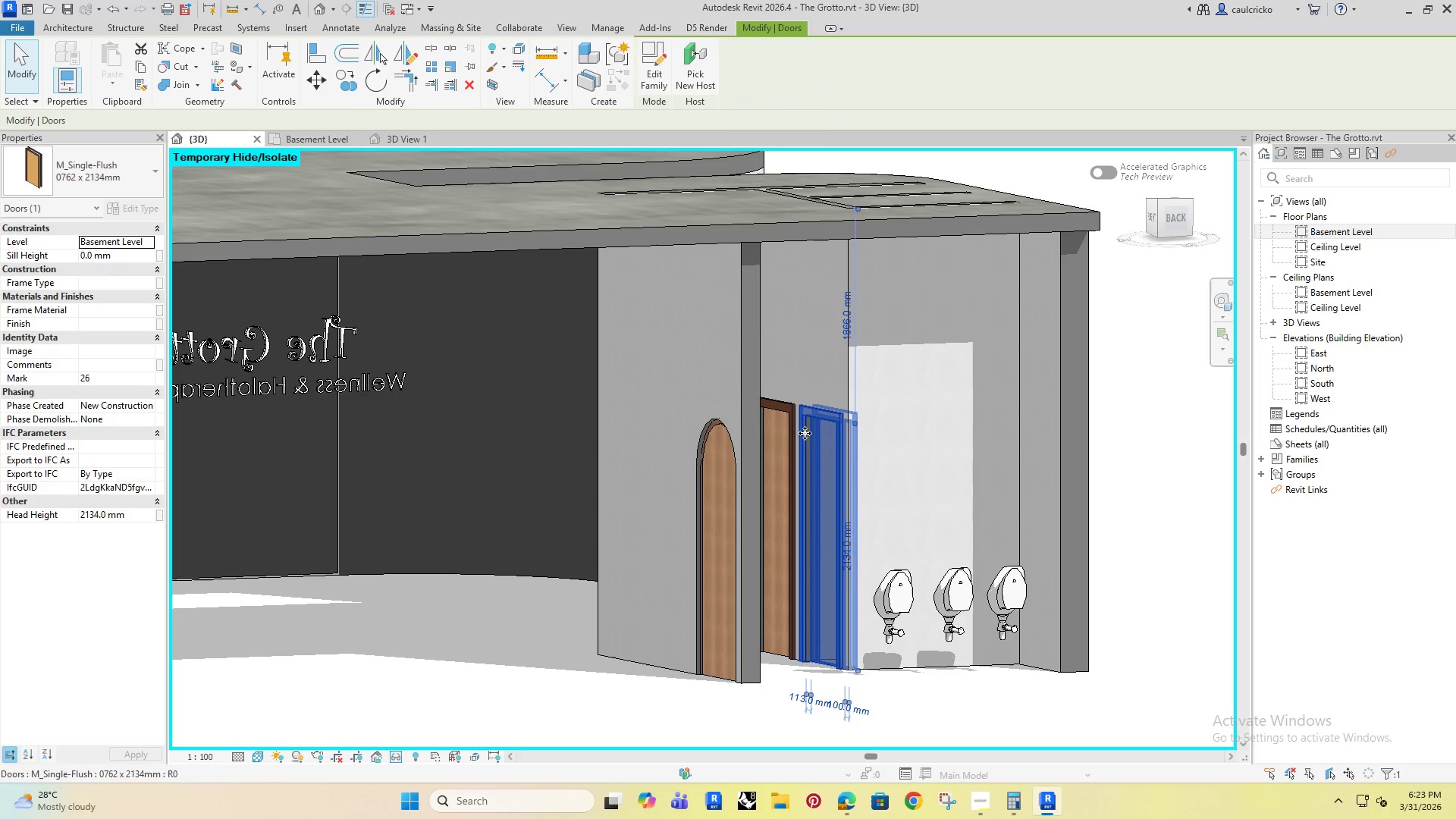 
hold_key(key=ControlRight, duration=1.0)
left_click([786, 426])
 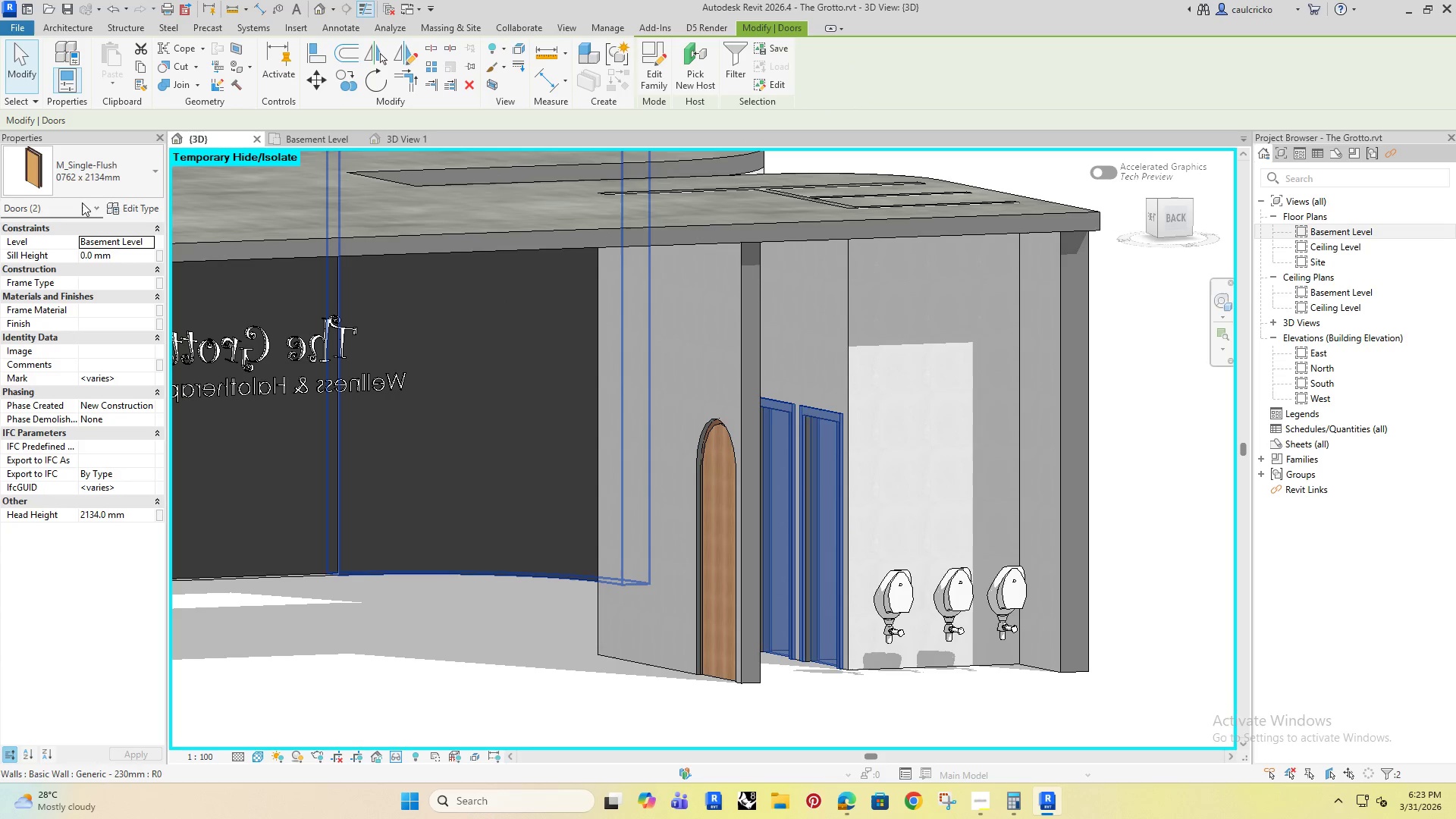 
left_click([74, 174])
 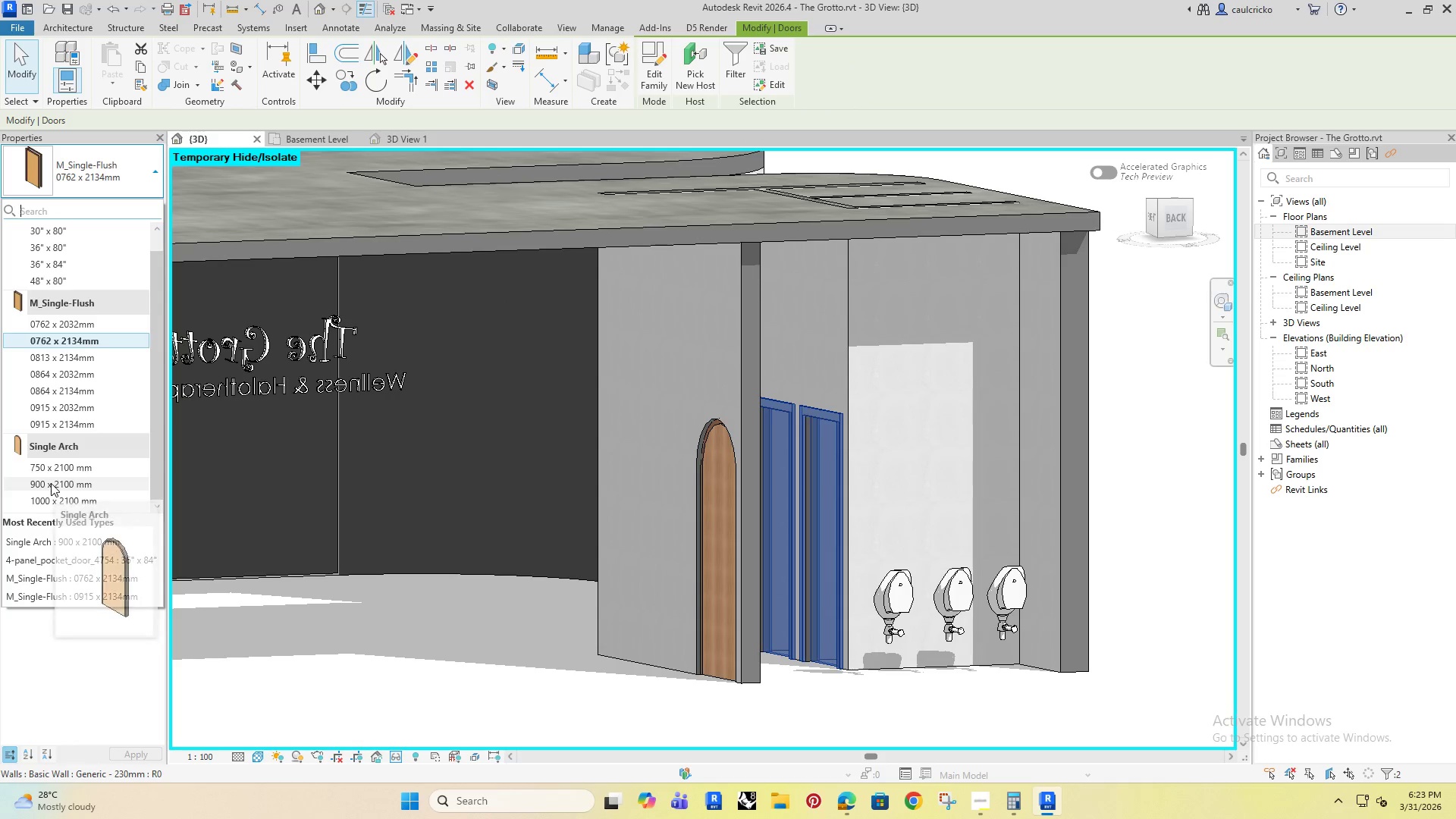 
left_click([53, 463])
 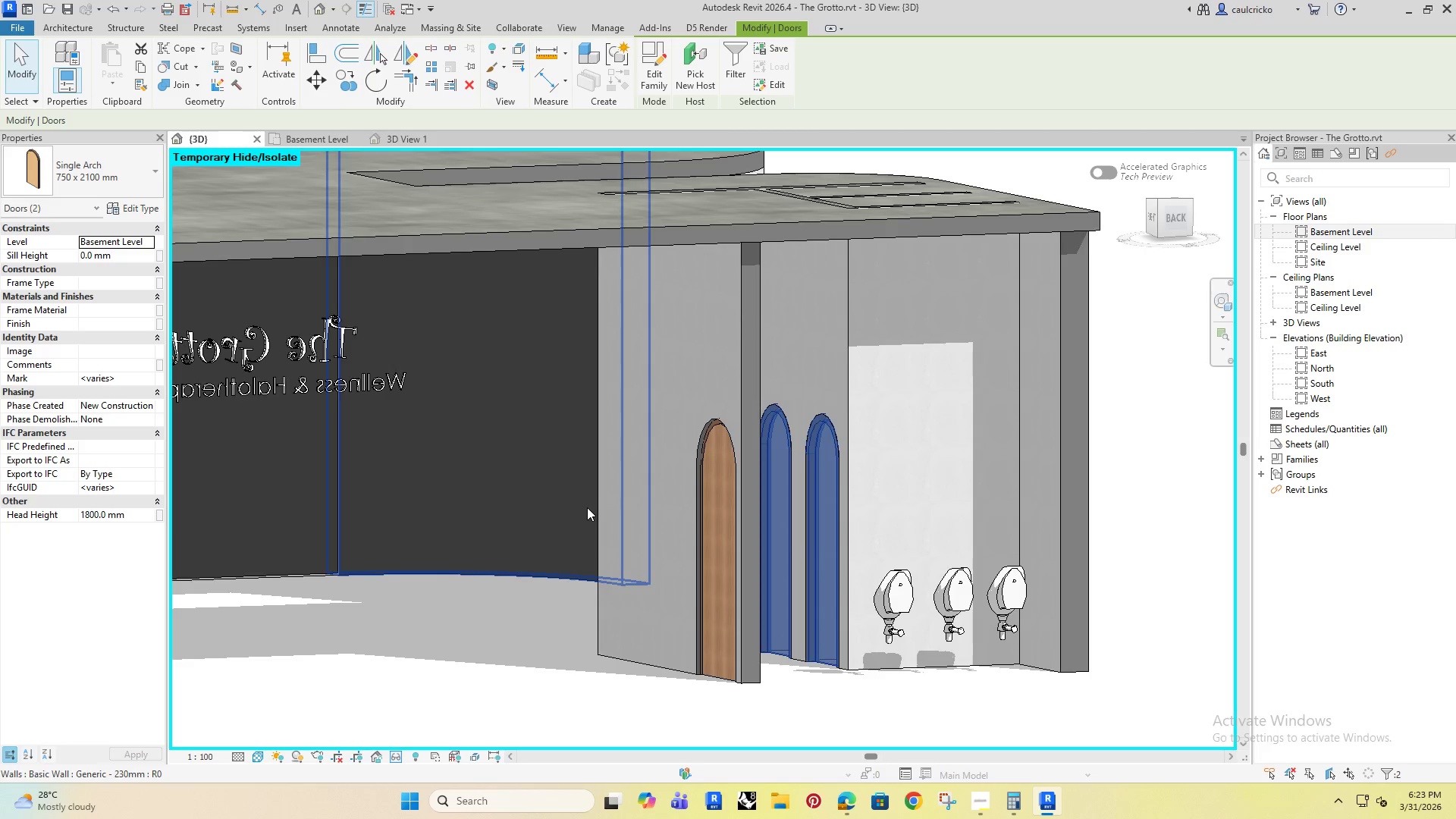 
hold_key(key=ShiftRight, duration=1.5)
 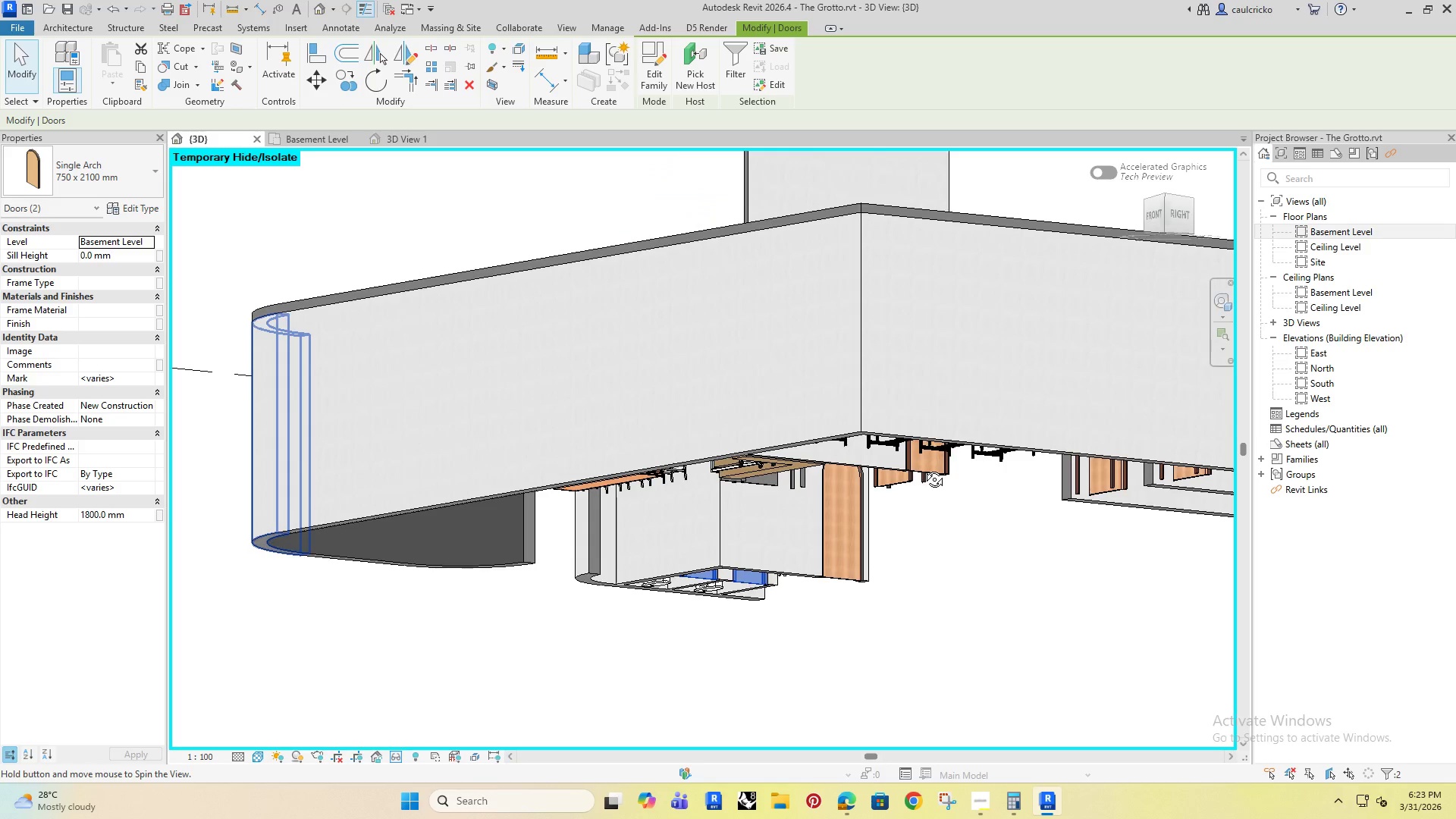 
scroll: coordinate [587, 507], scroll_direction: down, amount: 5.0
 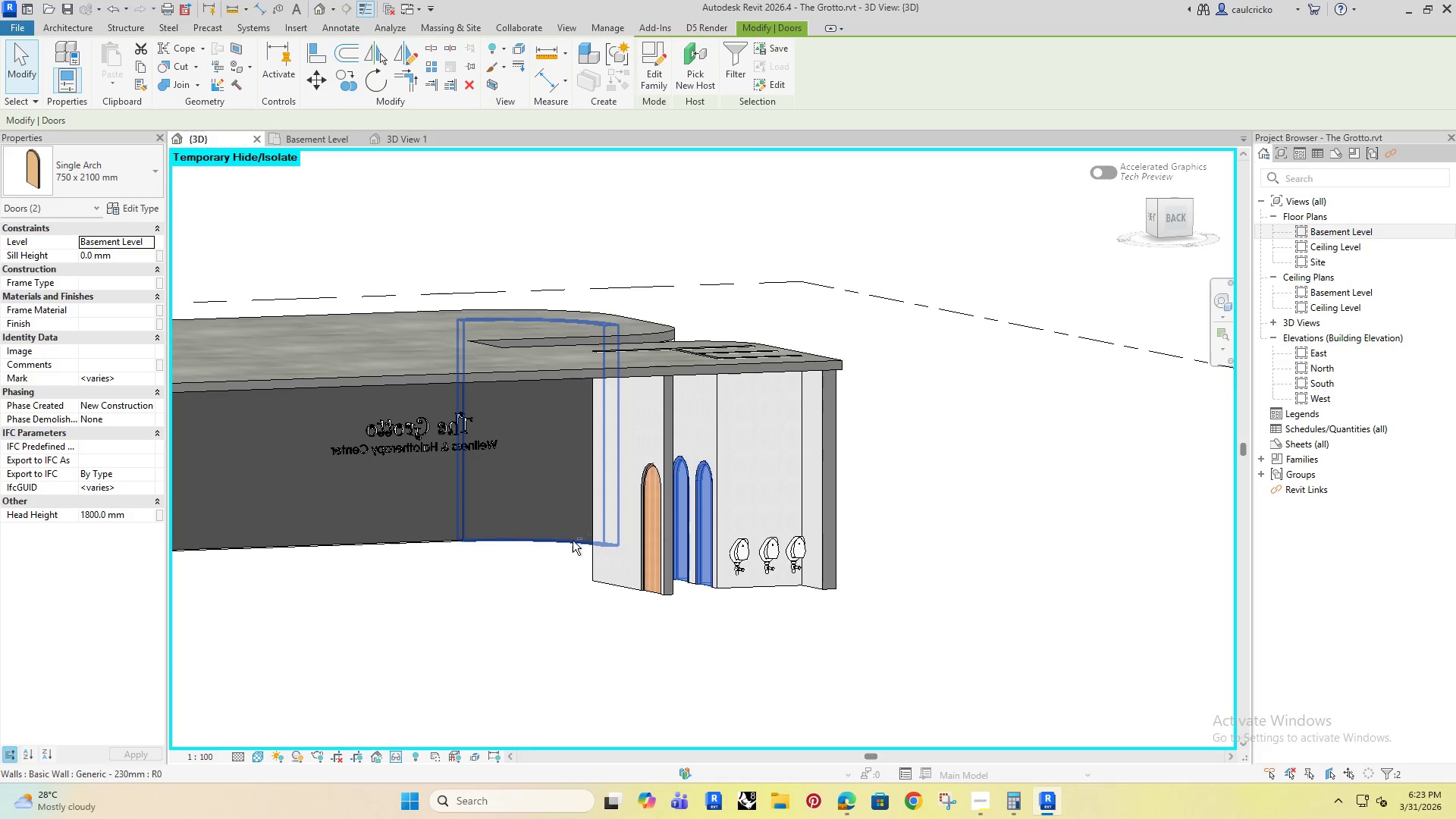 
hold_key(key=ShiftRight, duration=1.33)
 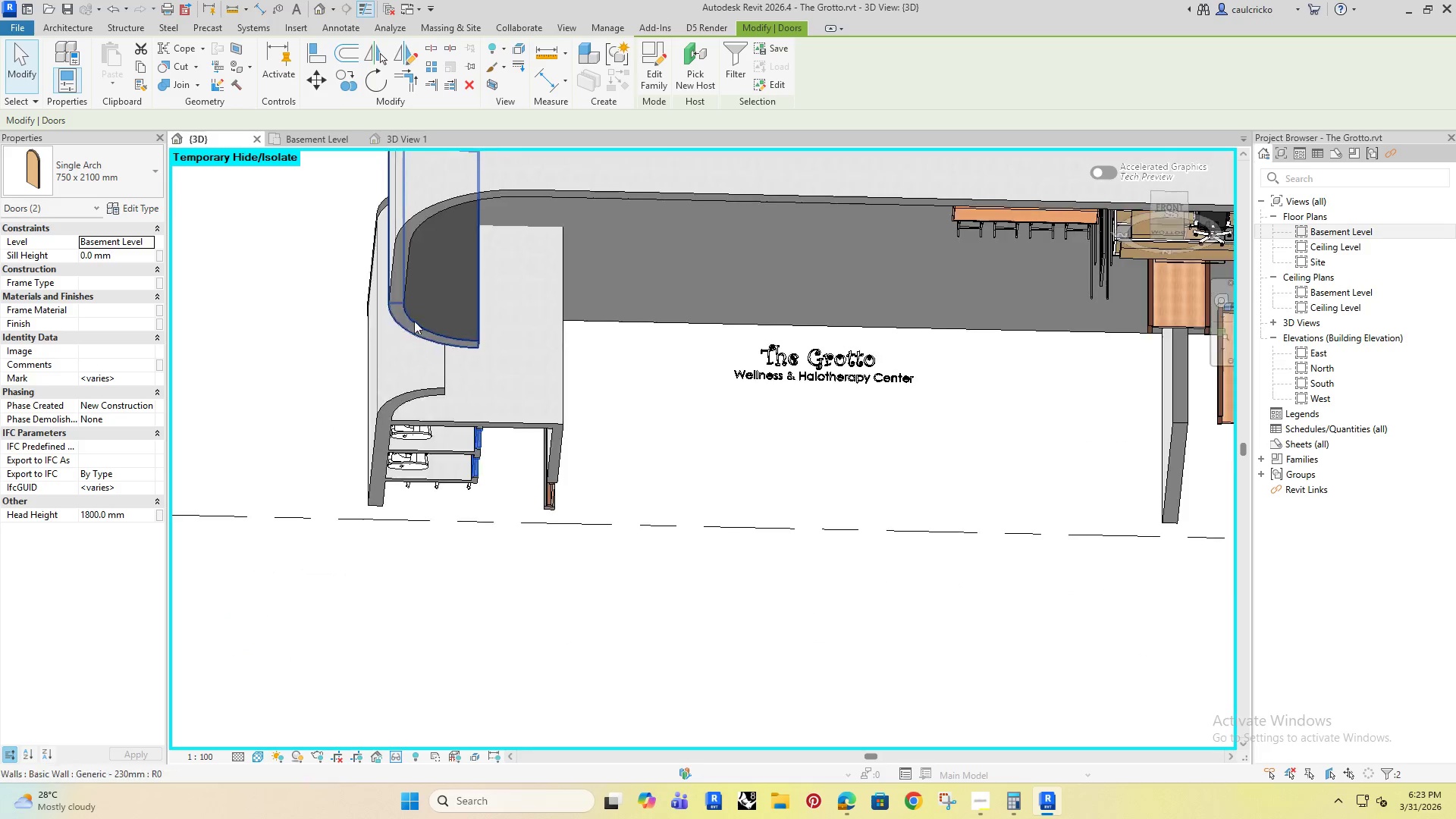 
hold_key(key=ShiftRight, duration=0.61)
 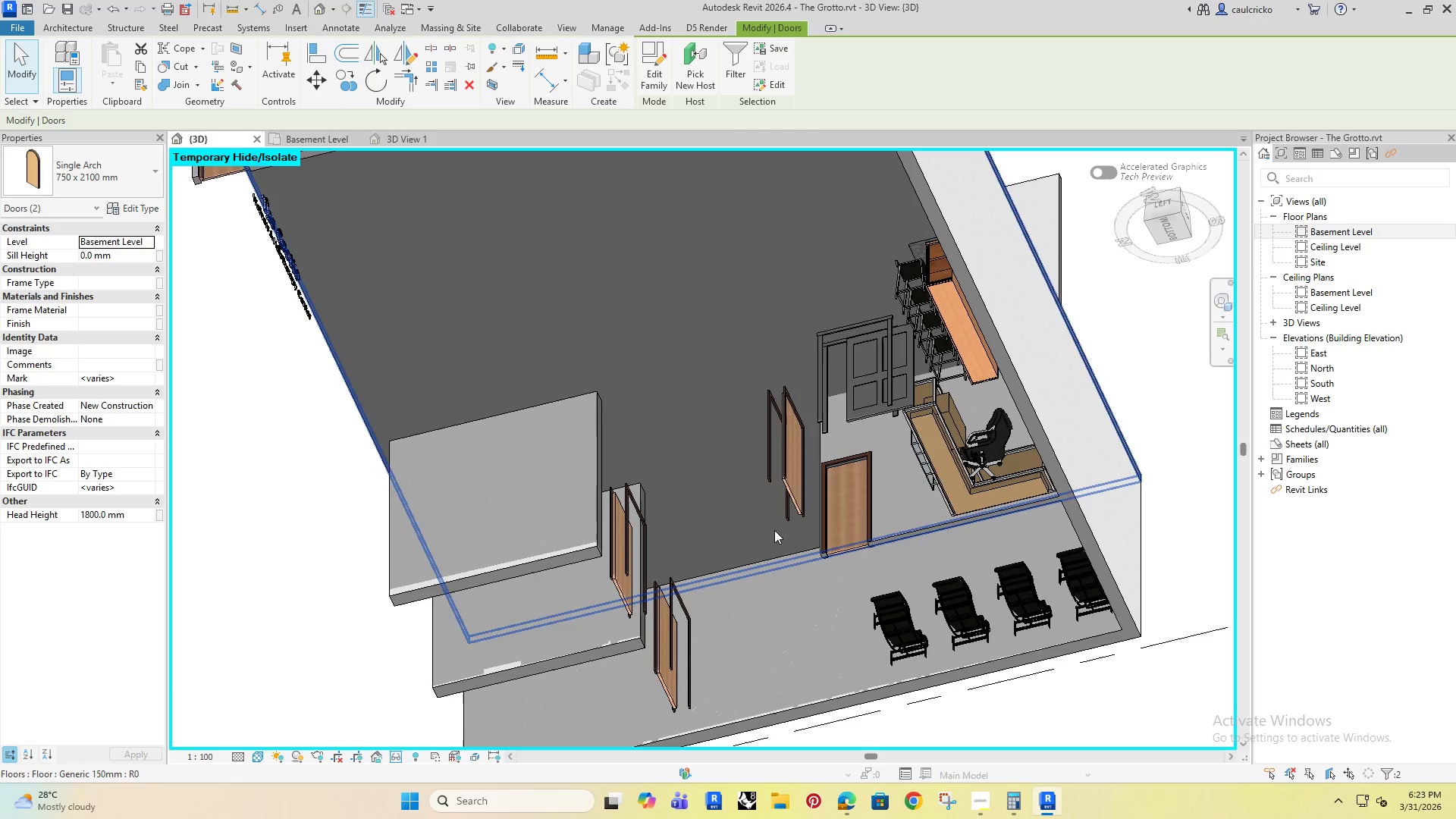 
left_click([792, 459])
 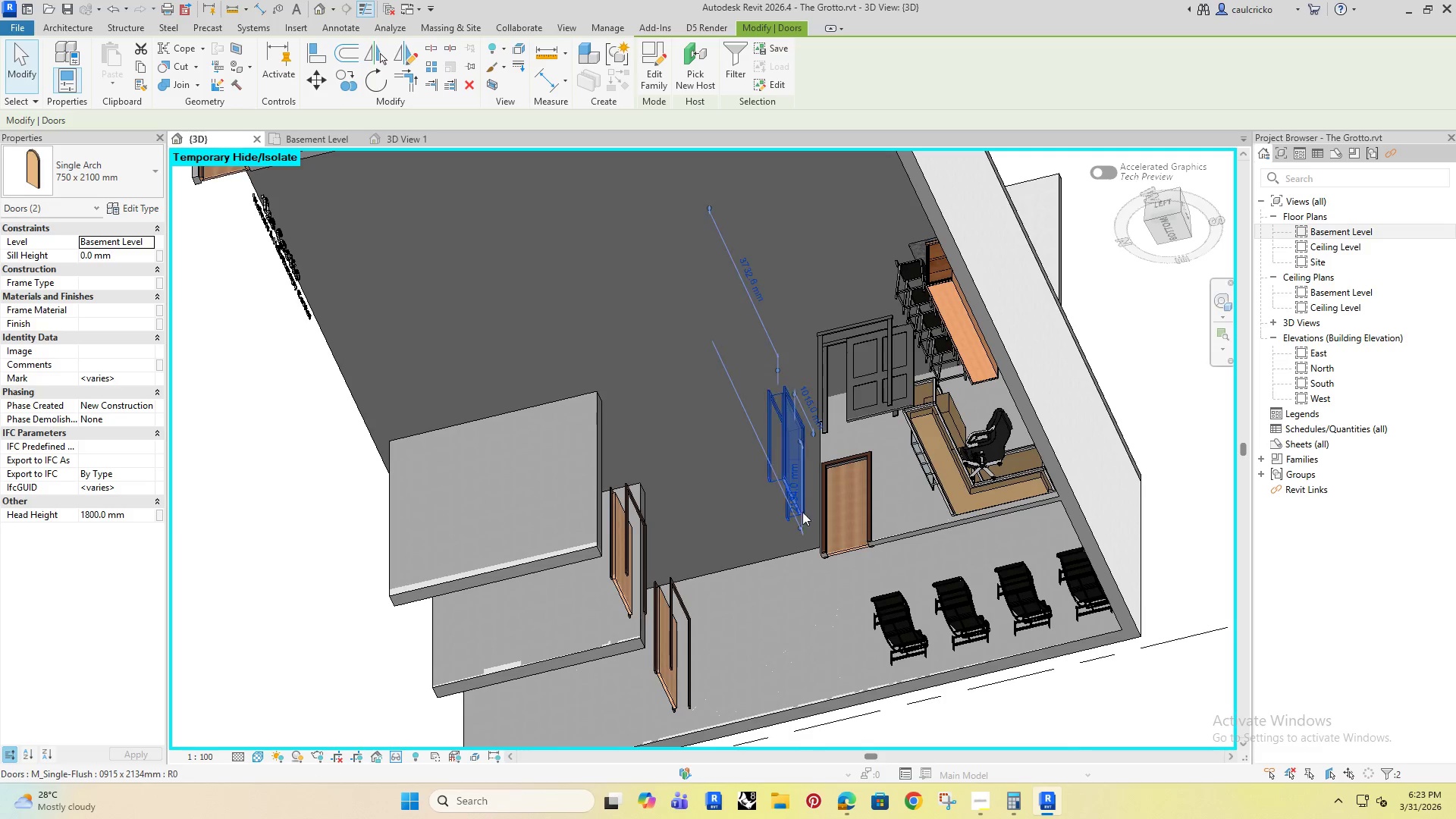 
hold_key(key=ControlRight, duration=1.5)
left_click([841, 548])
 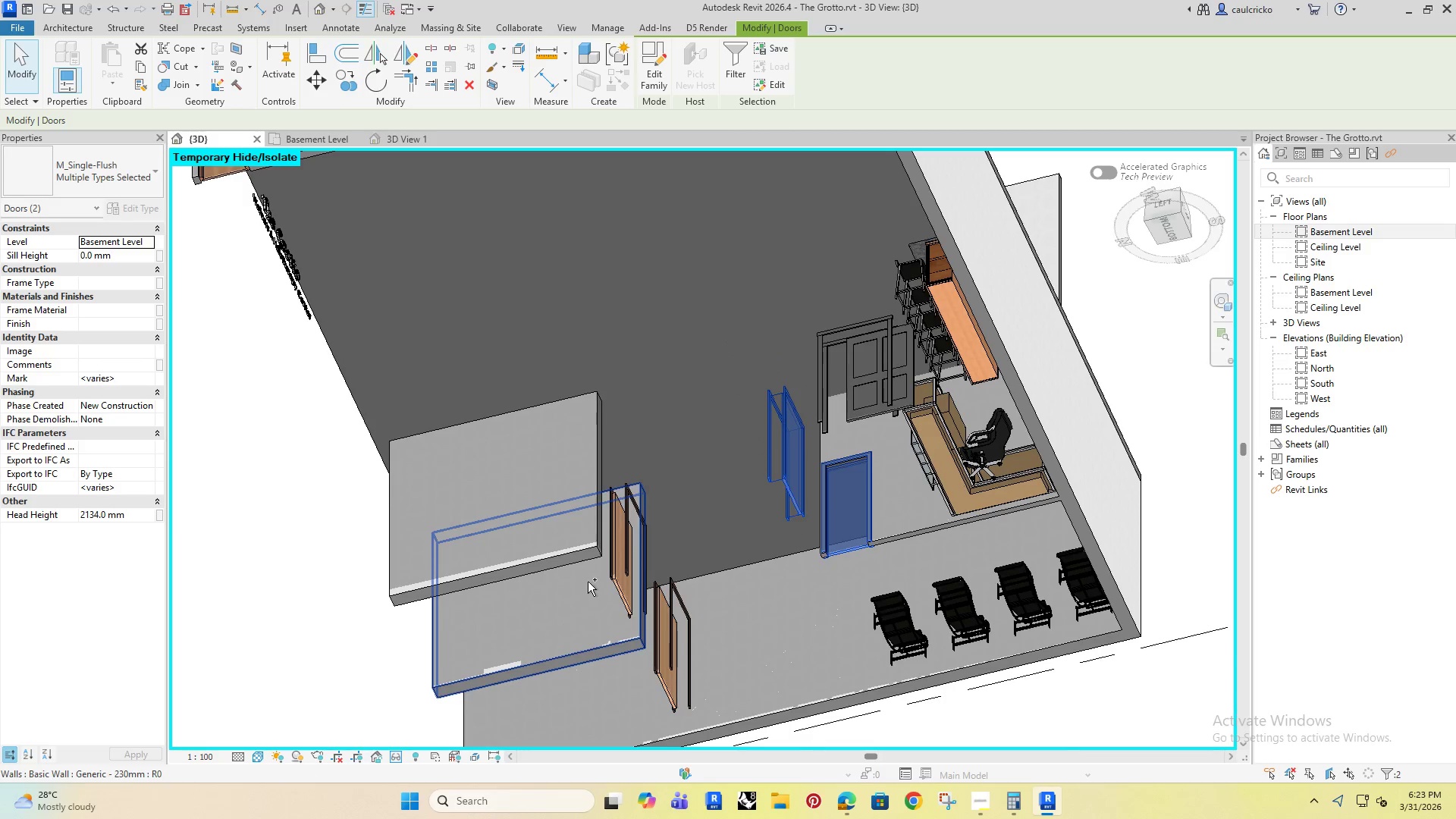 
hold_key(key=ControlRight, duration=0.78)
left_click([613, 572])
 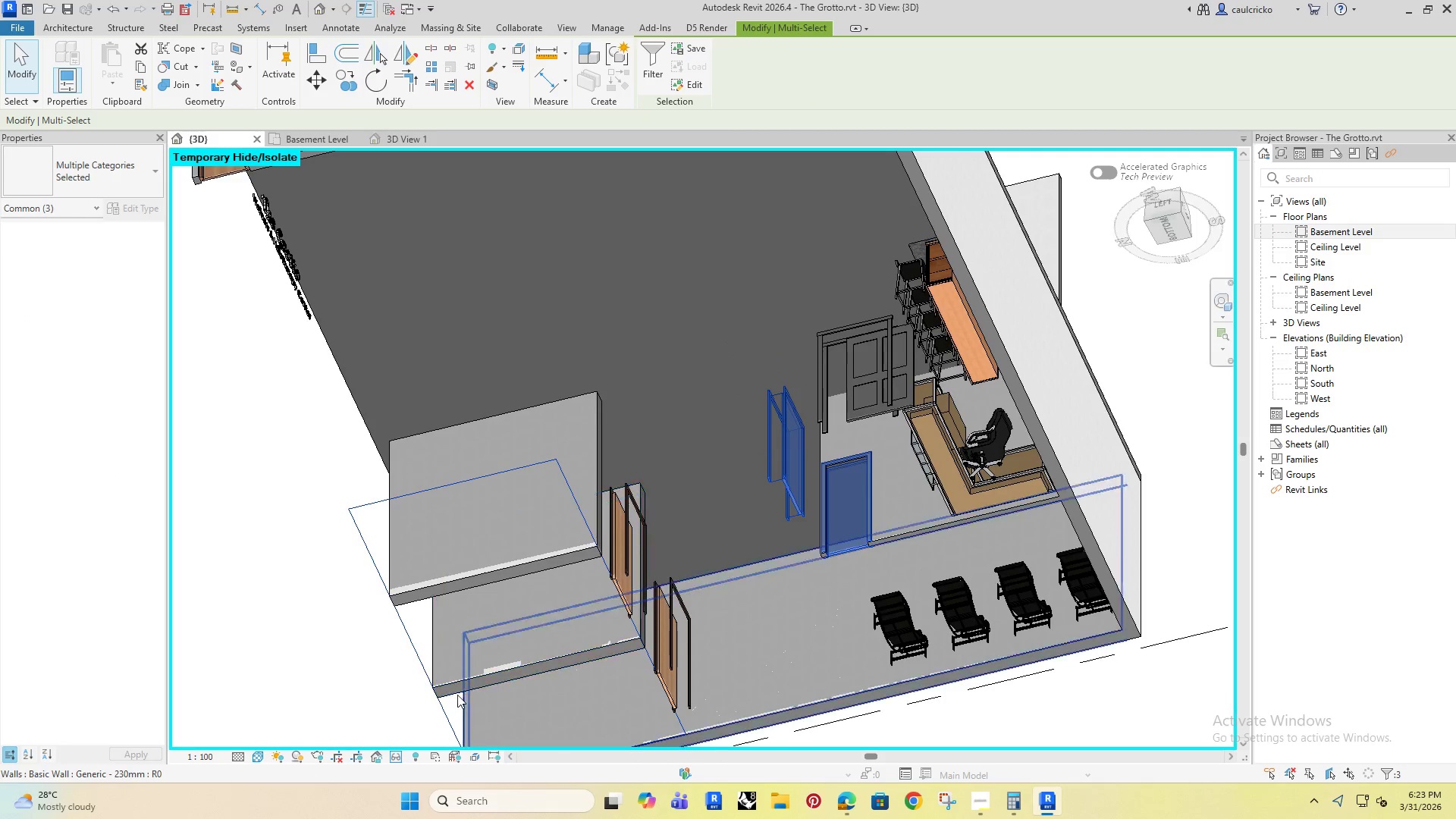 
left_click([236, 603])
 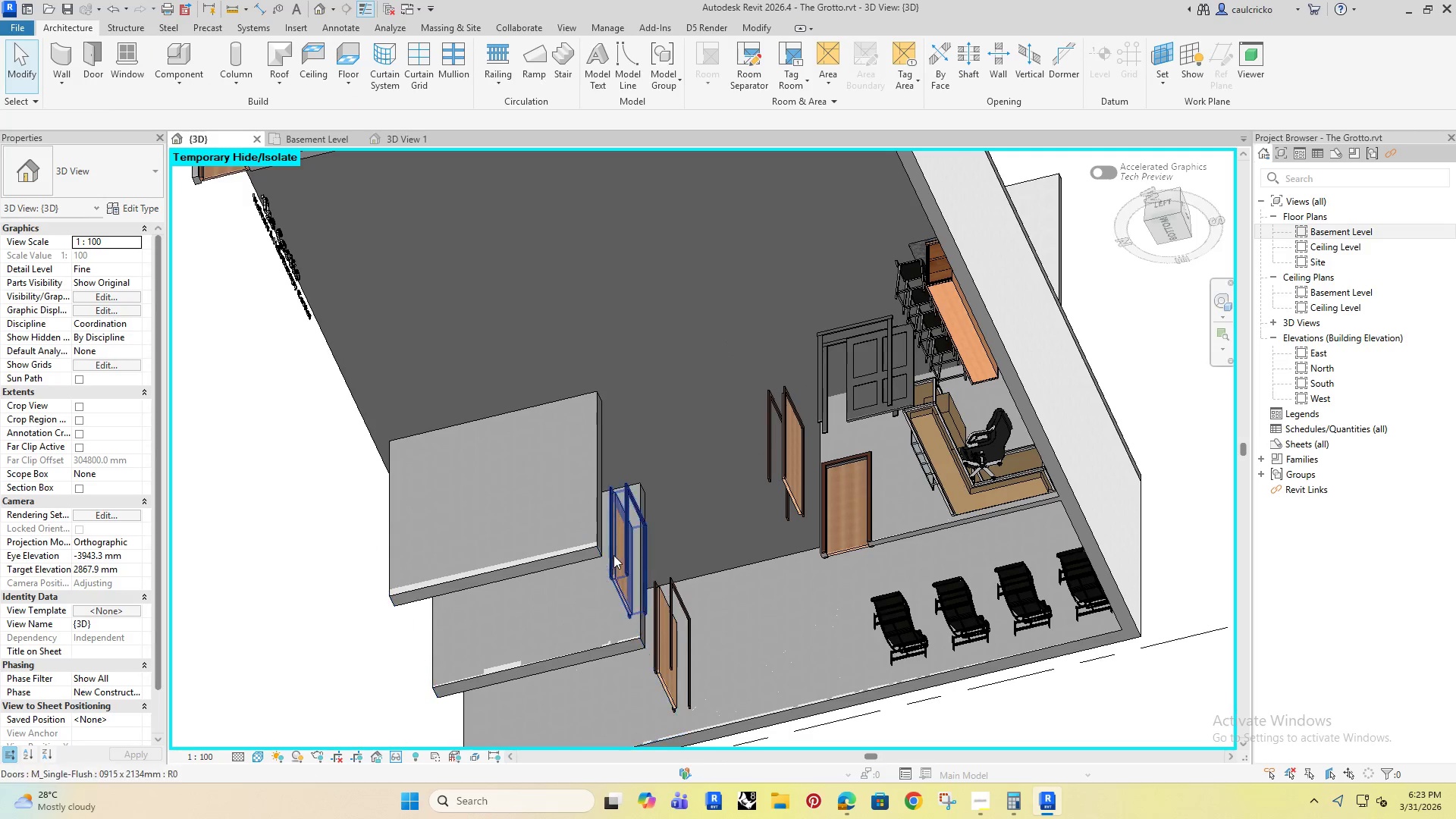 
left_click([622, 554])
 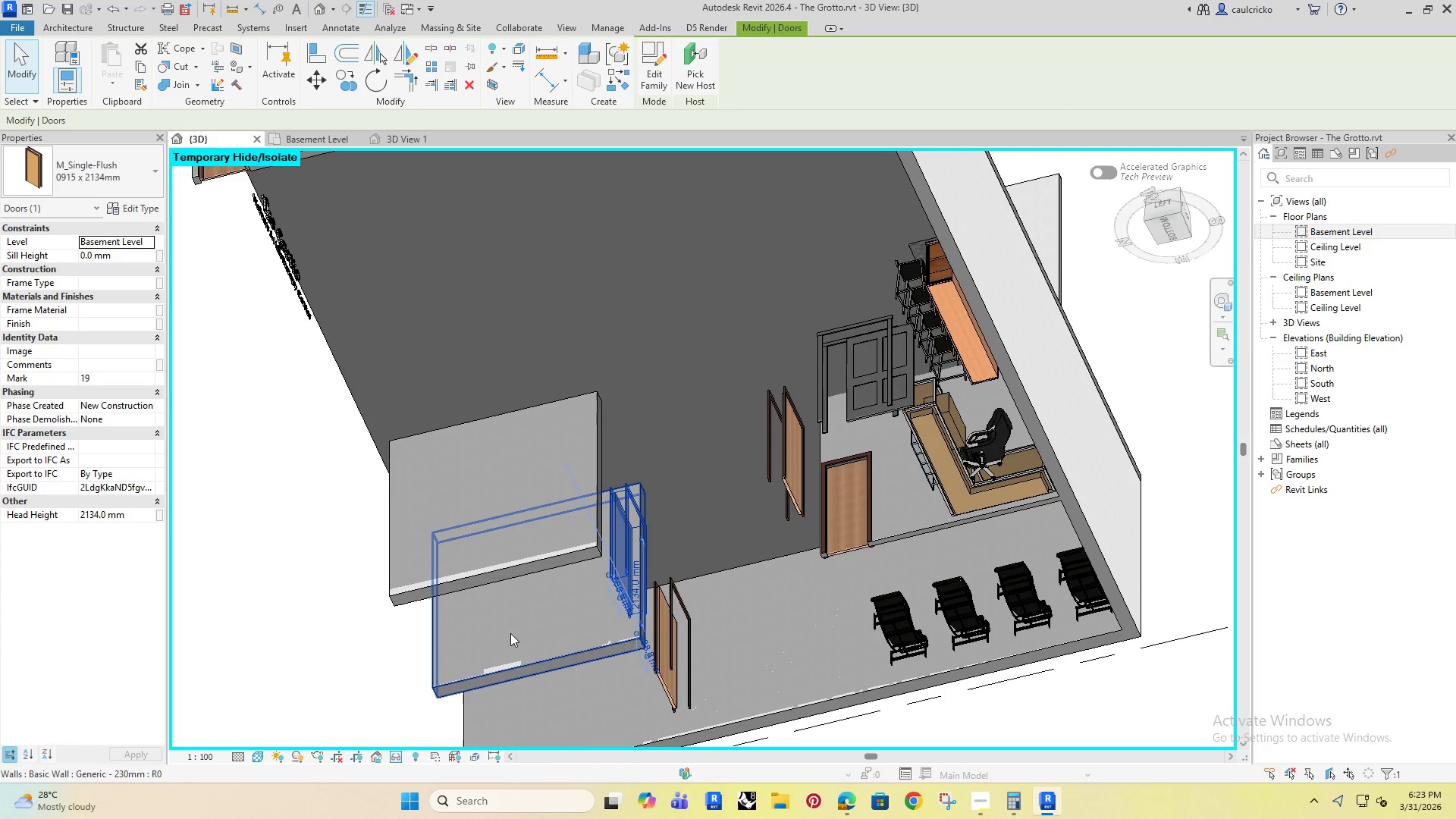 
left_click([354, 507])
 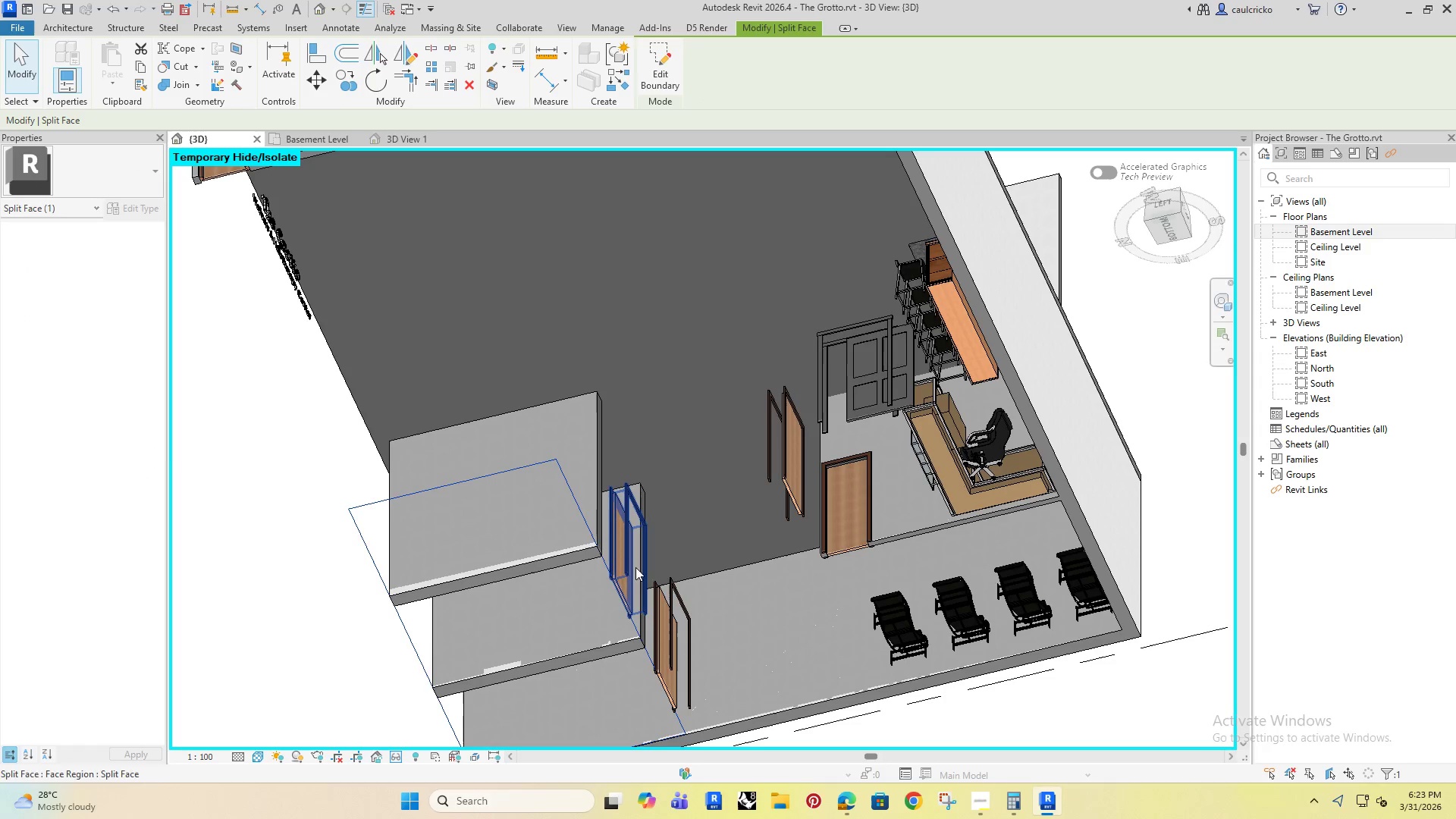 
left_click([645, 562])
 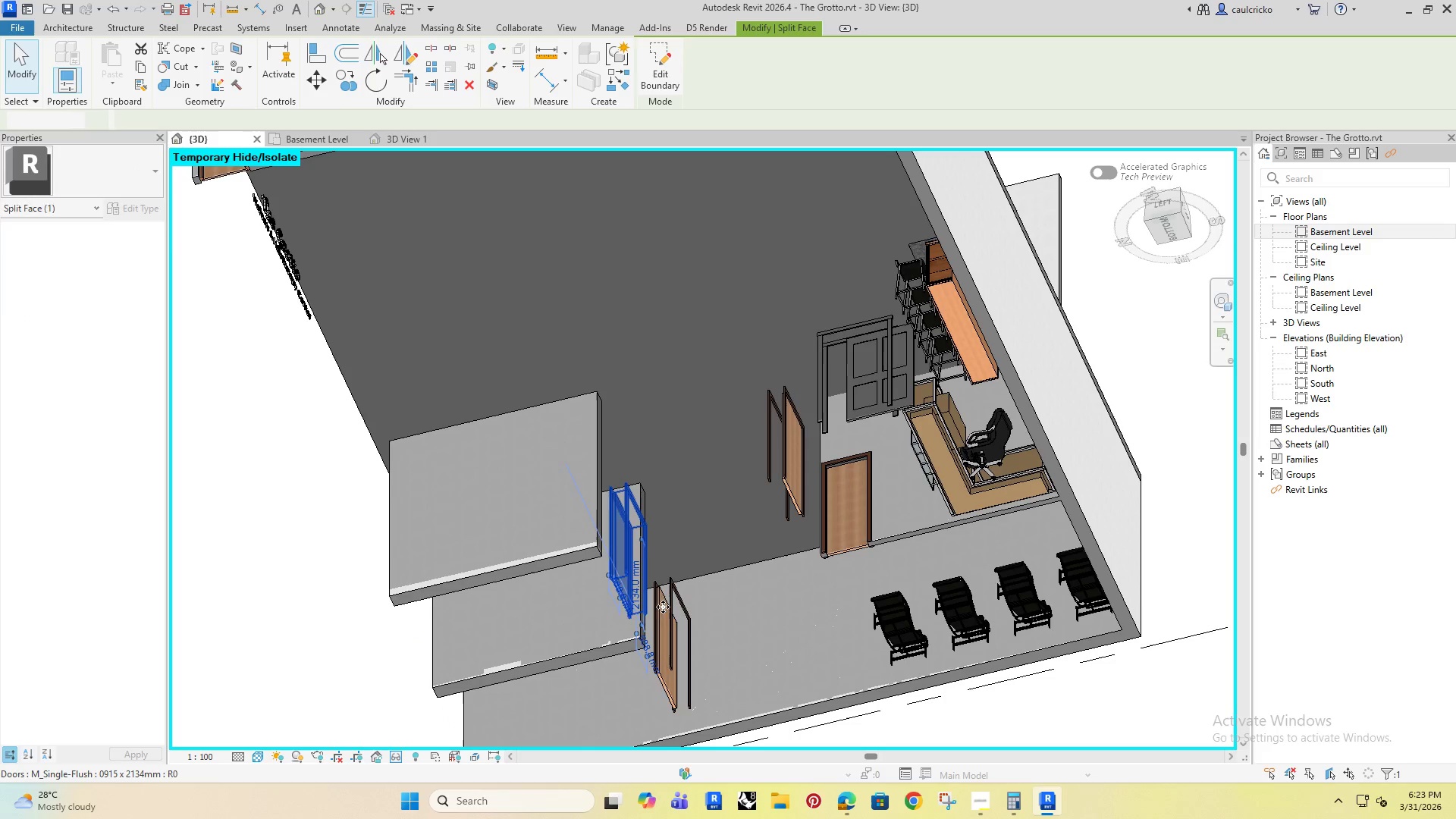 
hold_key(key=ControlRight, duration=1.5)
left_click([670, 613])
 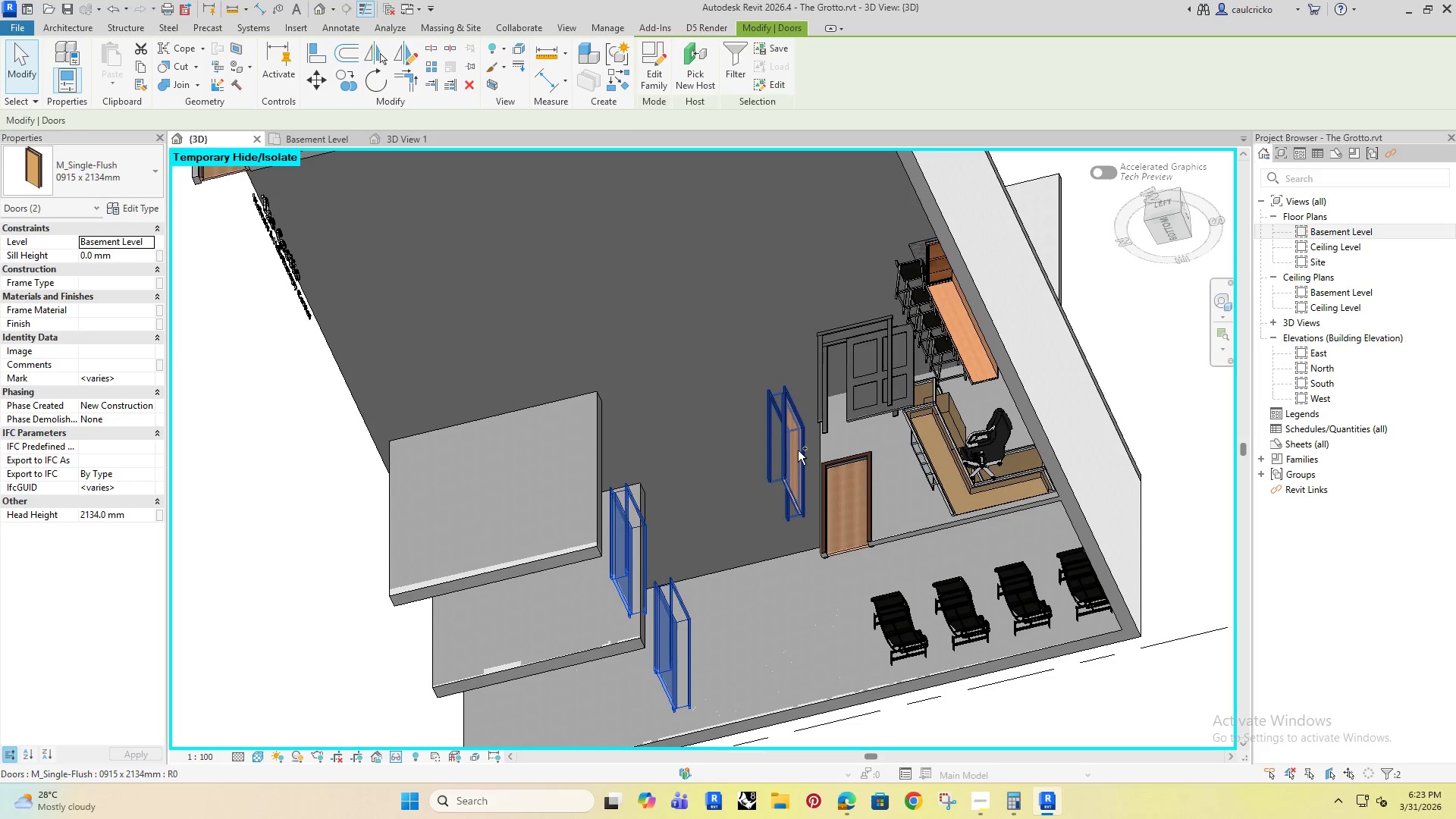 
left_click([798, 450])
 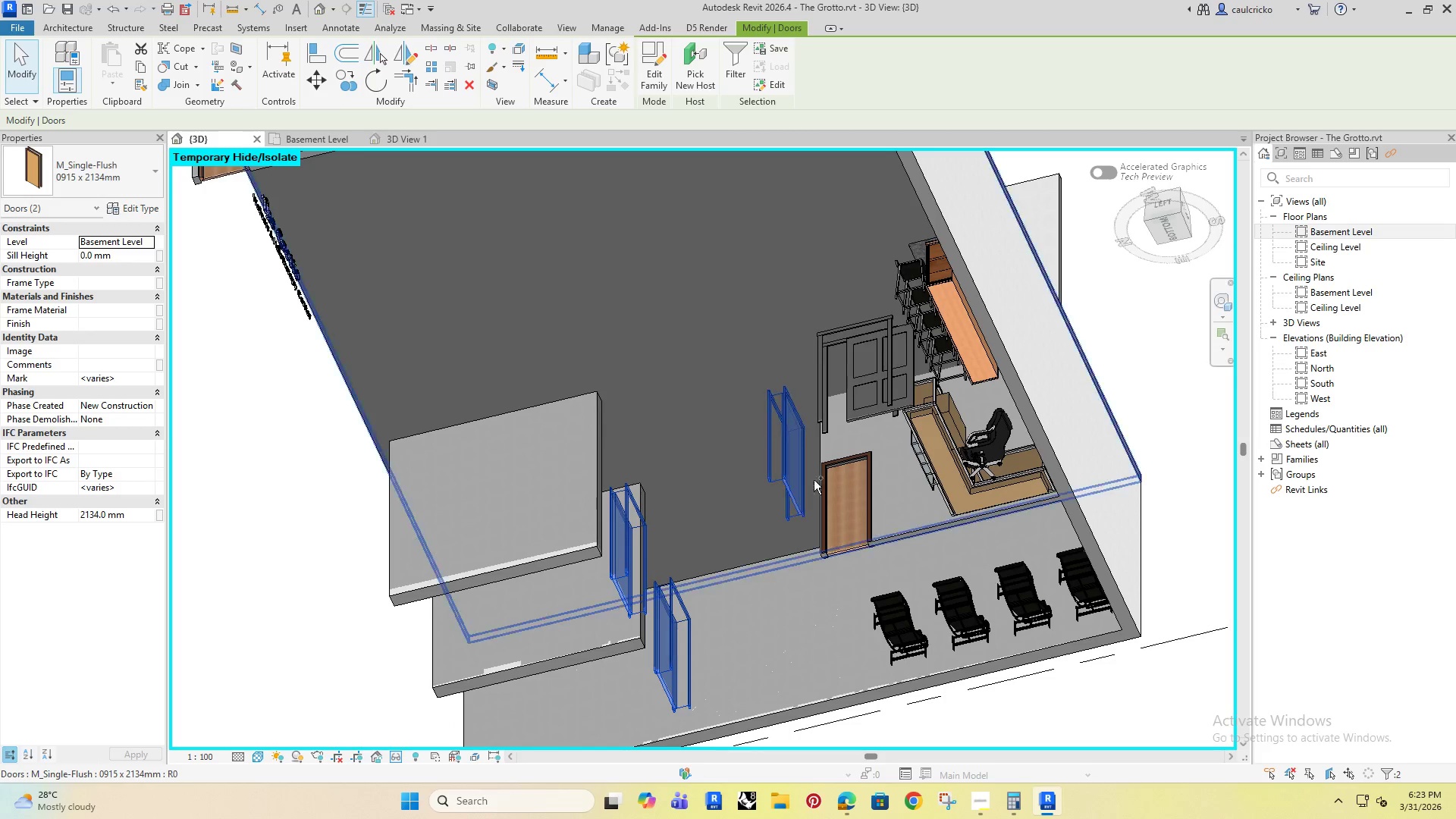 
hold_key(key=ControlRight, duration=1.52)
 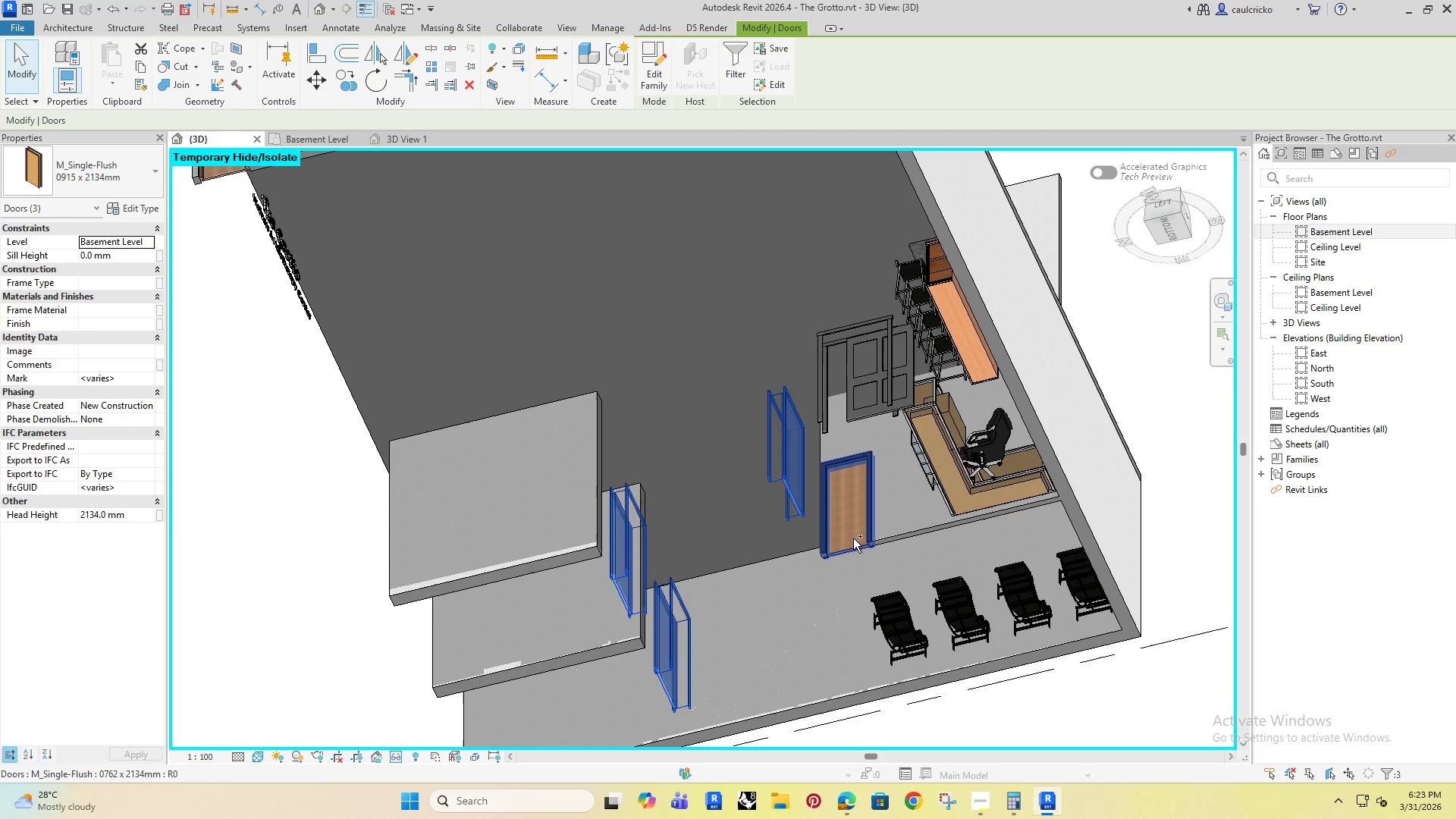 
hold_key(key=ControlRight, duration=0.64)
left_click([853, 538])
 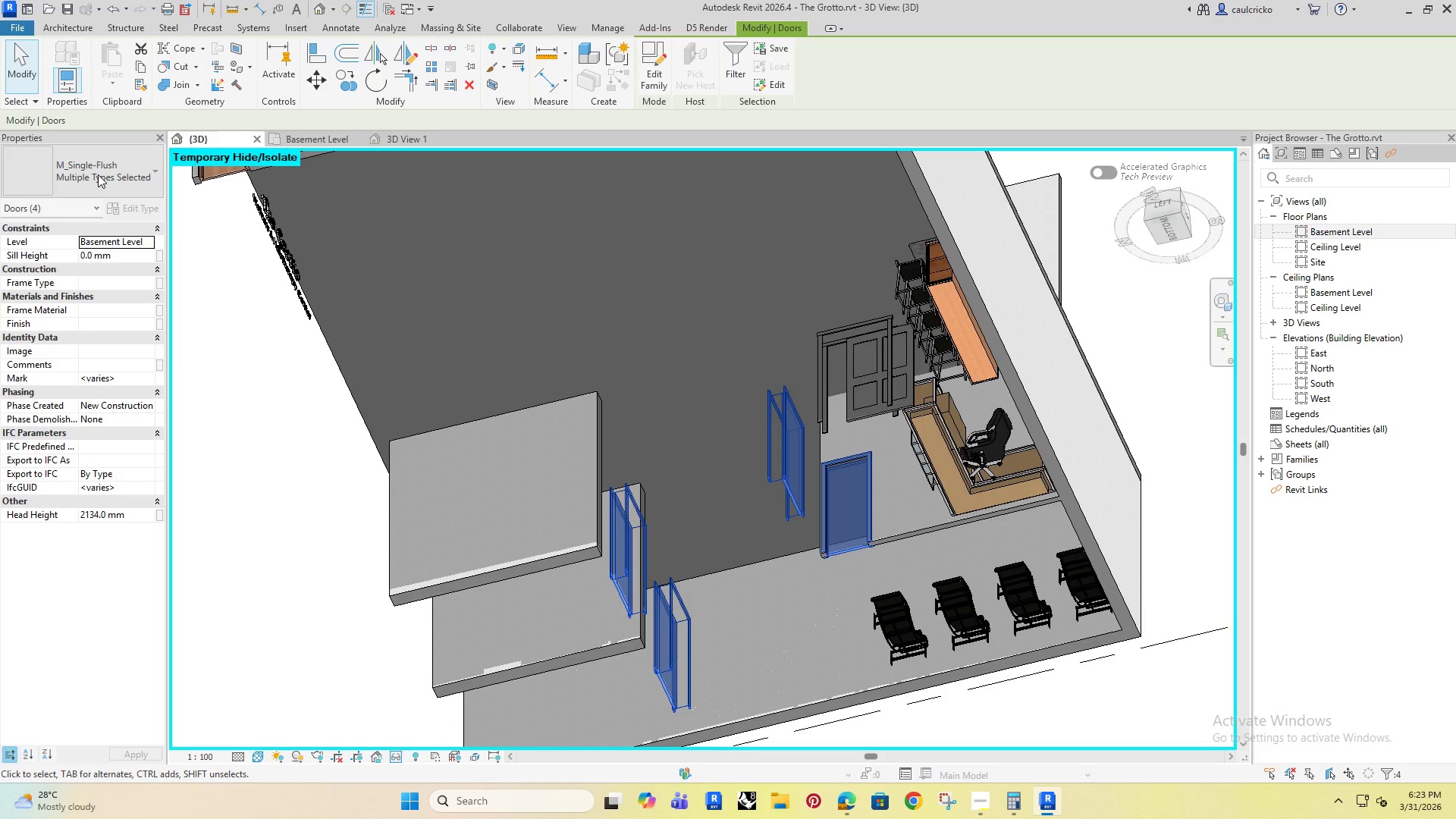 
left_click([86, 156])
 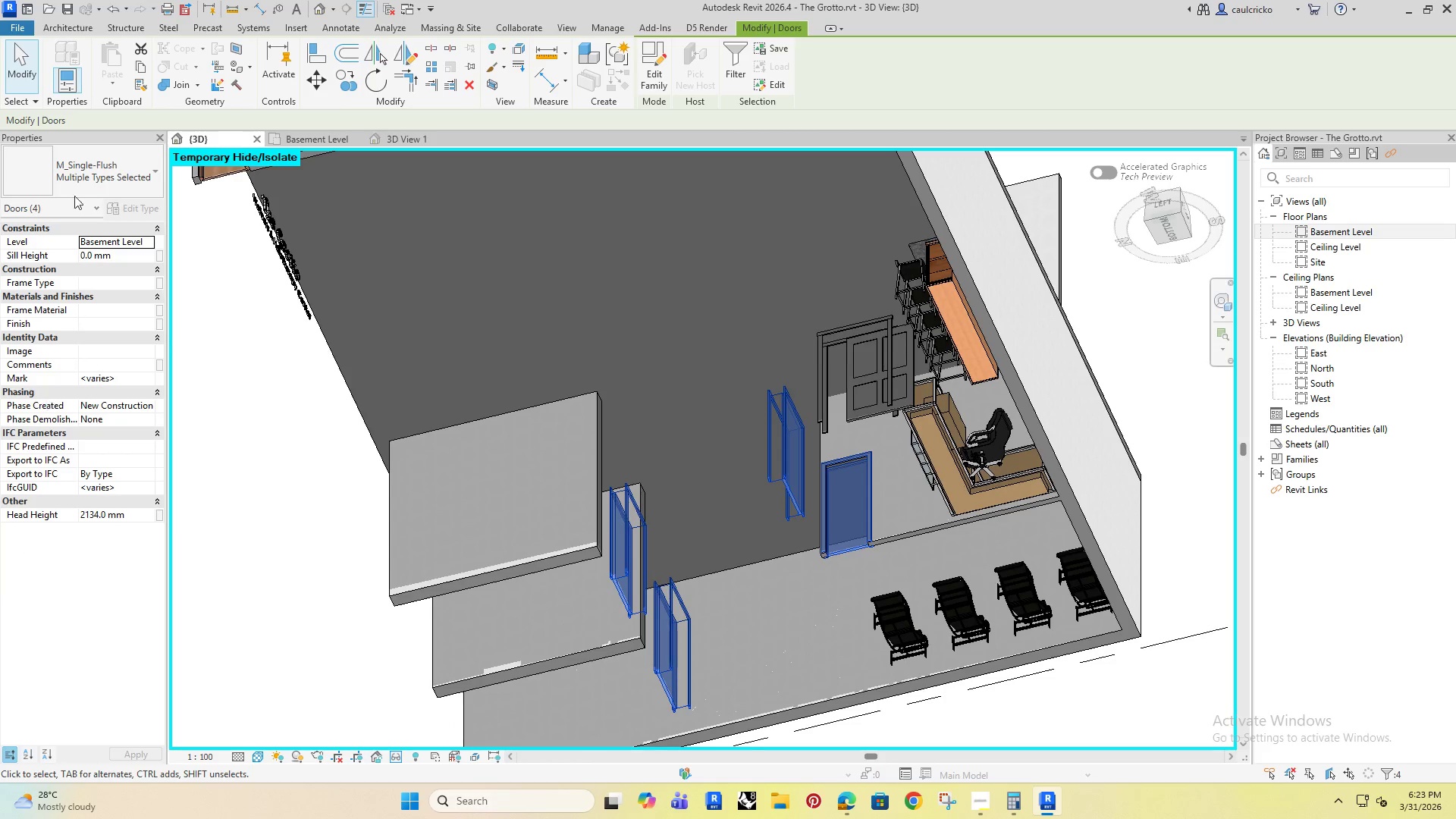 
left_click([88, 165])
 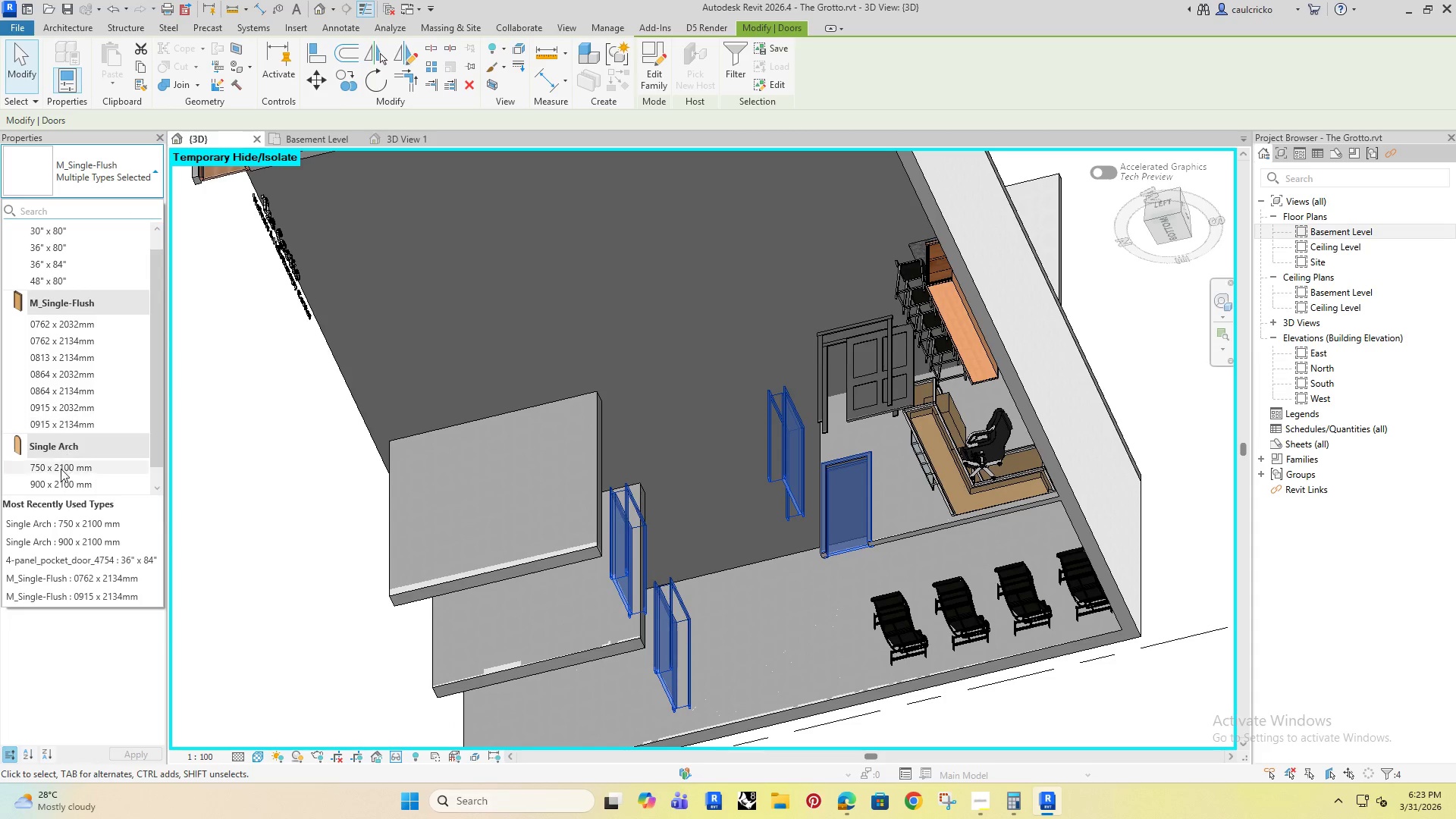 
left_click([54, 485])
 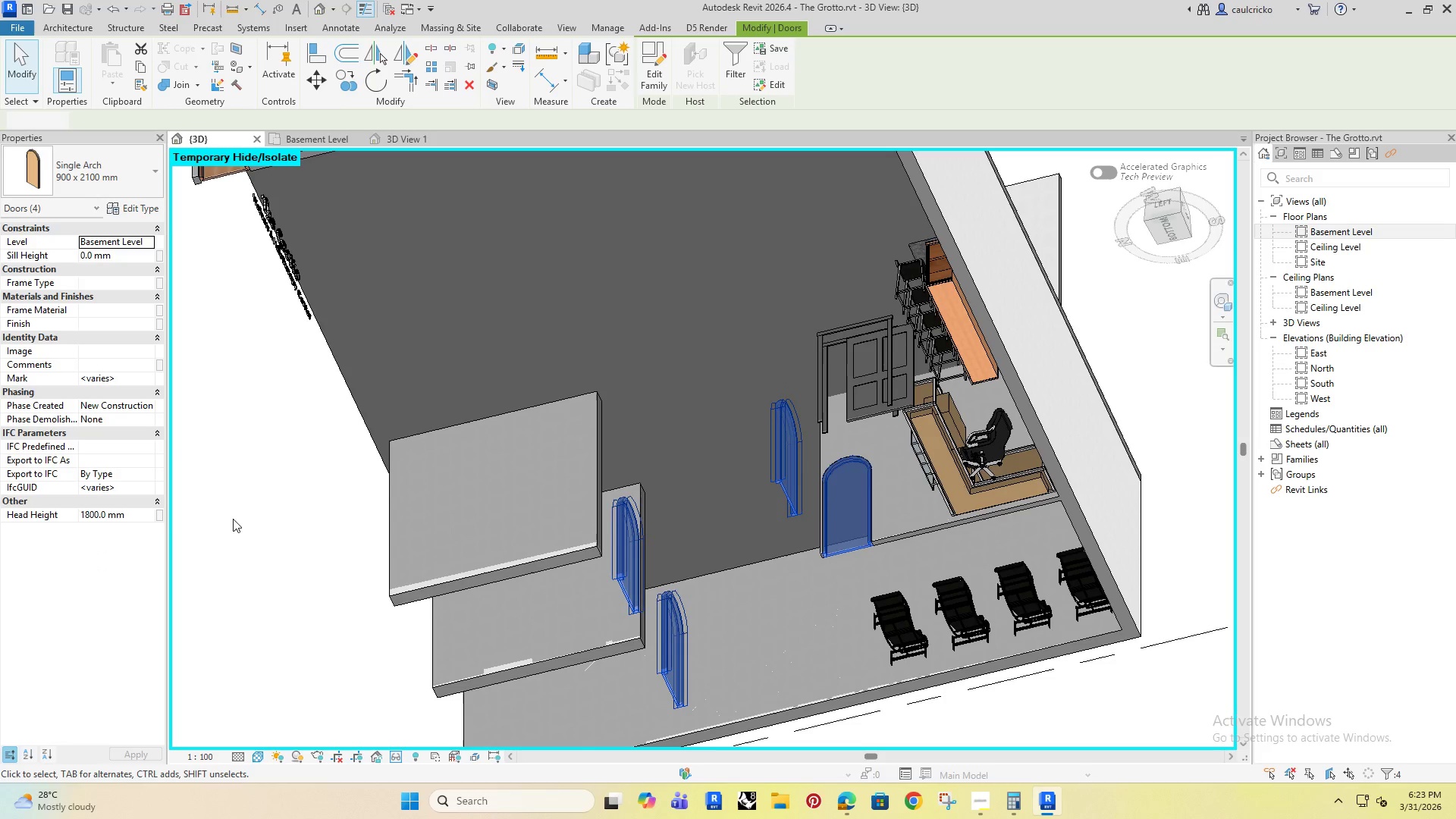 
left_click([233, 519])
 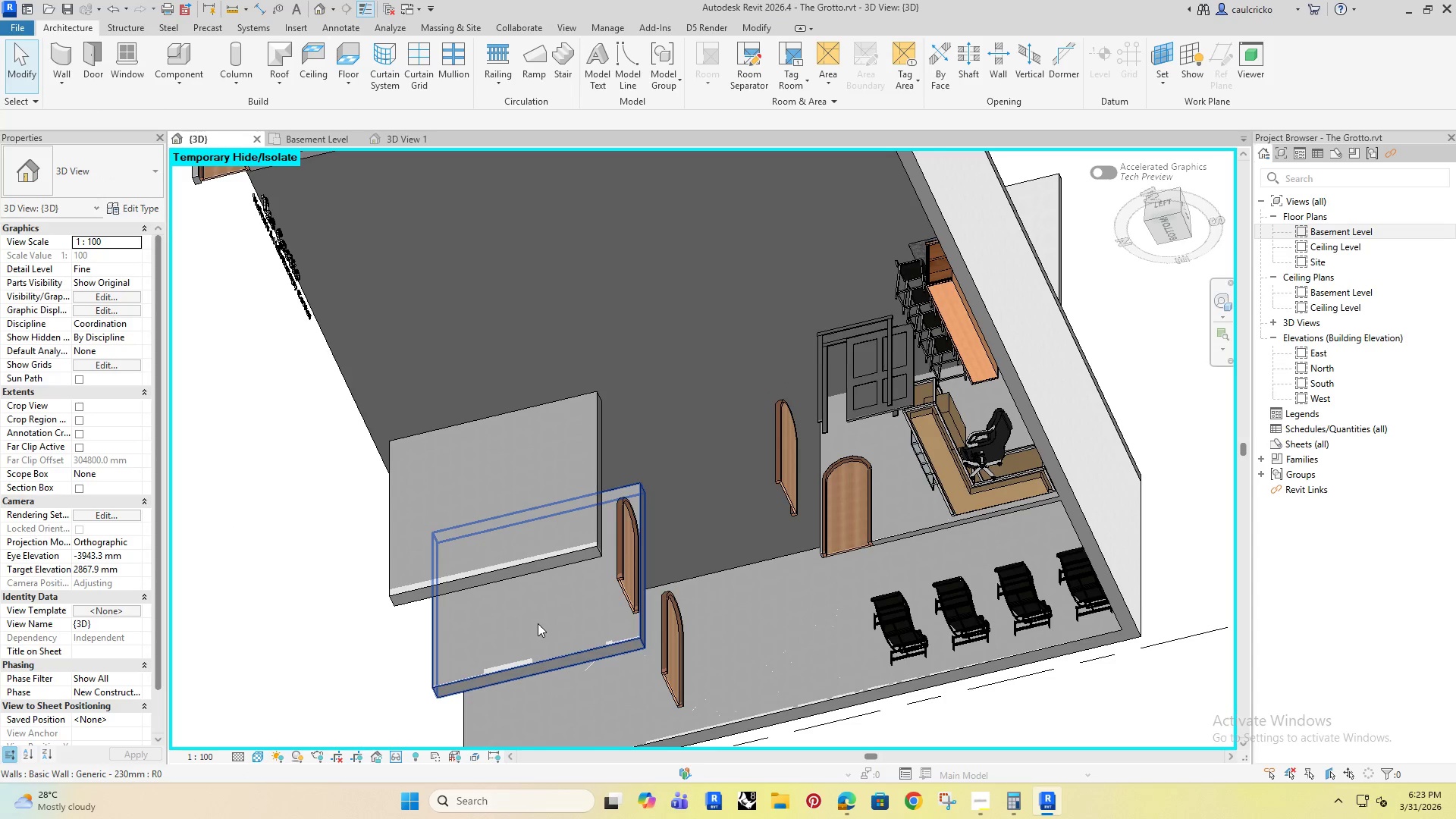 
hold_key(key=ShiftRight, duration=0.94)
 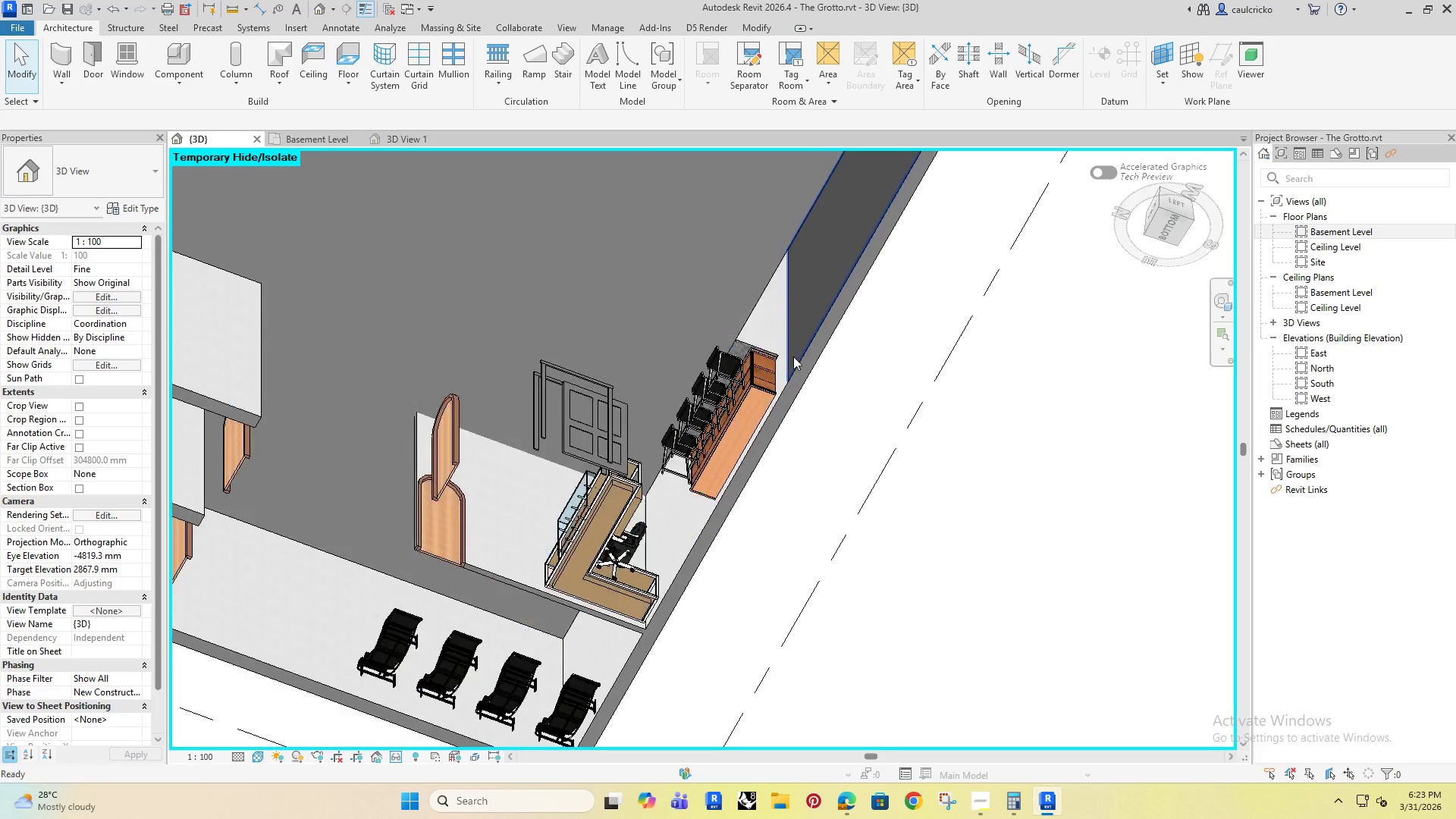 
hold_key(key=ShiftRight, duration=1.64)
scroll: coordinate [589, 406], scroll_direction: down, amount: 4.0
 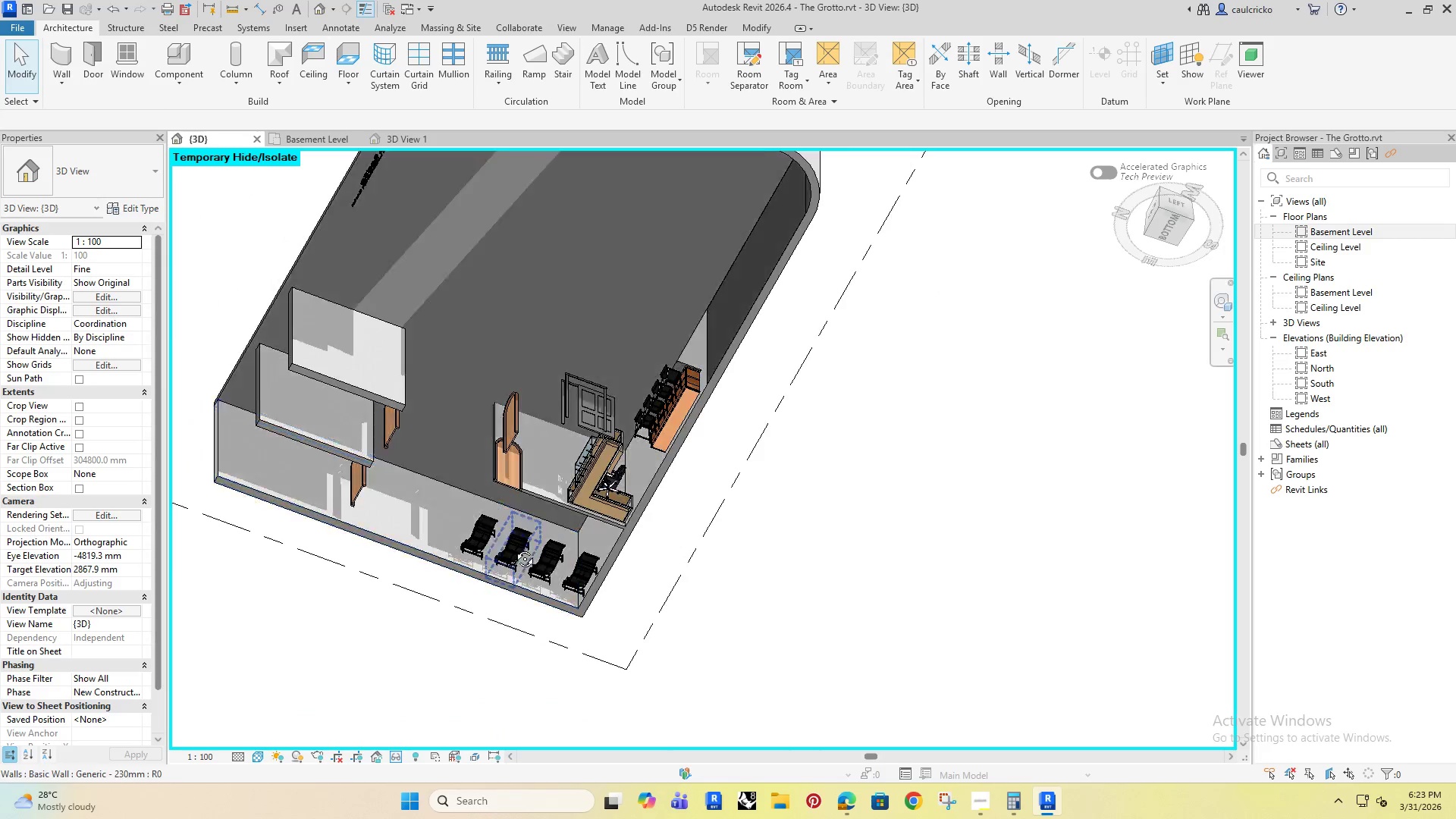 
hold_key(key=ShiftRight, duration=1.33)
 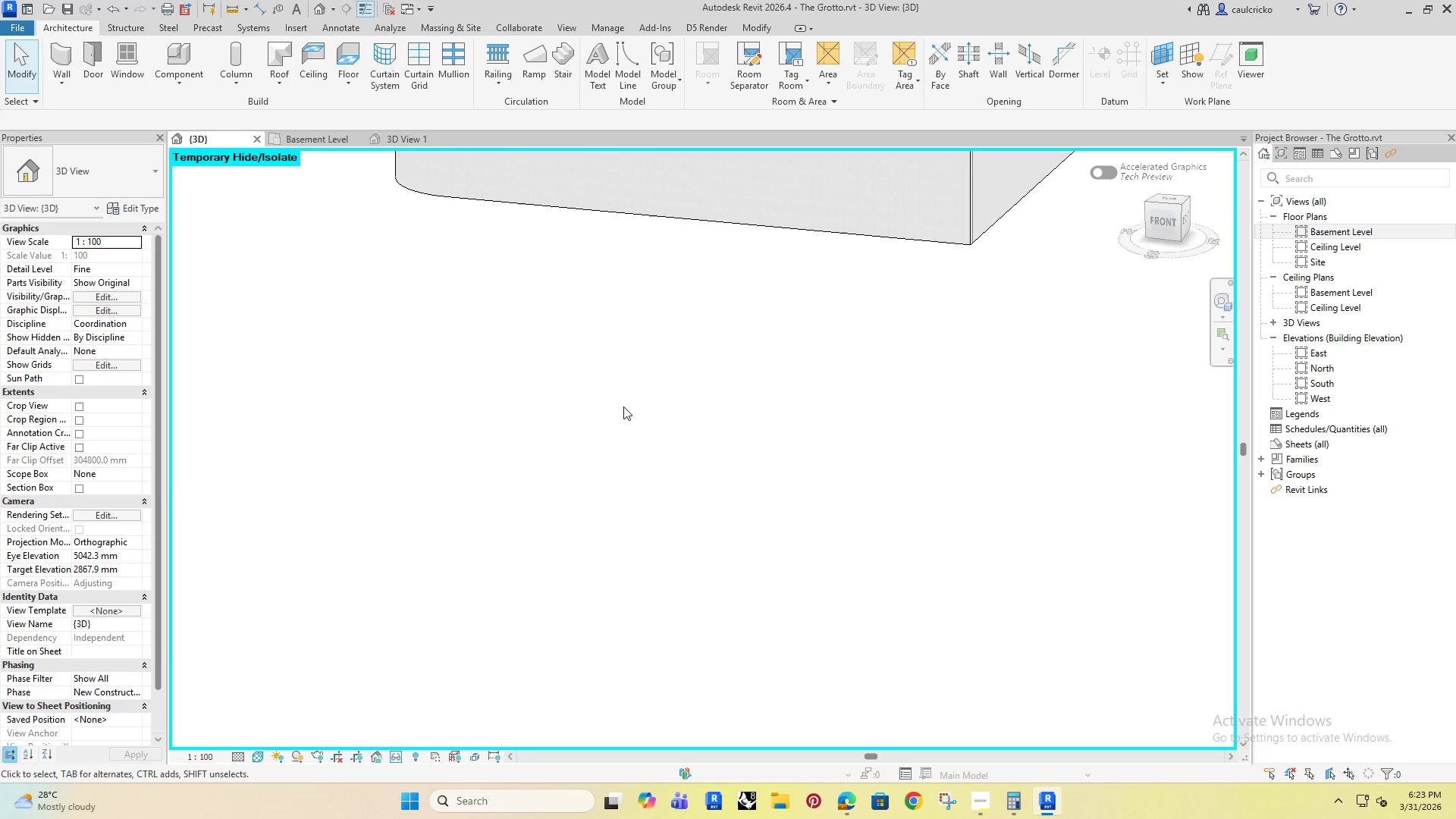 
scroll: coordinate [626, 404], scroll_direction: down, amount: 6.0
 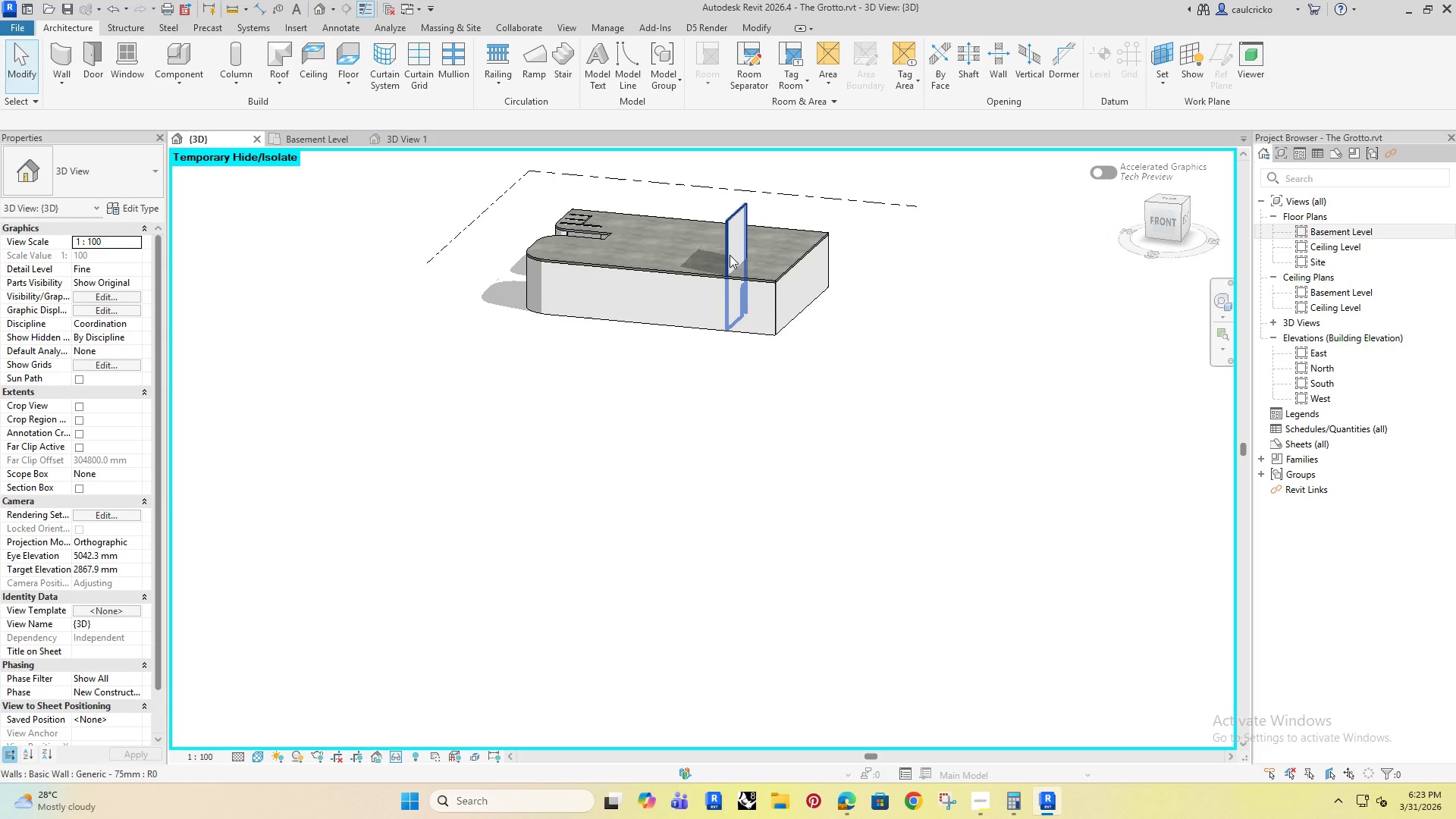 
left_click([732, 253])
 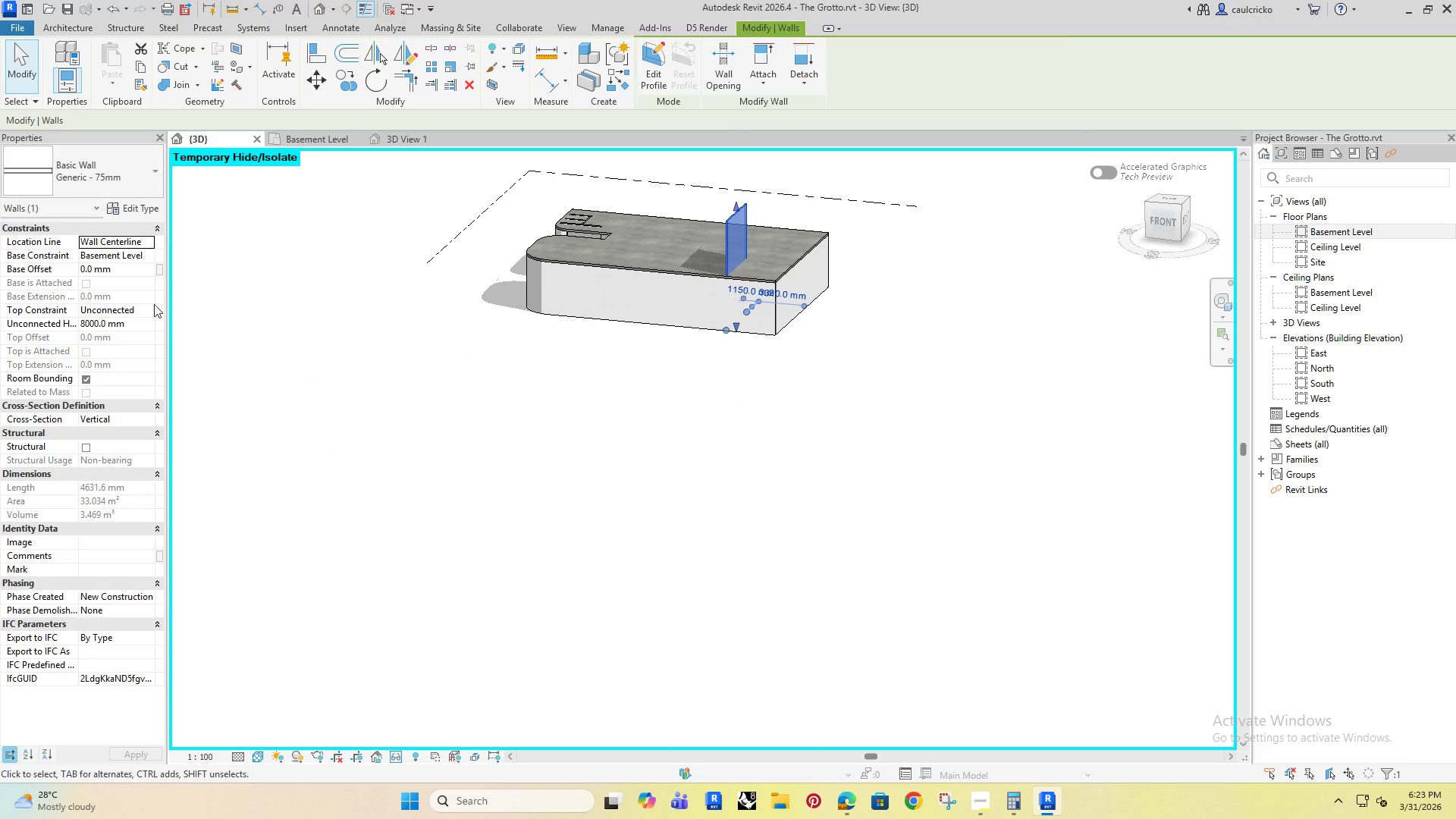 
left_click([121, 308])
 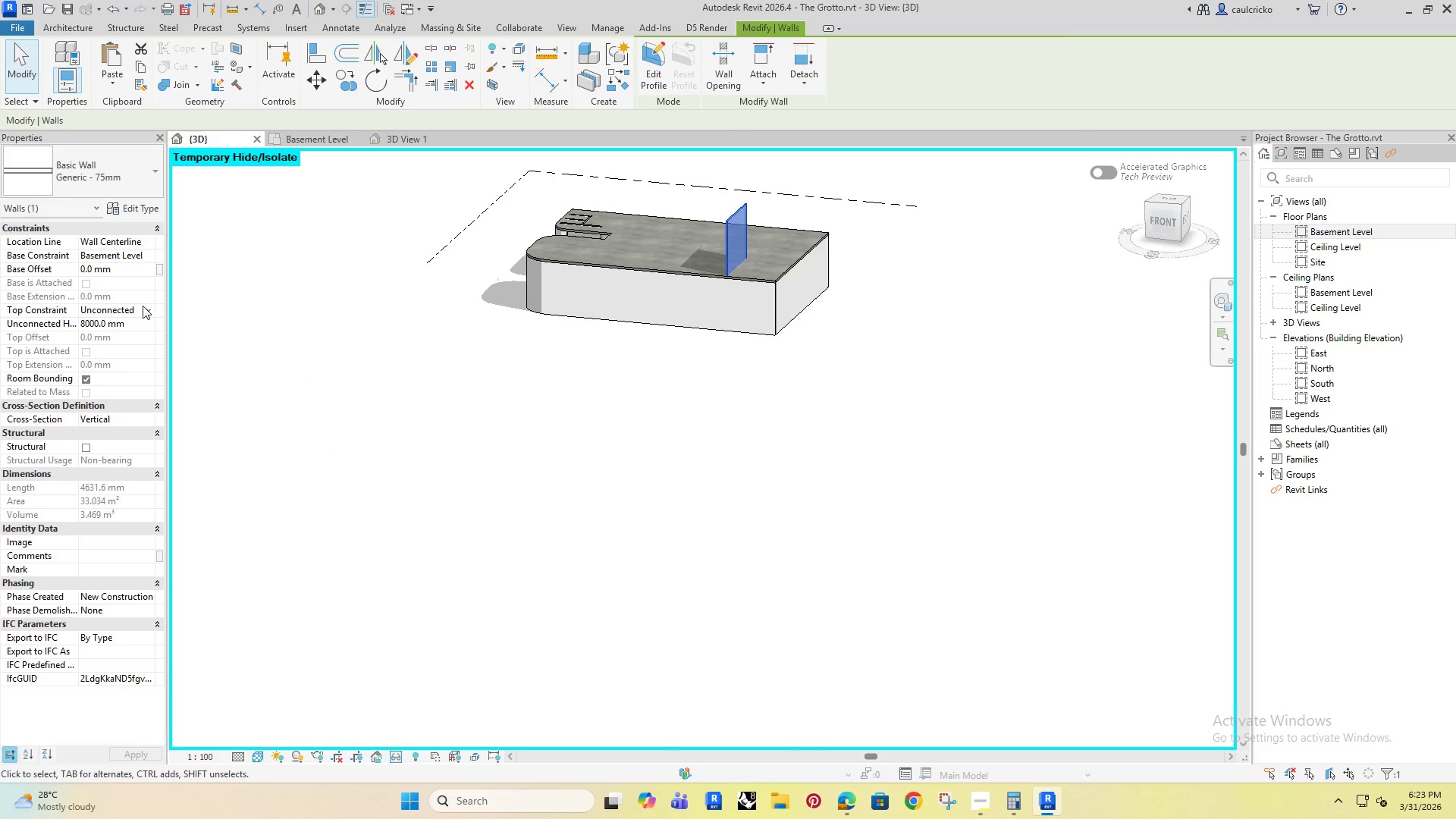 
left_click([151, 307])
 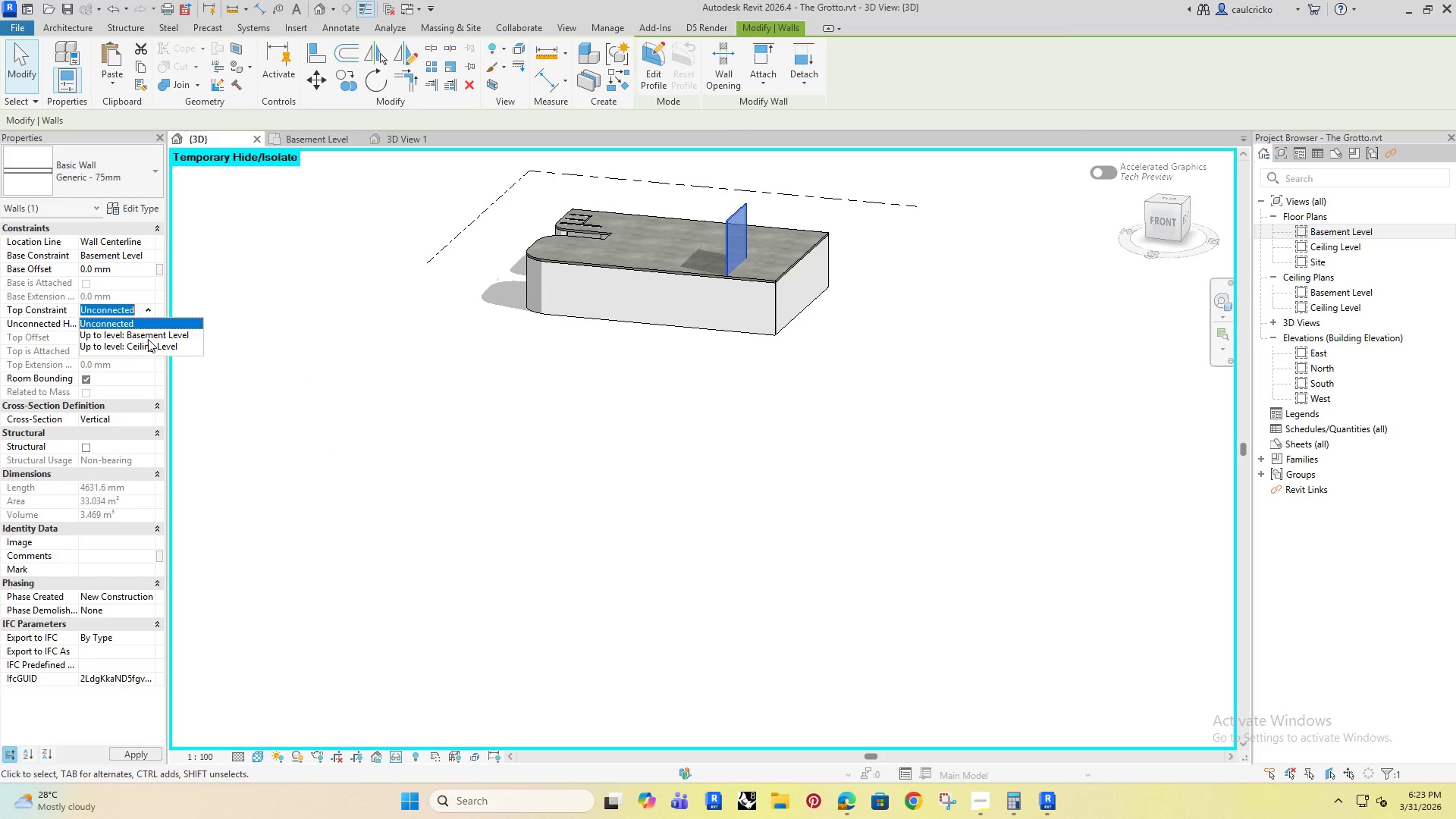 
left_click([146, 334])
 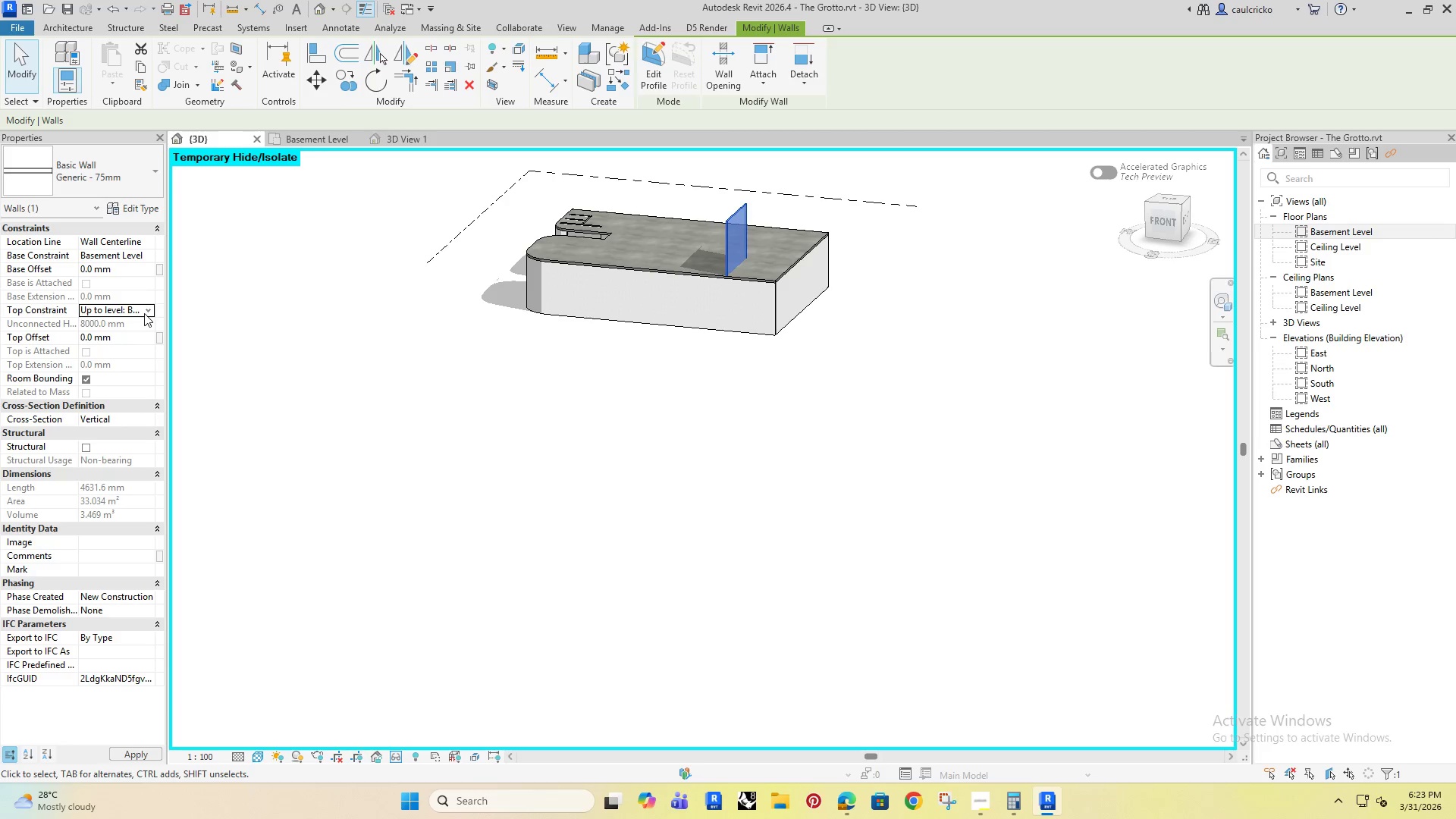 
left_click([144, 312])
 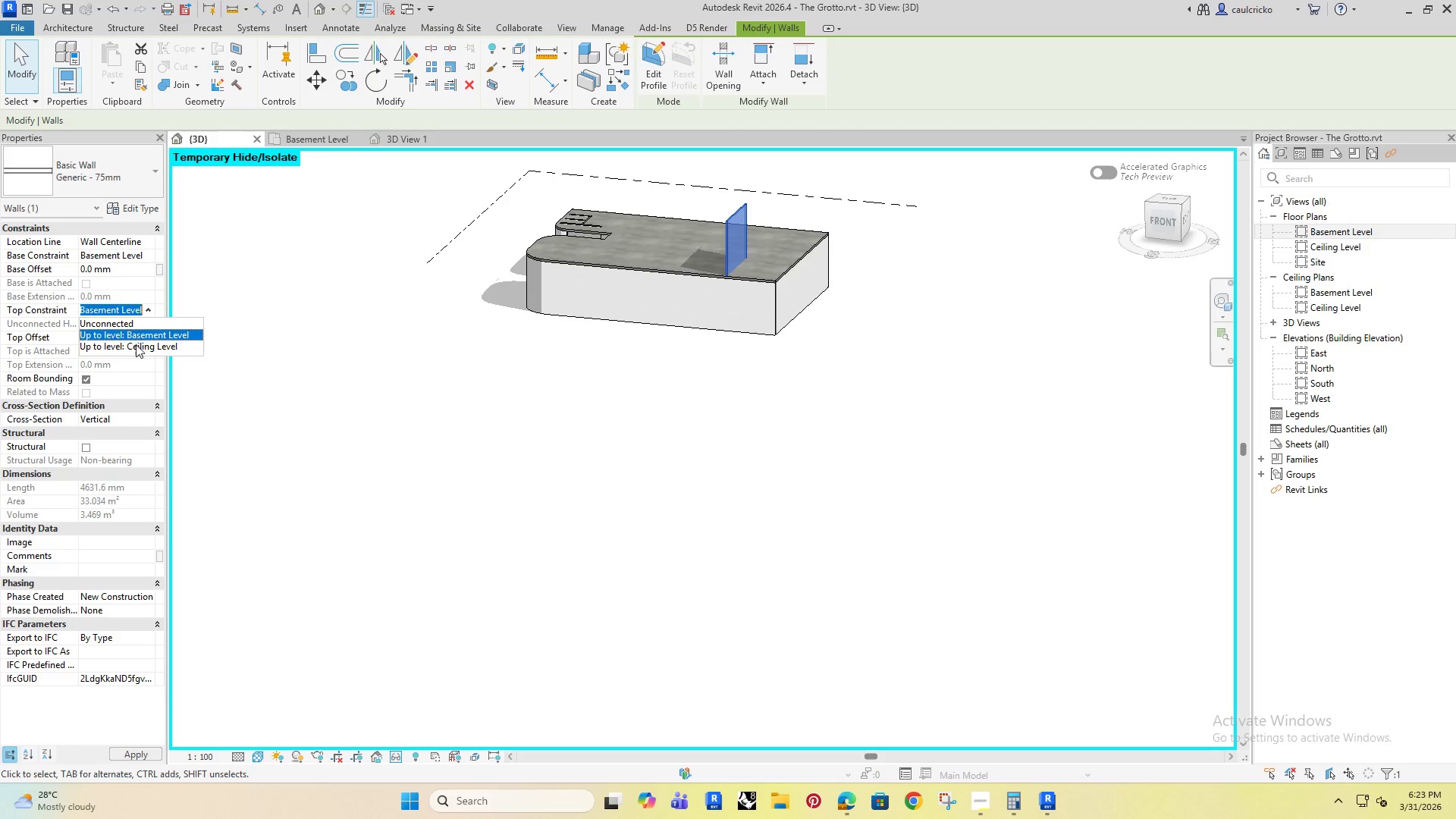 
left_click([136, 347])
 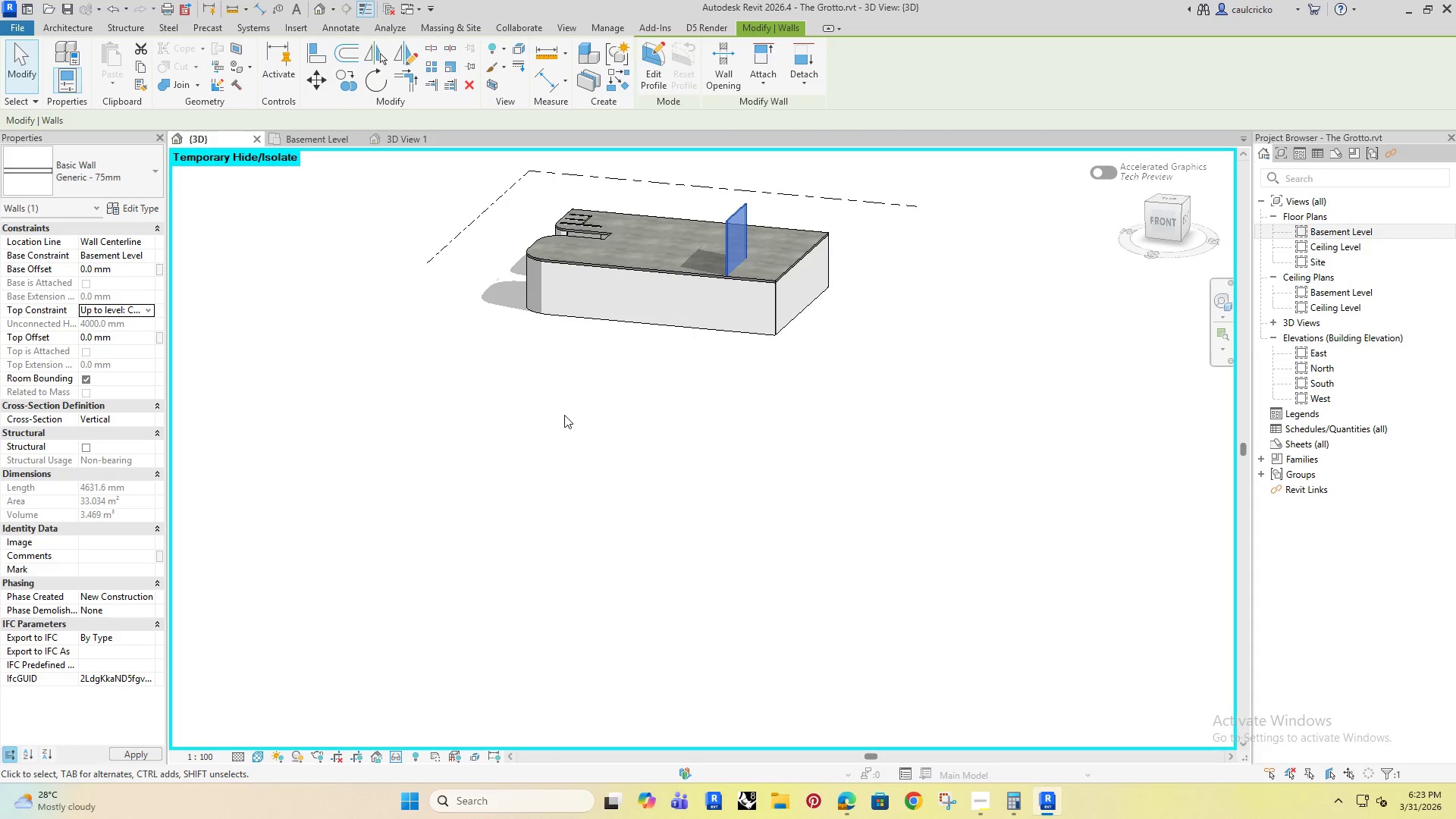 
left_click([567, 413])
 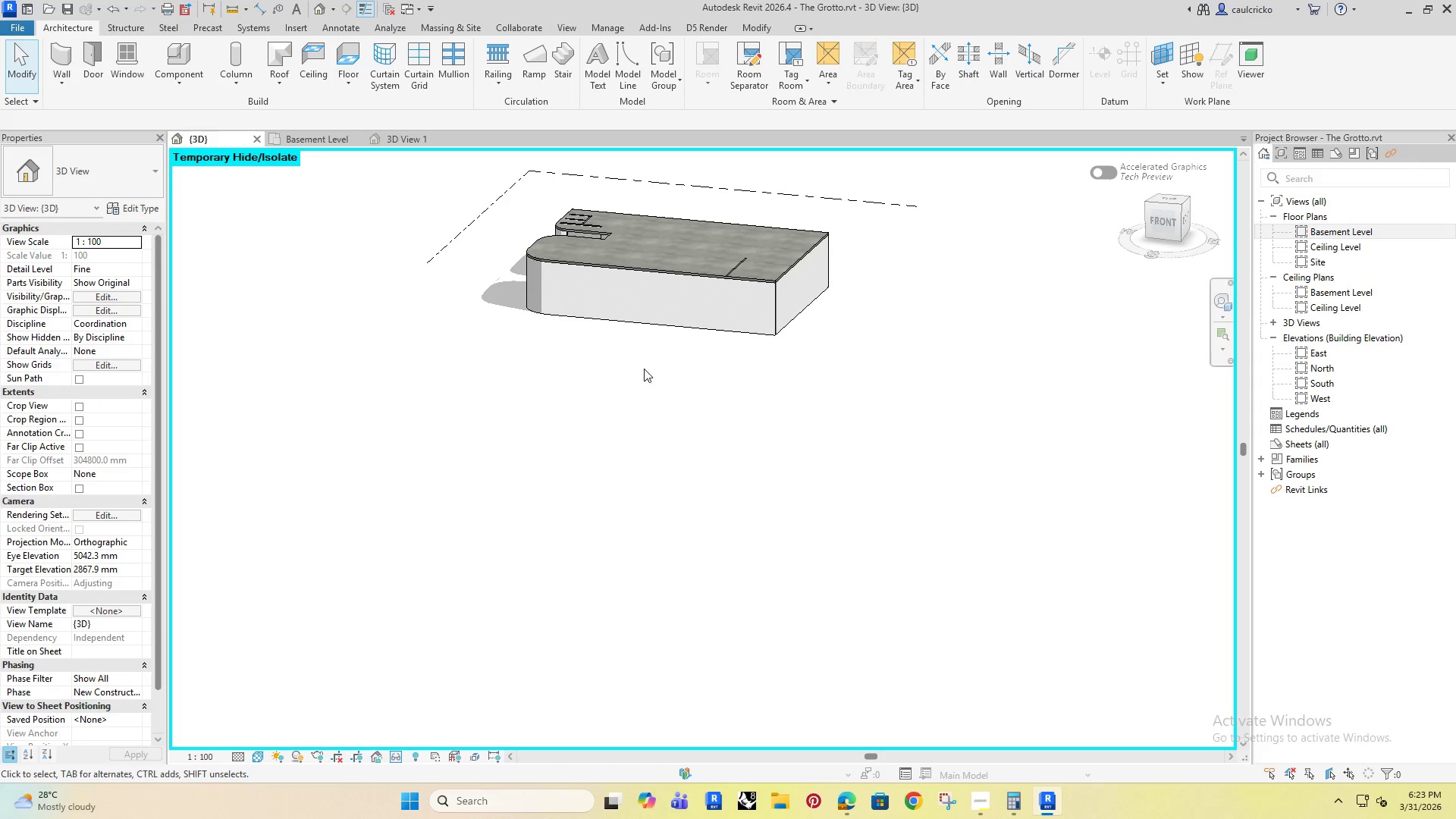 
scroll: coordinate [710, 280], scroll_direction: up, amount: 5.0
 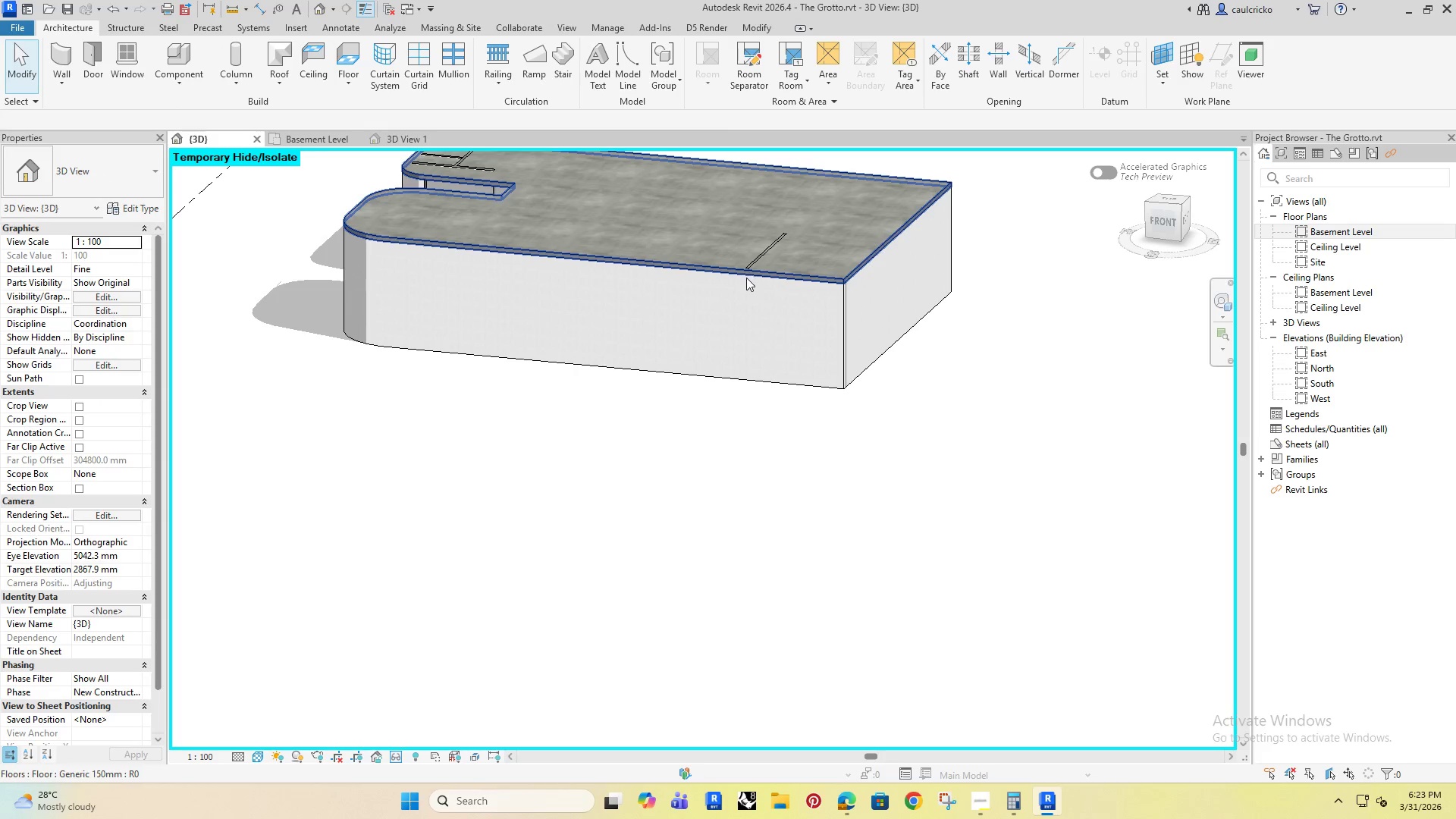 
left_click([755, 268])
 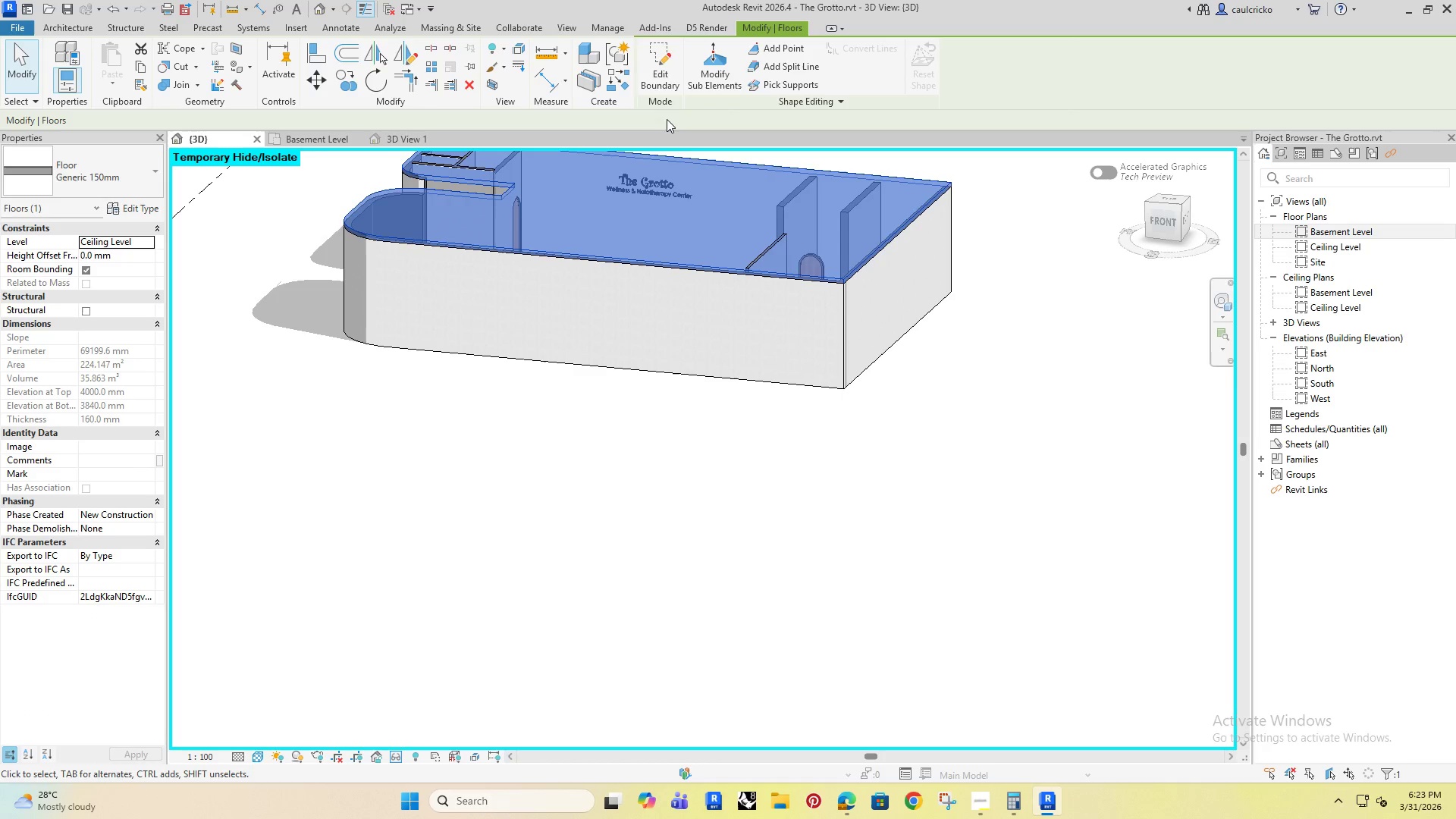 
left_click([661, 67])
 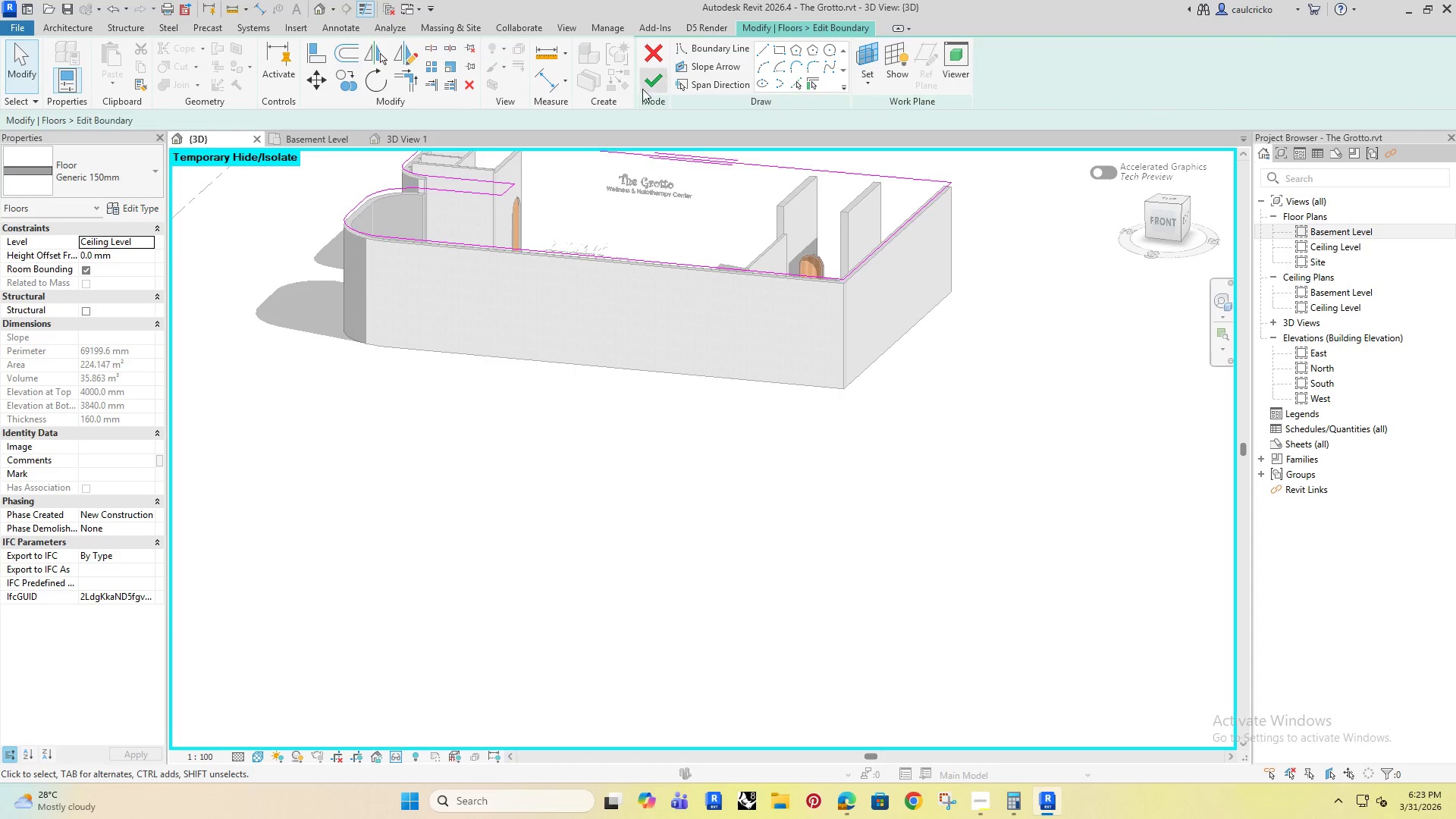 
left_click([652, 83])
 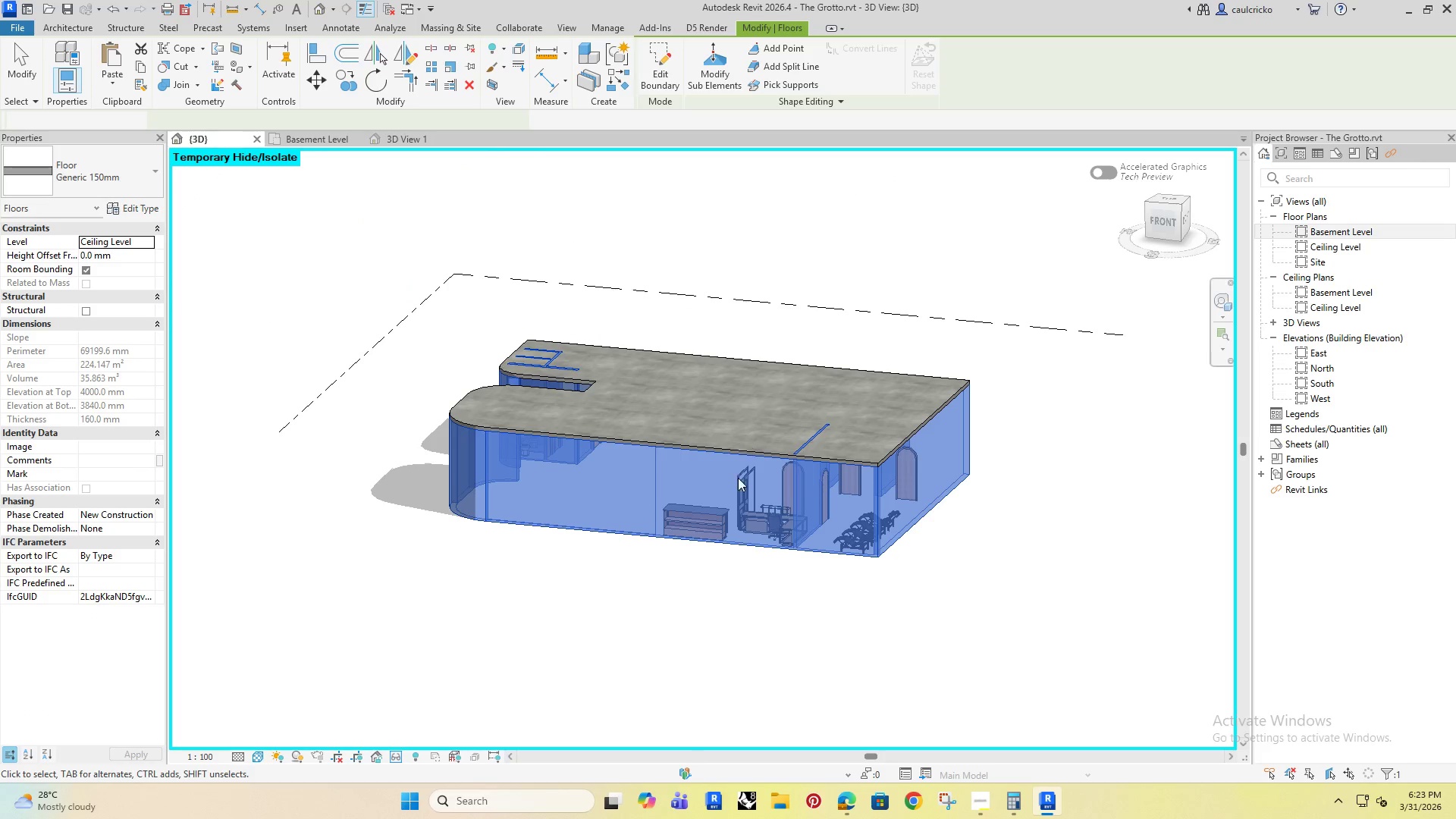 
left_click([696, 466])
 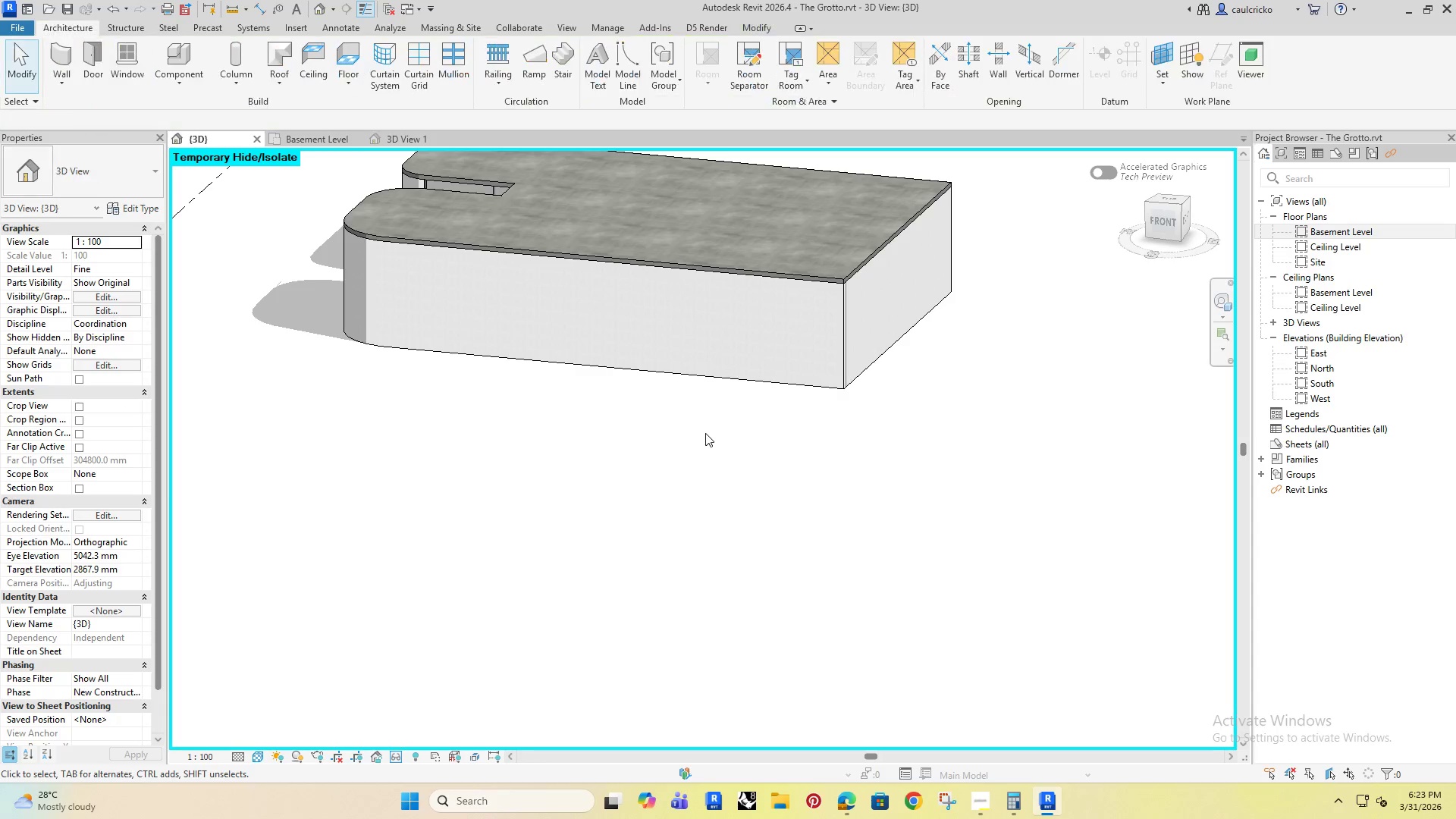 
hold_key(key=ShiftRight, duration=0.77)
 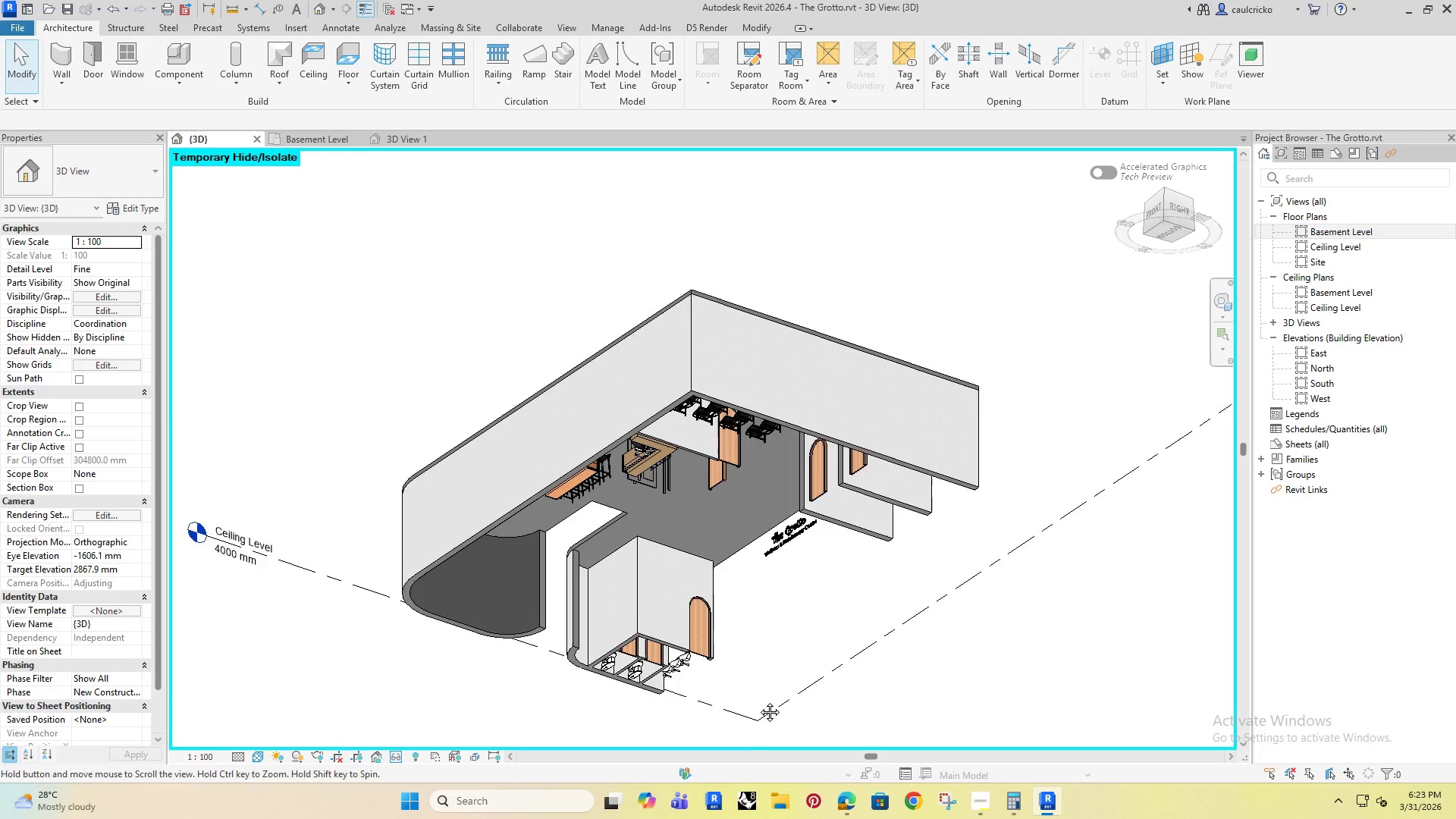 
hold_key(key=ShiftRight, duration=1.5)
 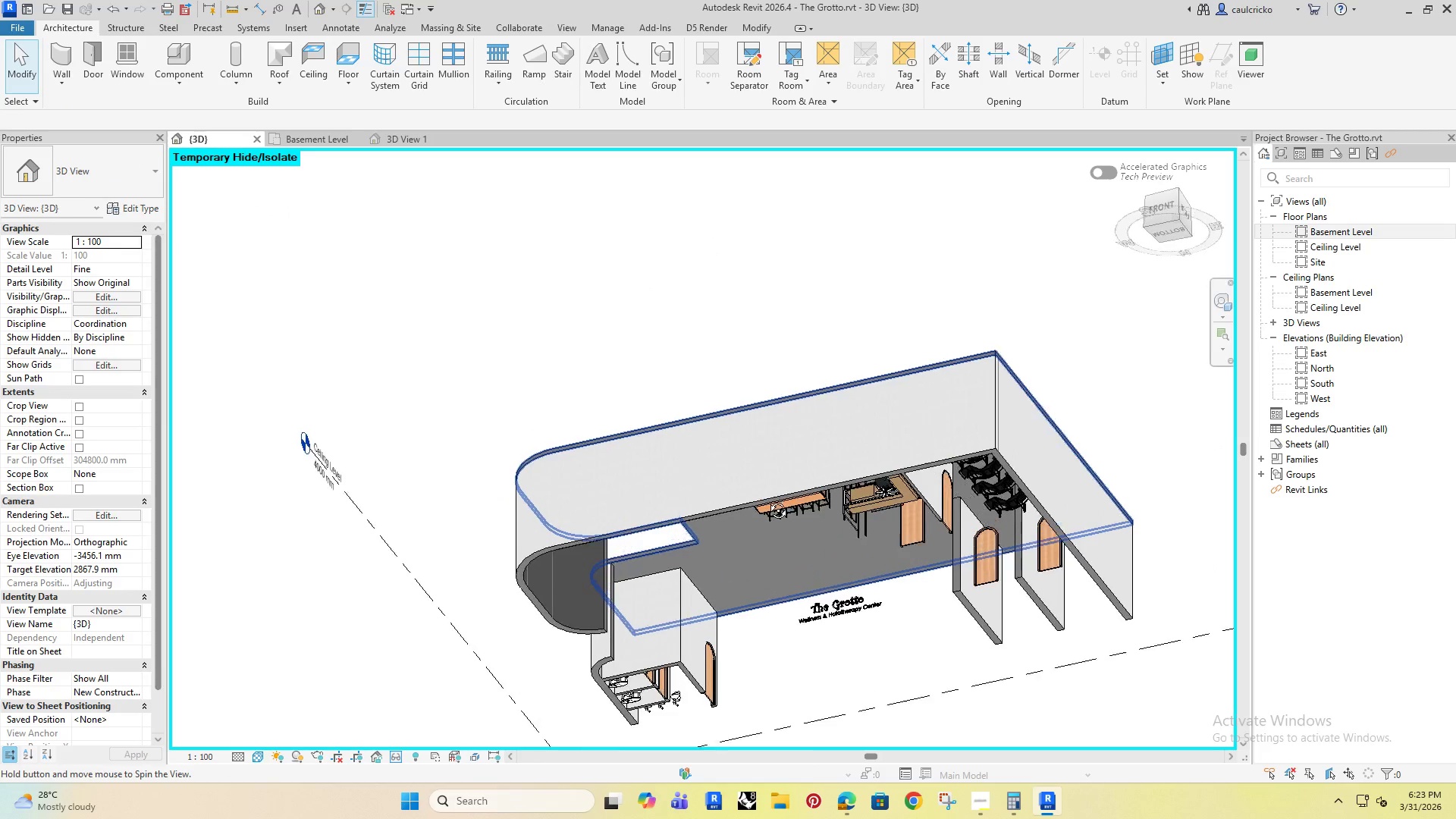 
hold_key(key=ShiftRight, duration=1.5)
 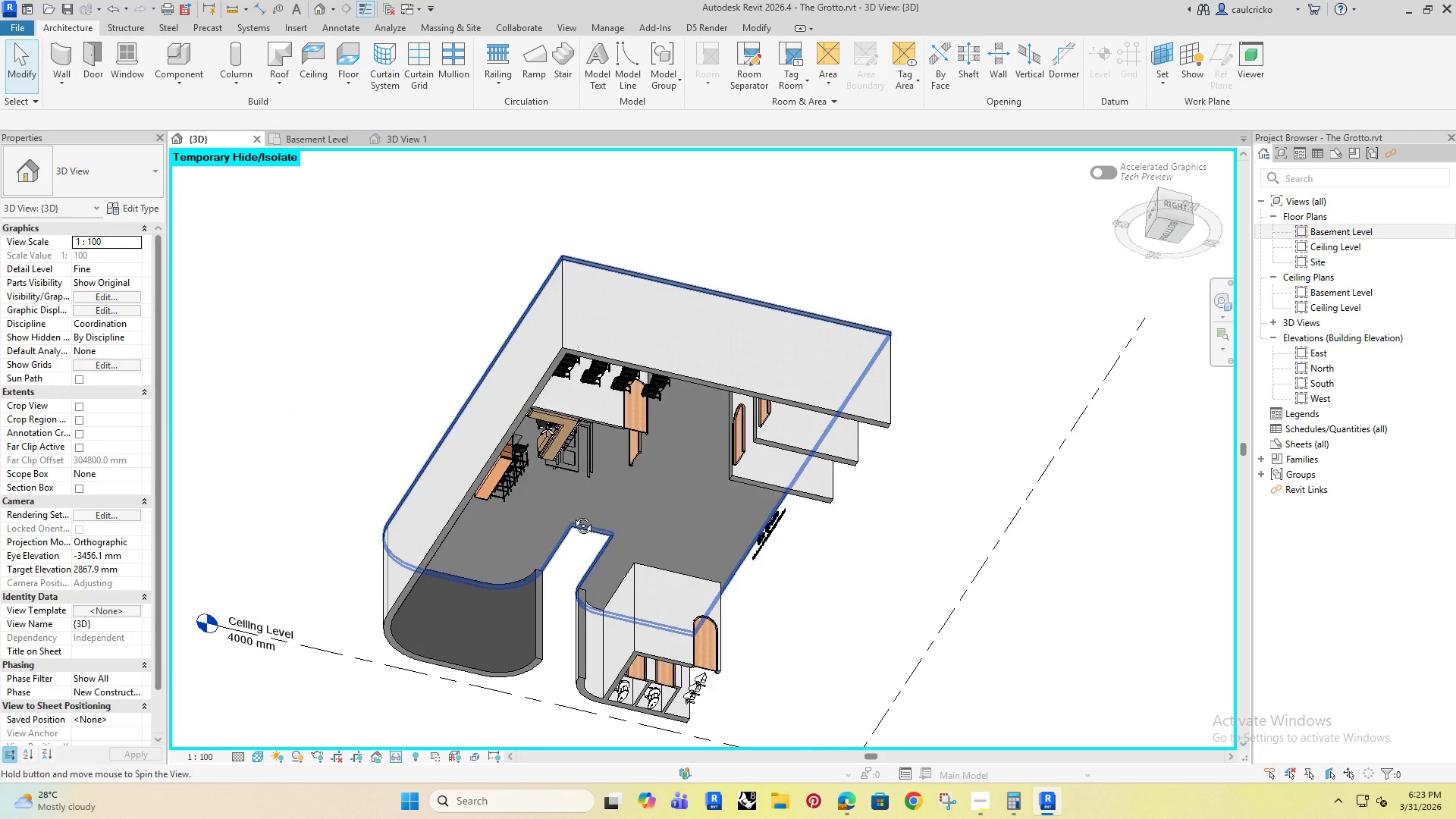 
hold_key(key=ShiftRight, duration=1.23)
 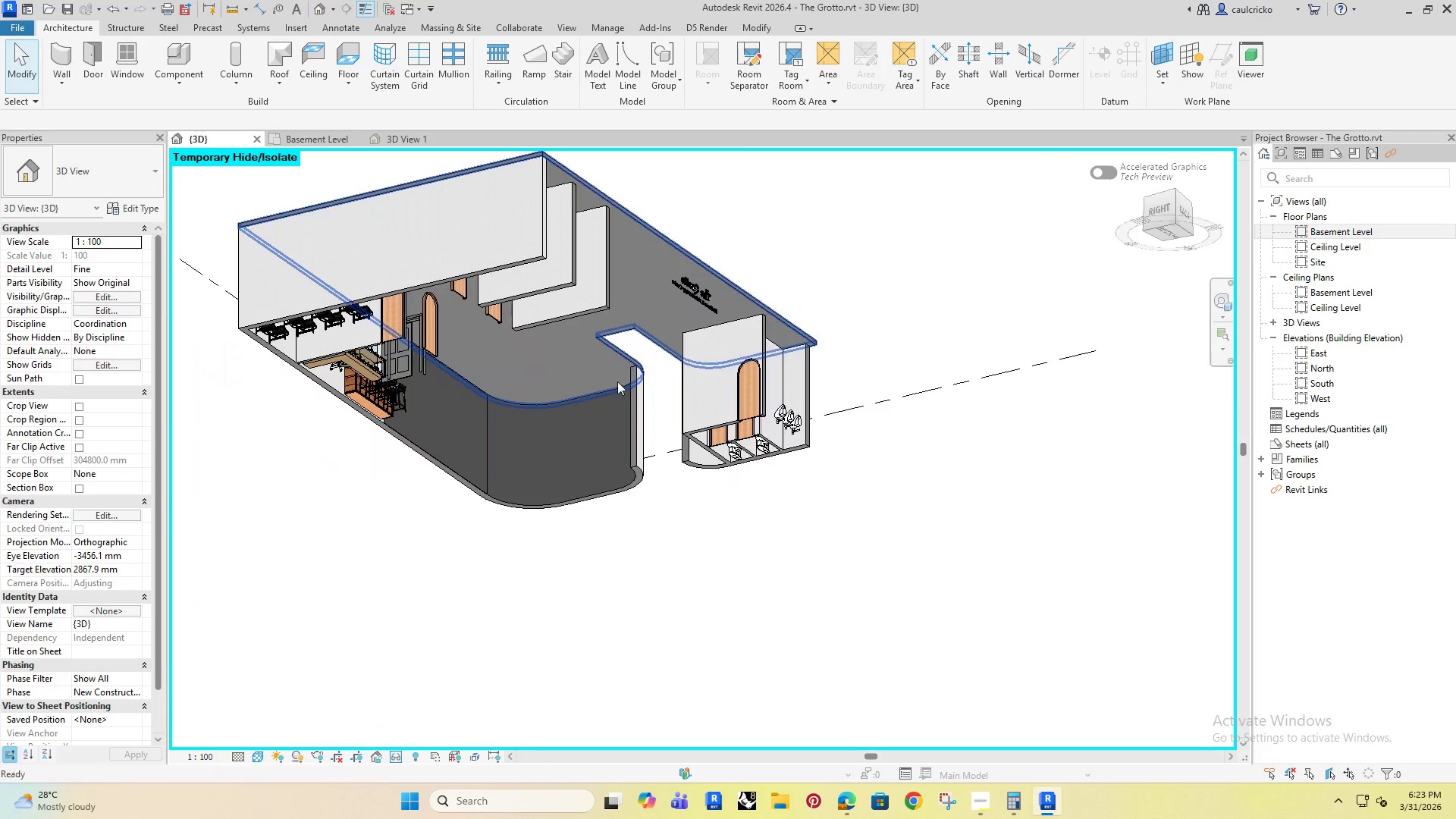 
hold_key(key=ShiftRight, duration=1.5)
 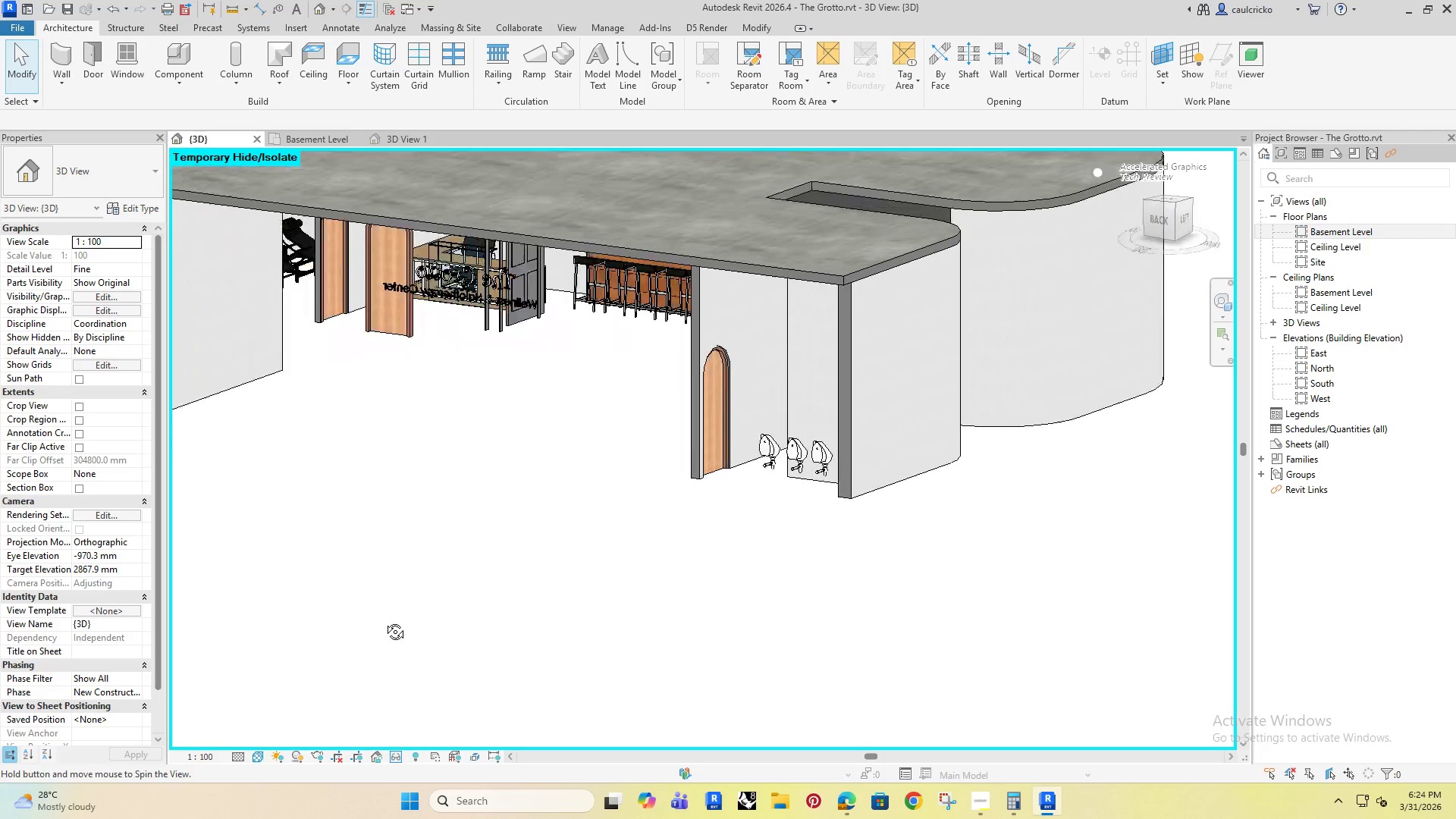 
scroll: coordinate [638, 422], scroll_direction: up, amount: 5.0
 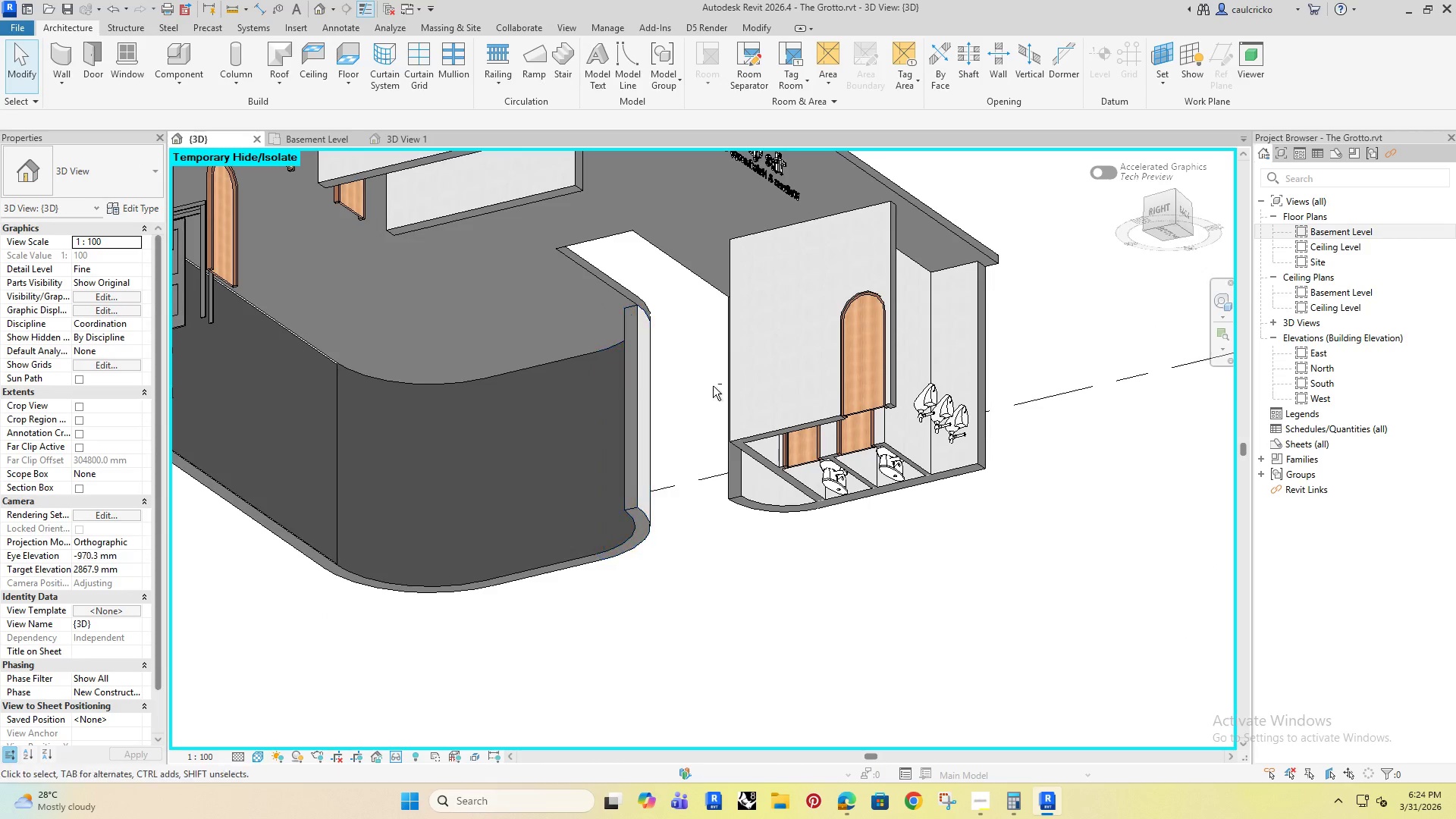 
hold_key(key=ShiftRight, duration=1.51)
 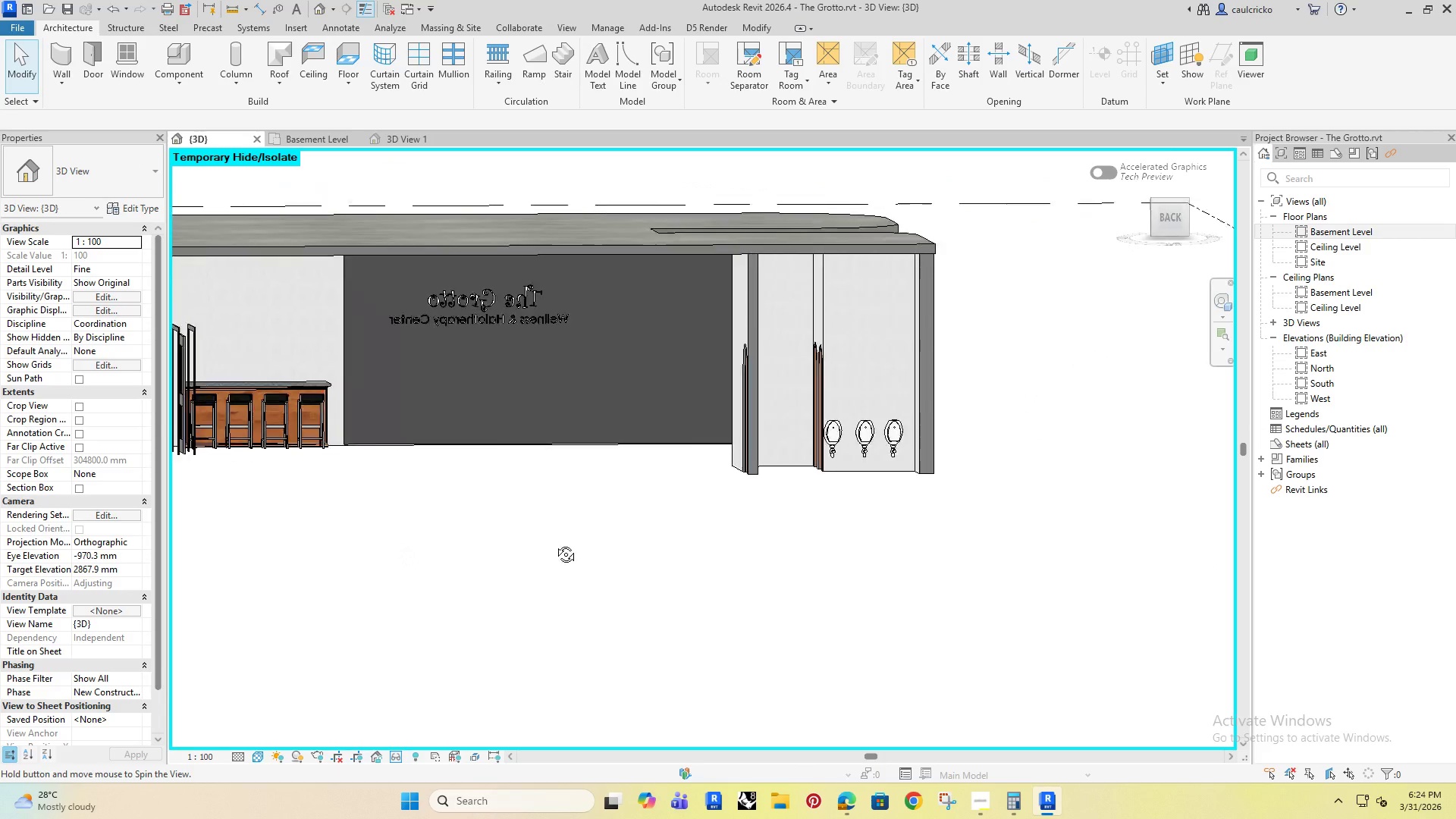 
hold_key(key=ShiftRight, duration=1.52)
 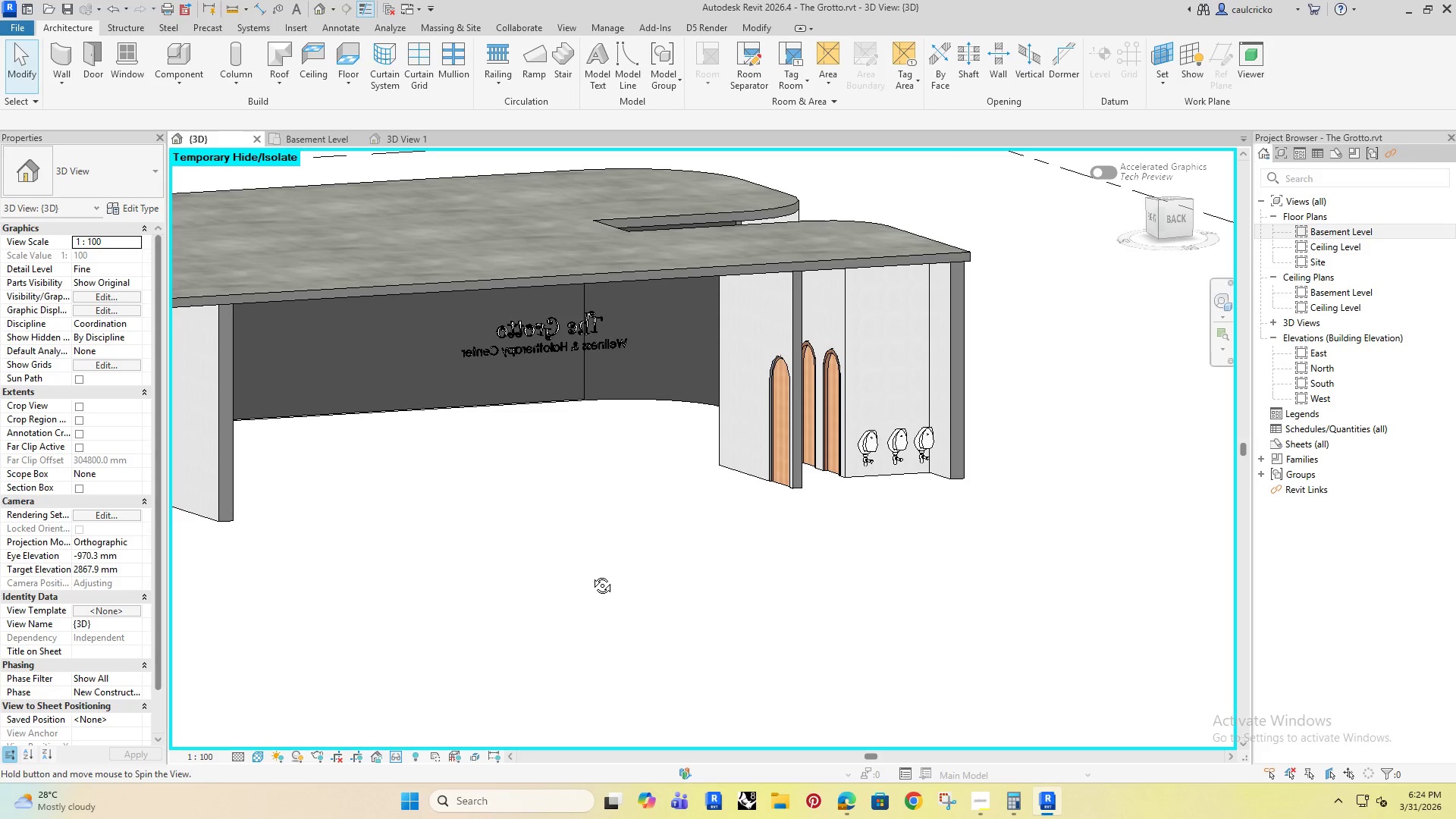 
key(Shift+ShiftRight)
 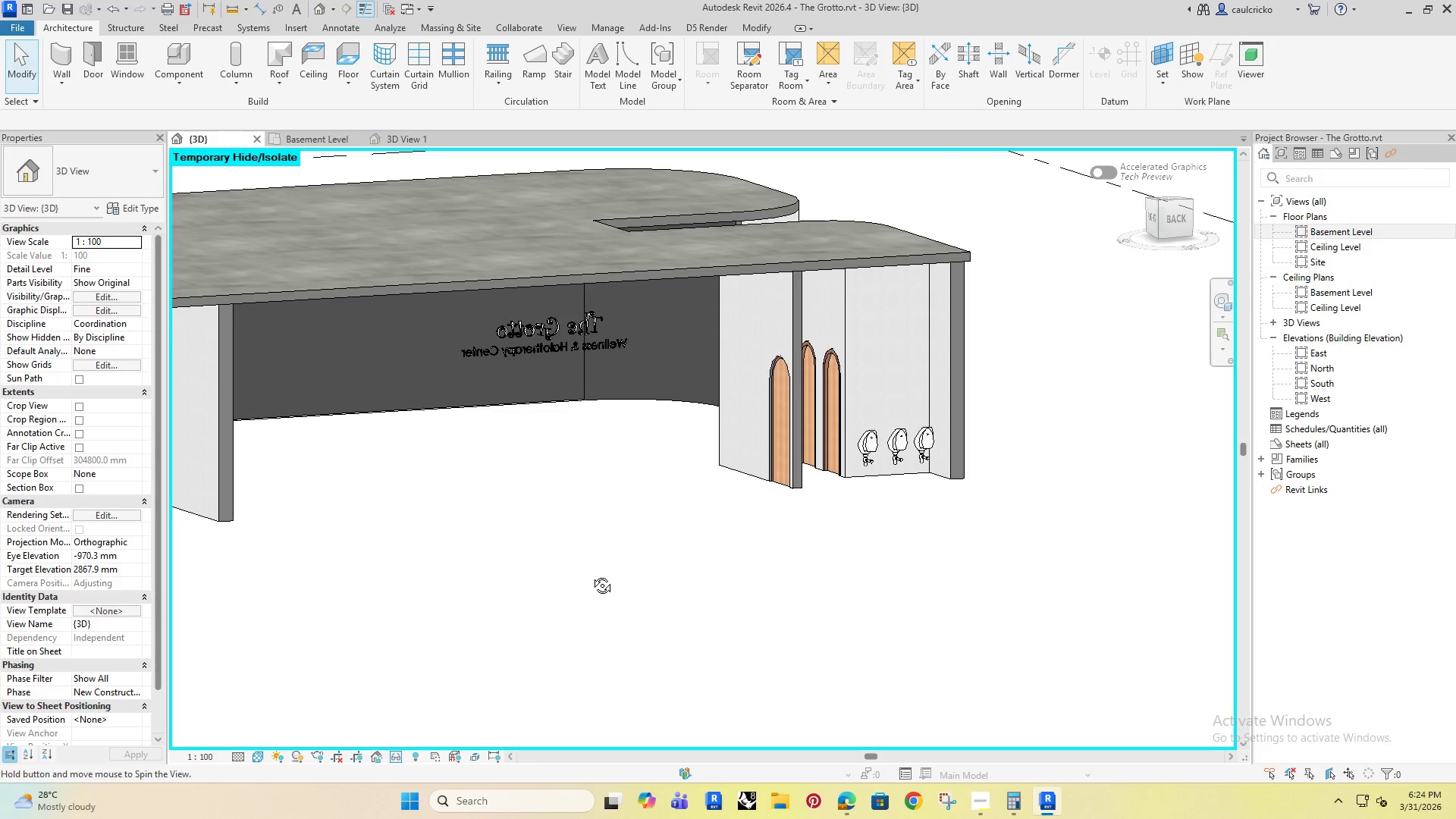 
key(Shift+ShiftRight)
 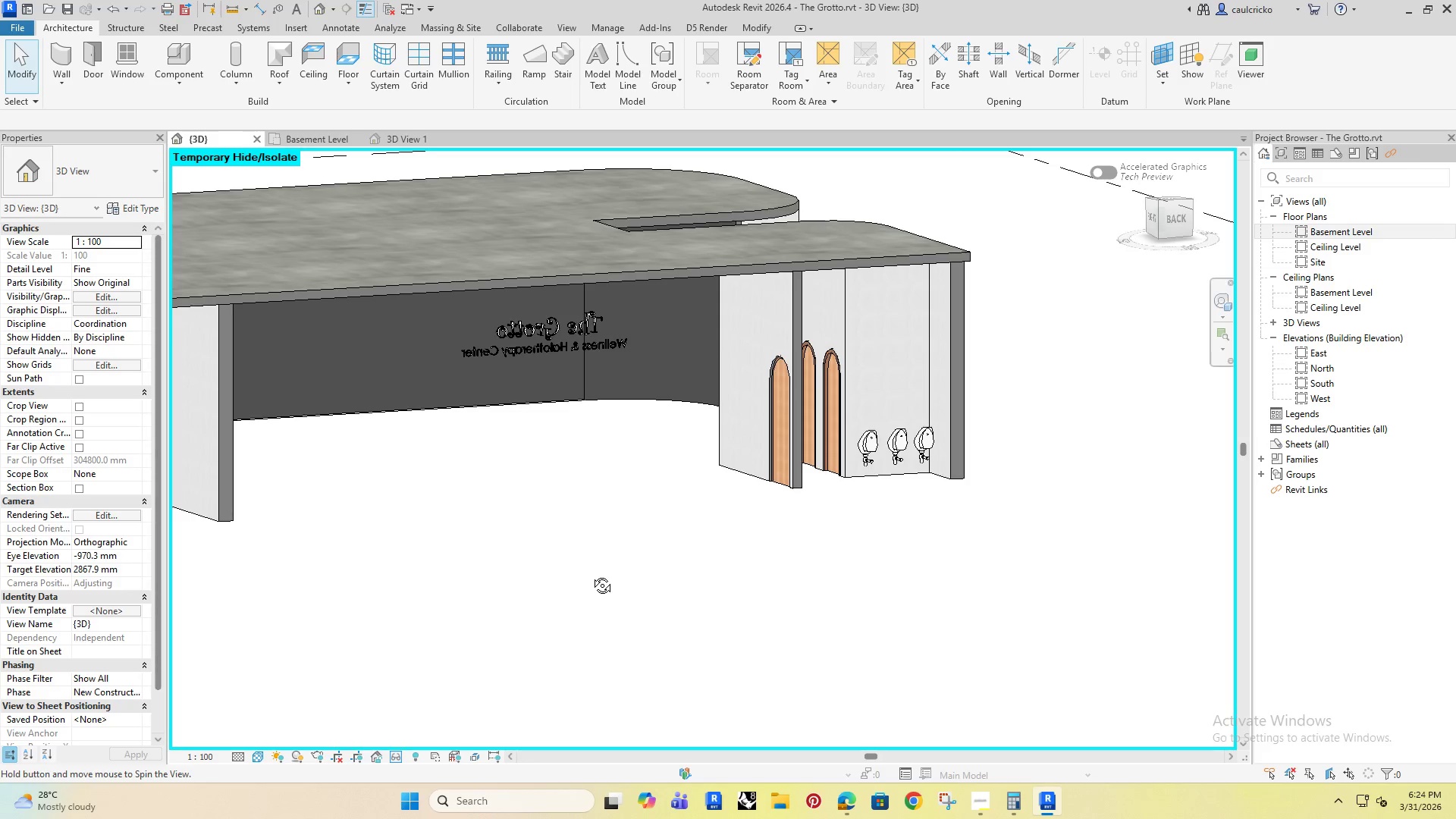 
key(Shift+ShiftRight)
 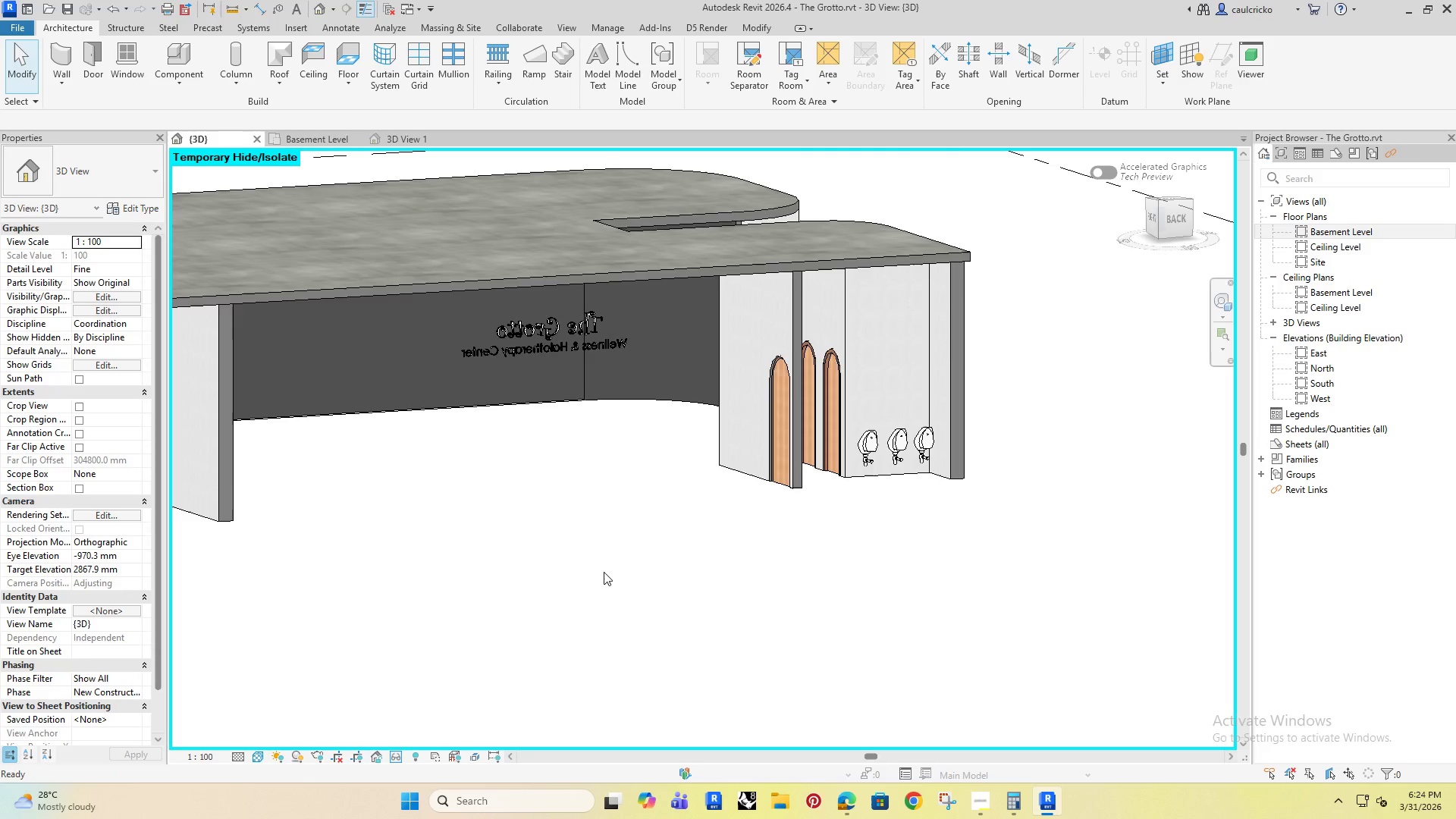 
key(Shift+ShiftRight)
 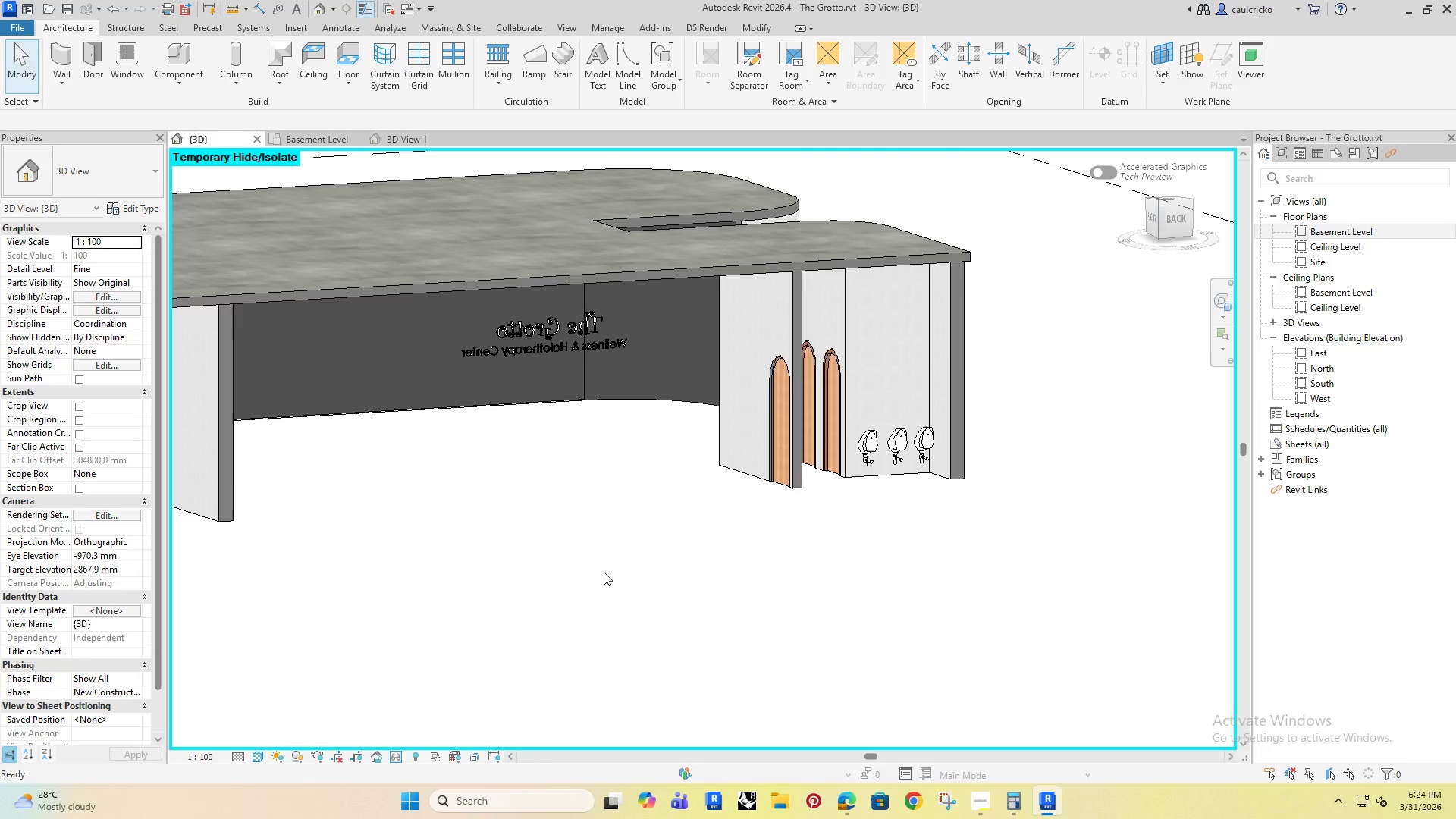 
key(Shift+ShiftRight)
 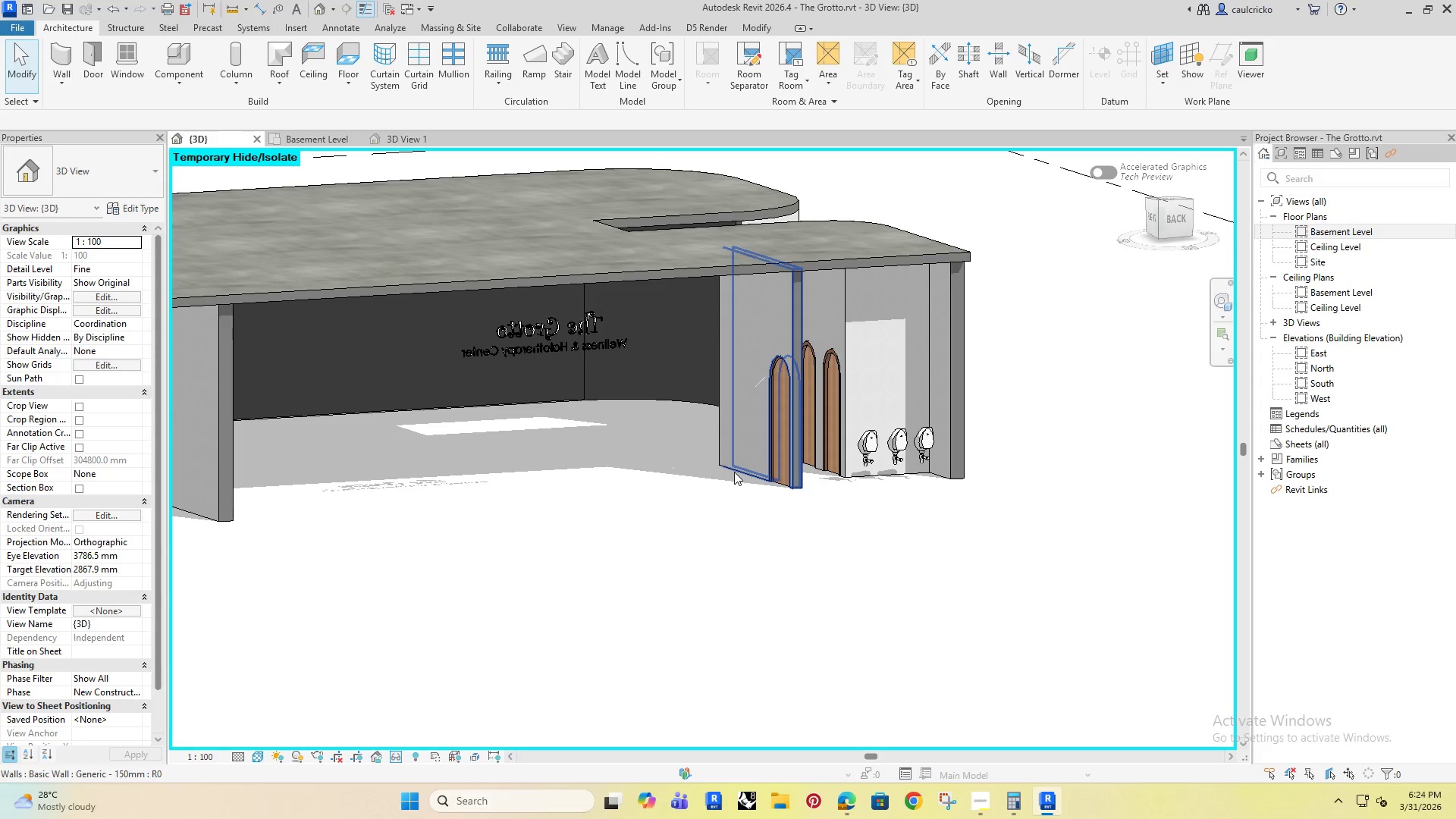 
hold_key(key=ShiftRight, duration=1.5)
 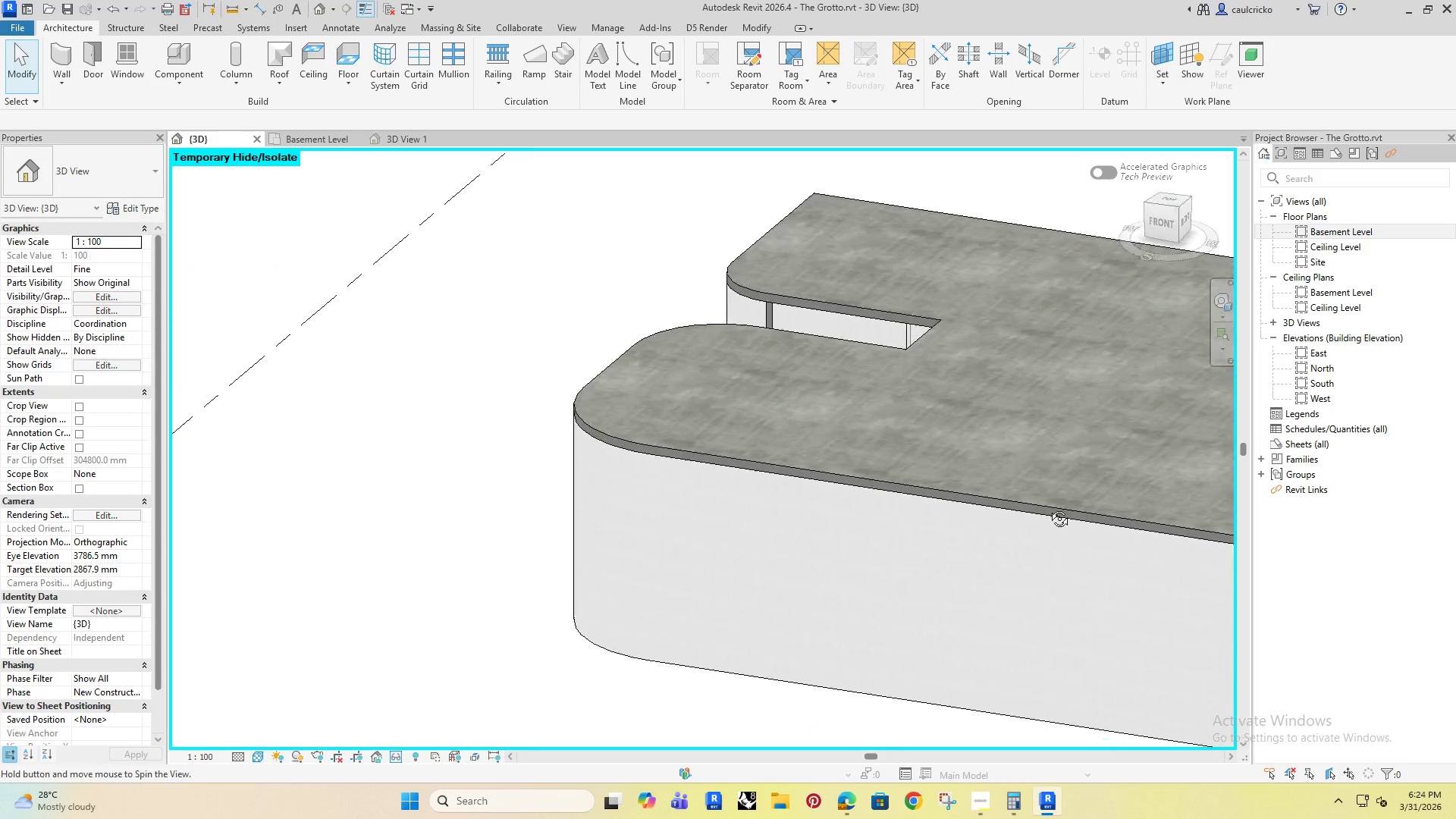 
hold_key(key=ShiftRight, duration=0.81)
 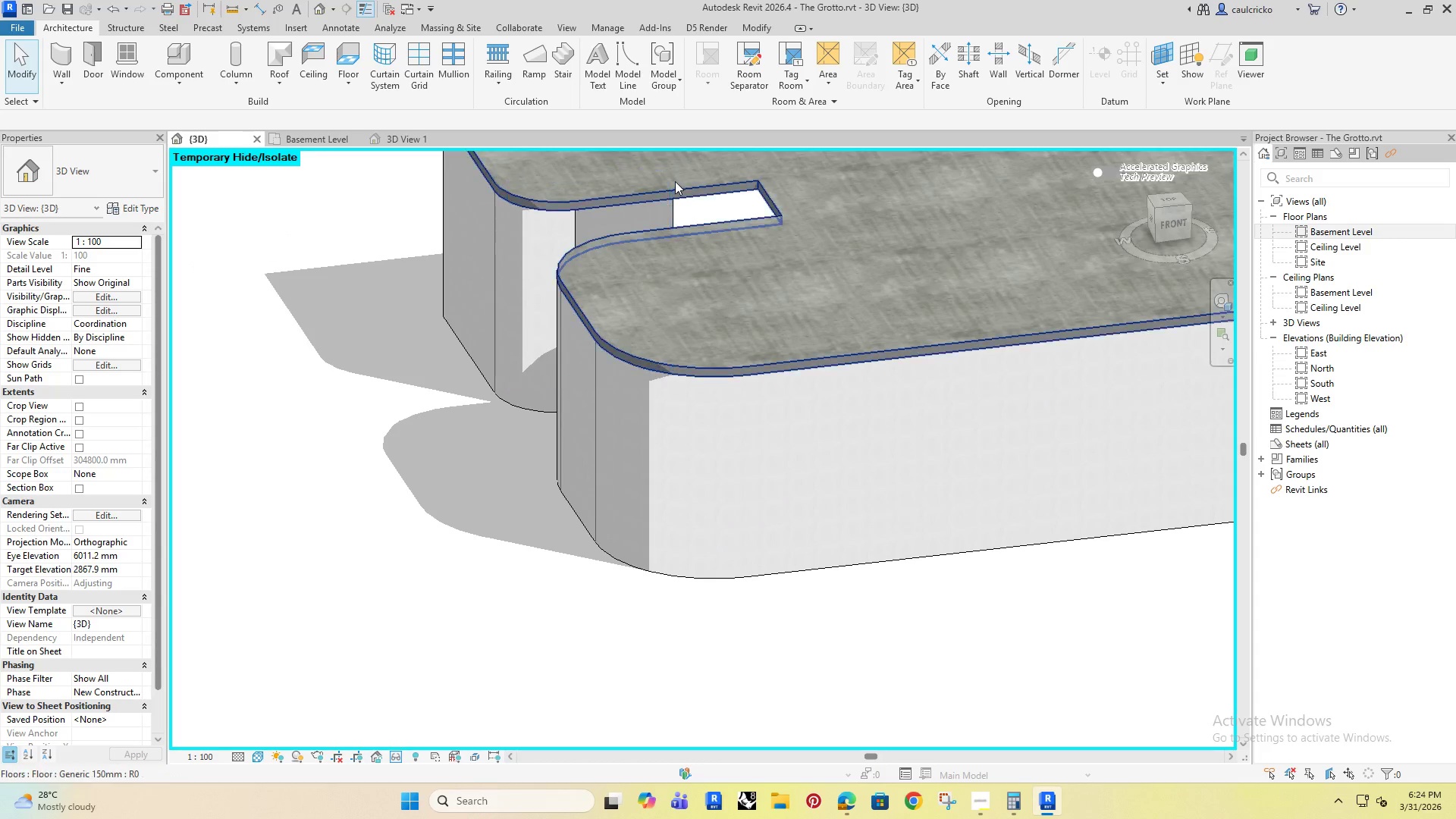 
left_click([684, 181])
 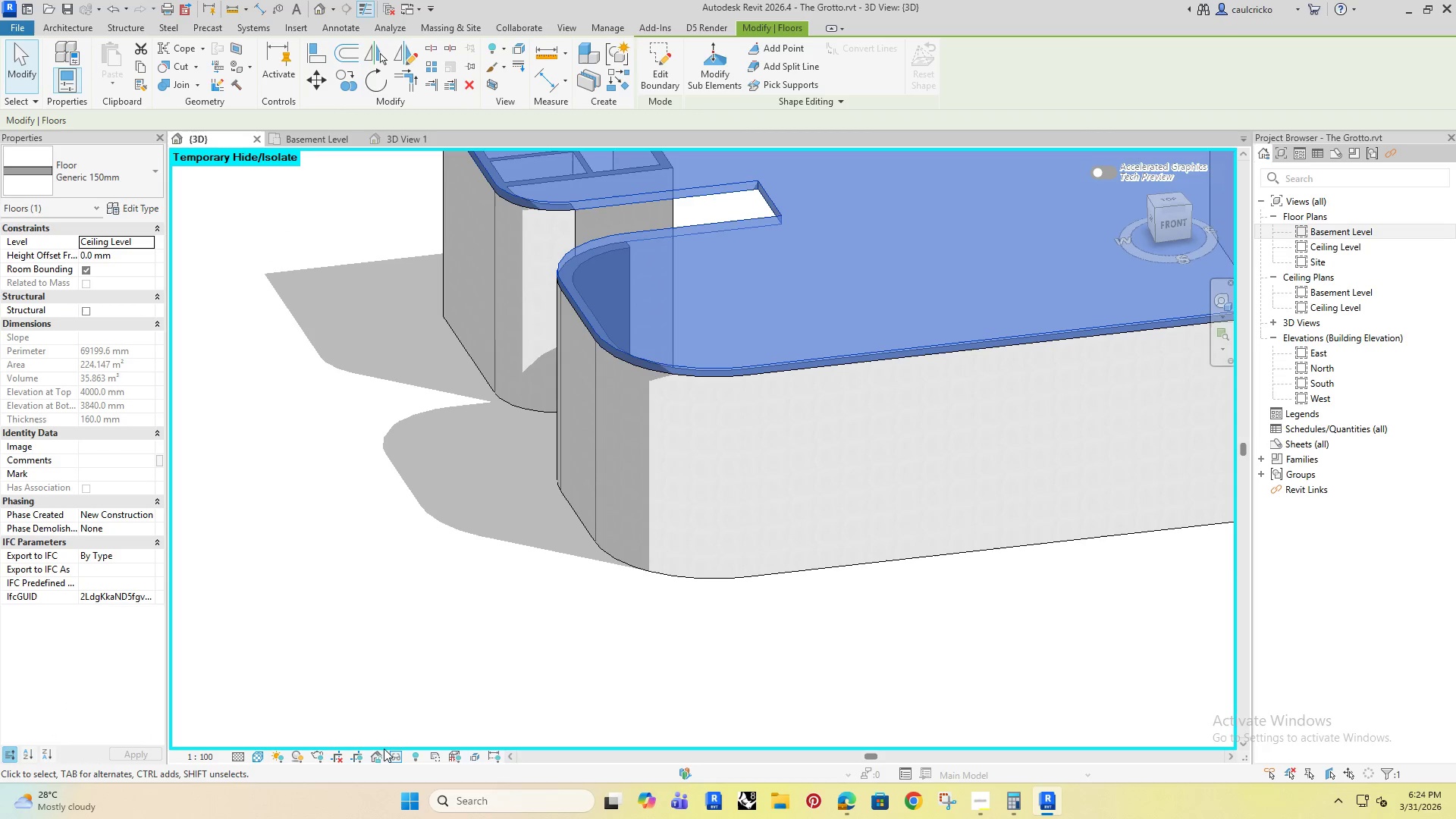 
left_click([396, 752])
 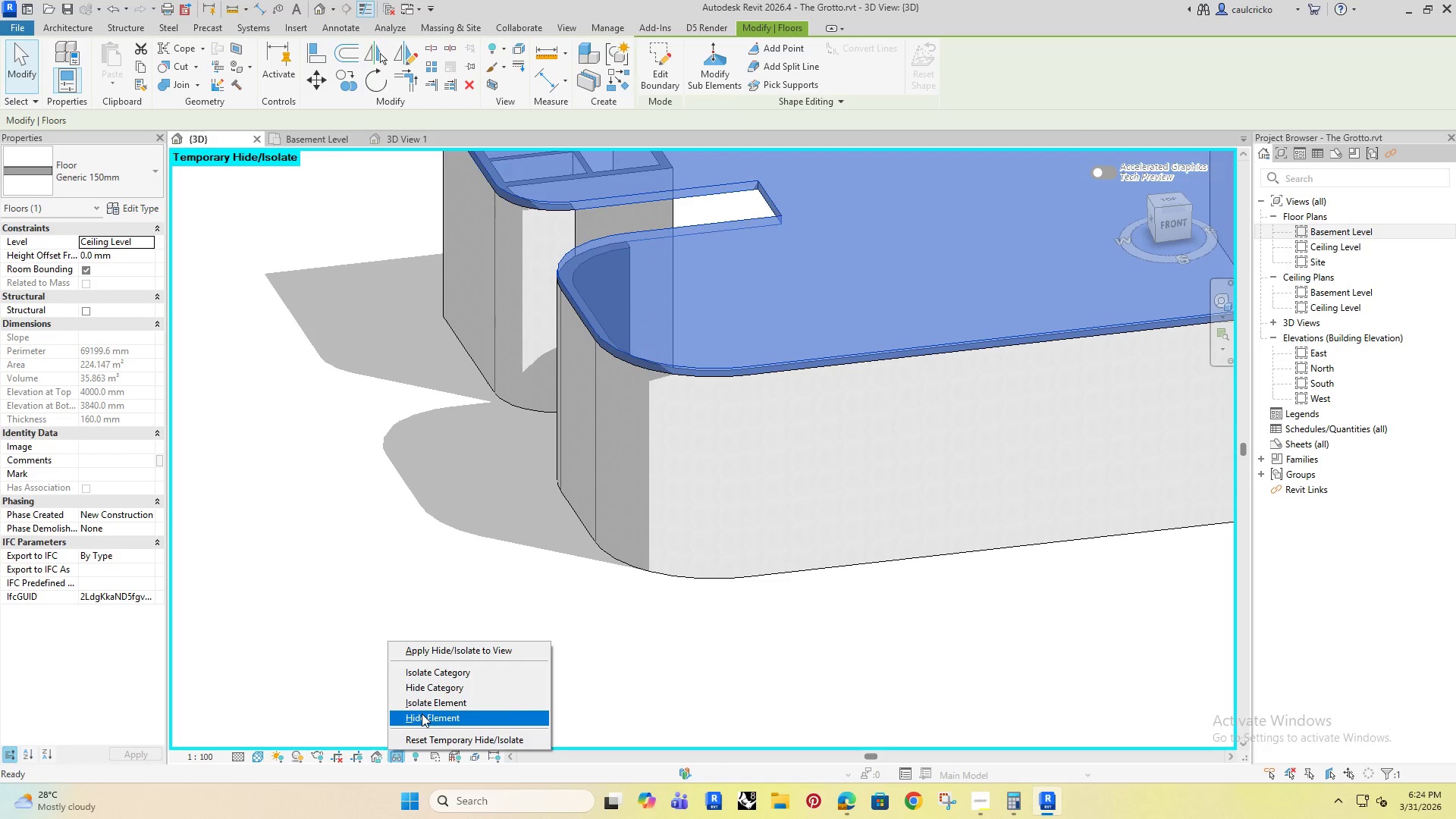 
left_click([426, 701])
 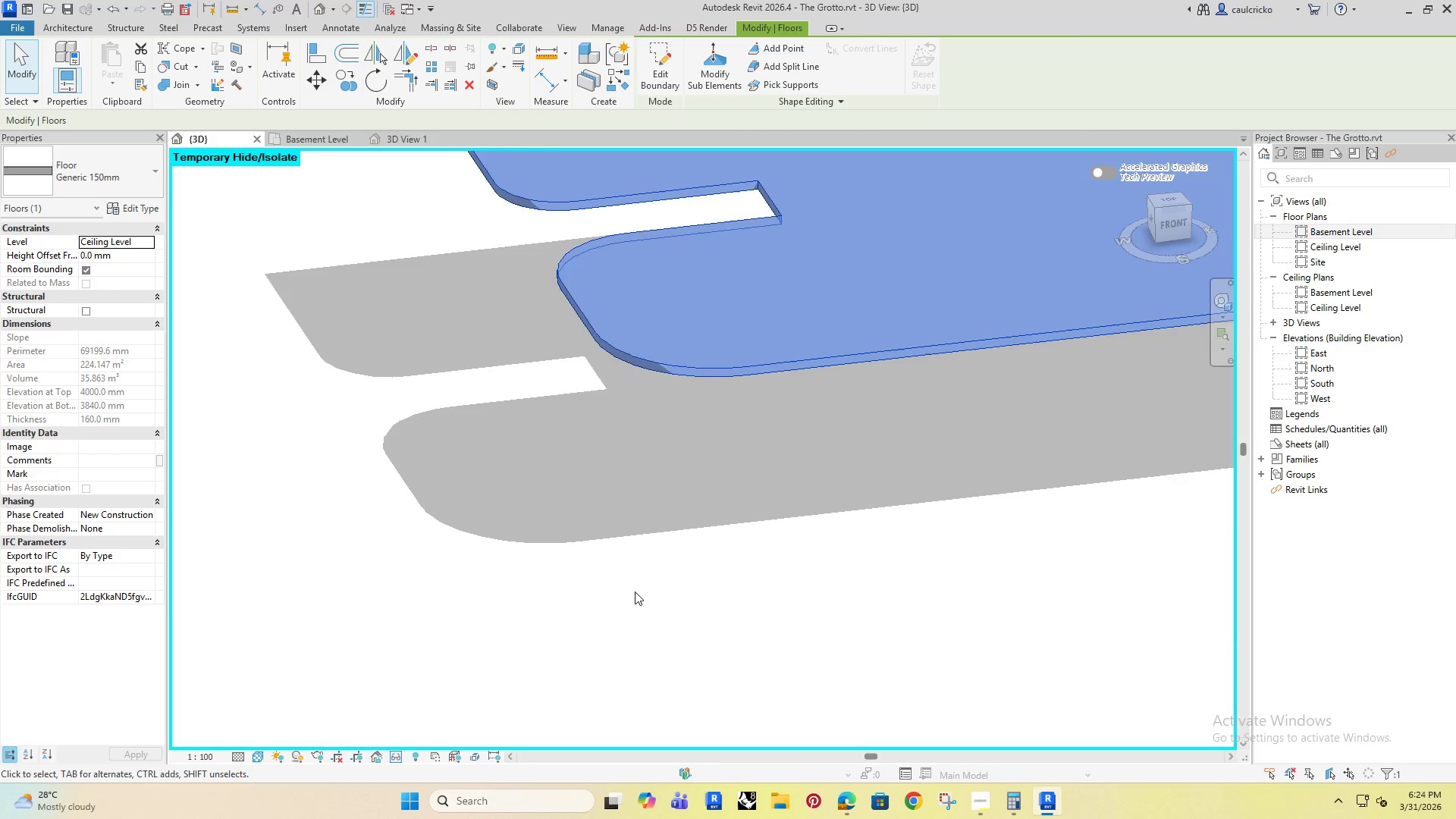 
hold_key(key=ShiftRight, duration=1.14)
 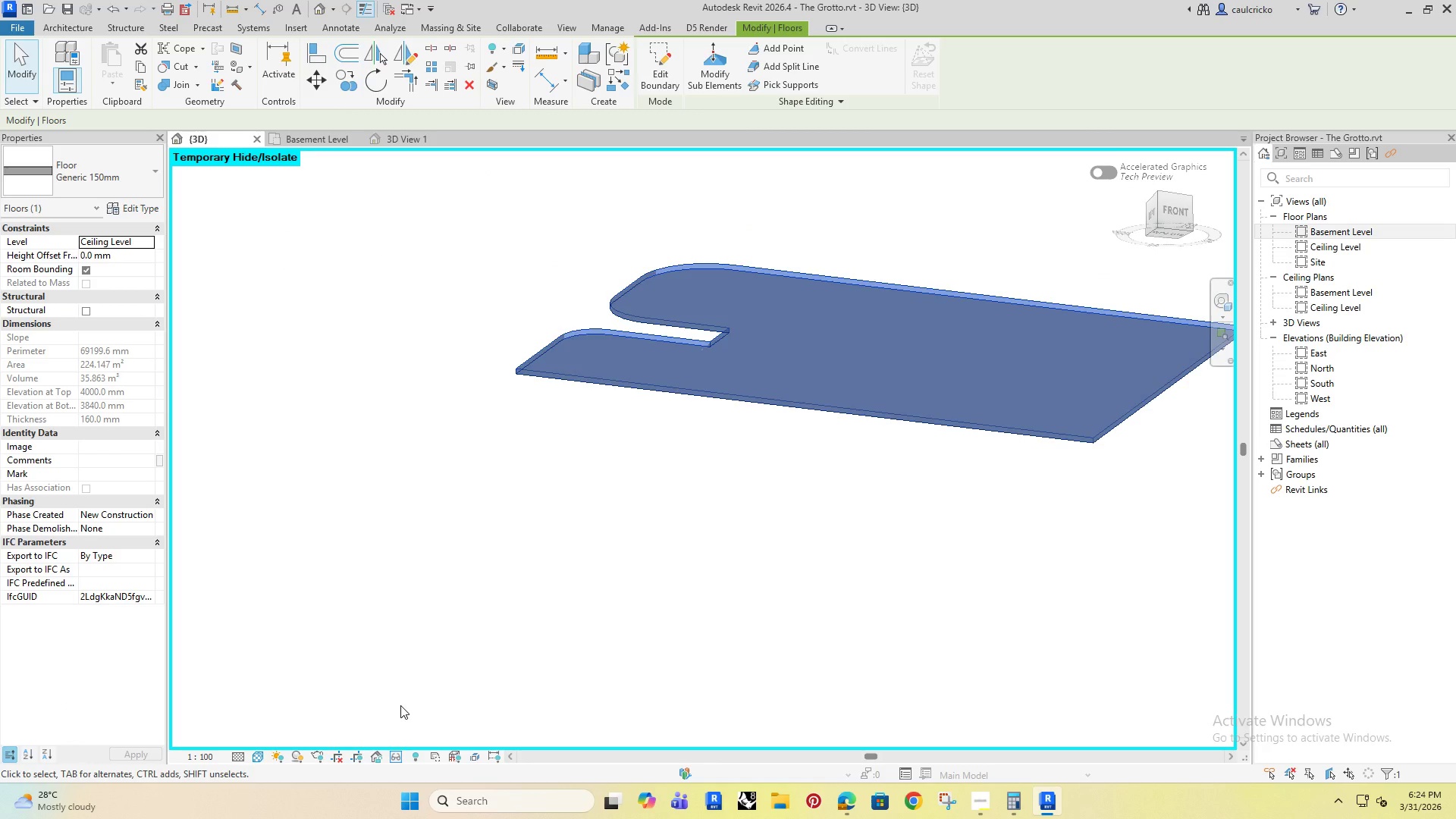 
scroll: coordinate [643, 570], scroll_direction: down, amount: 4.0
 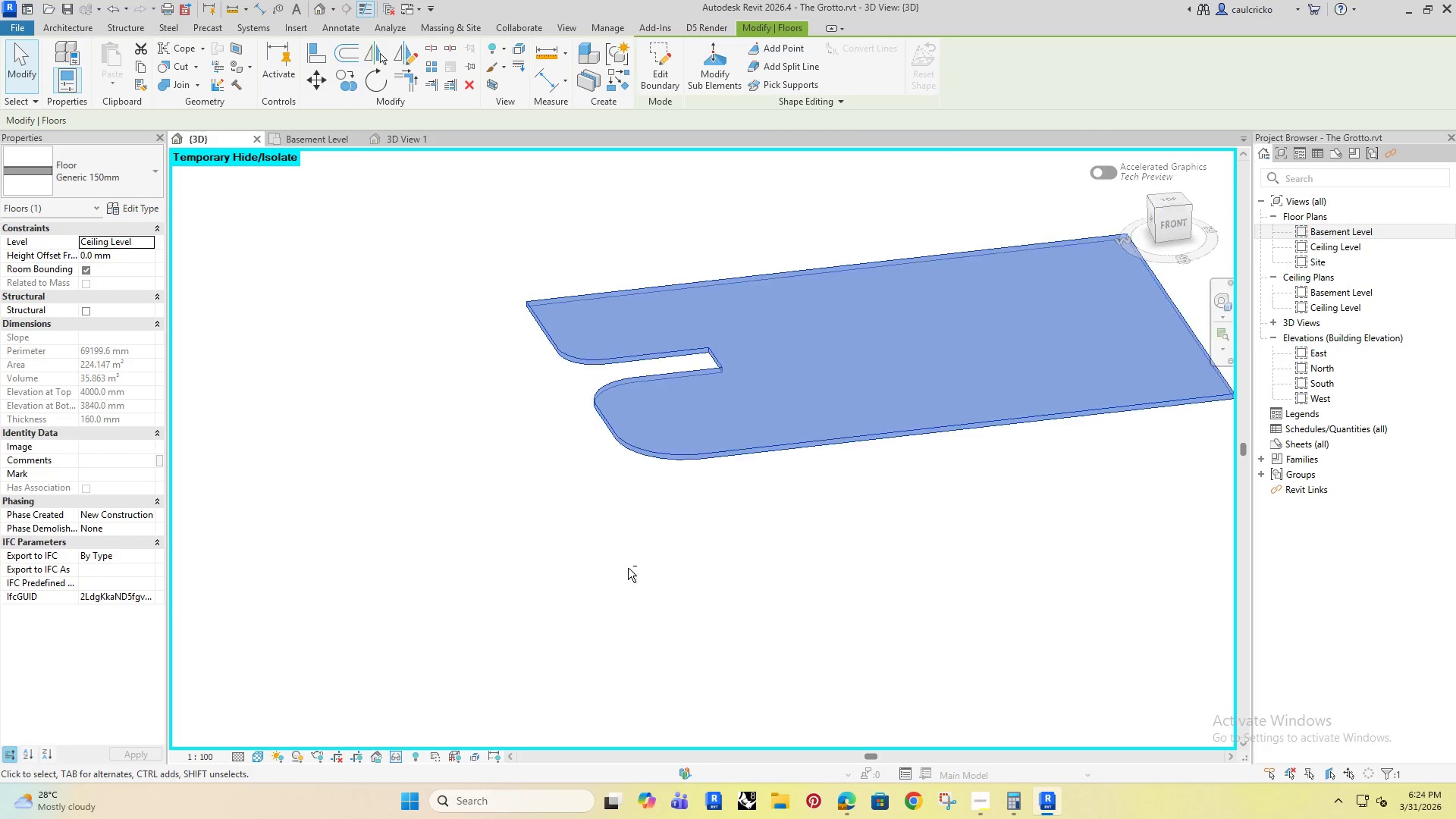 
key(Control+Z)
 